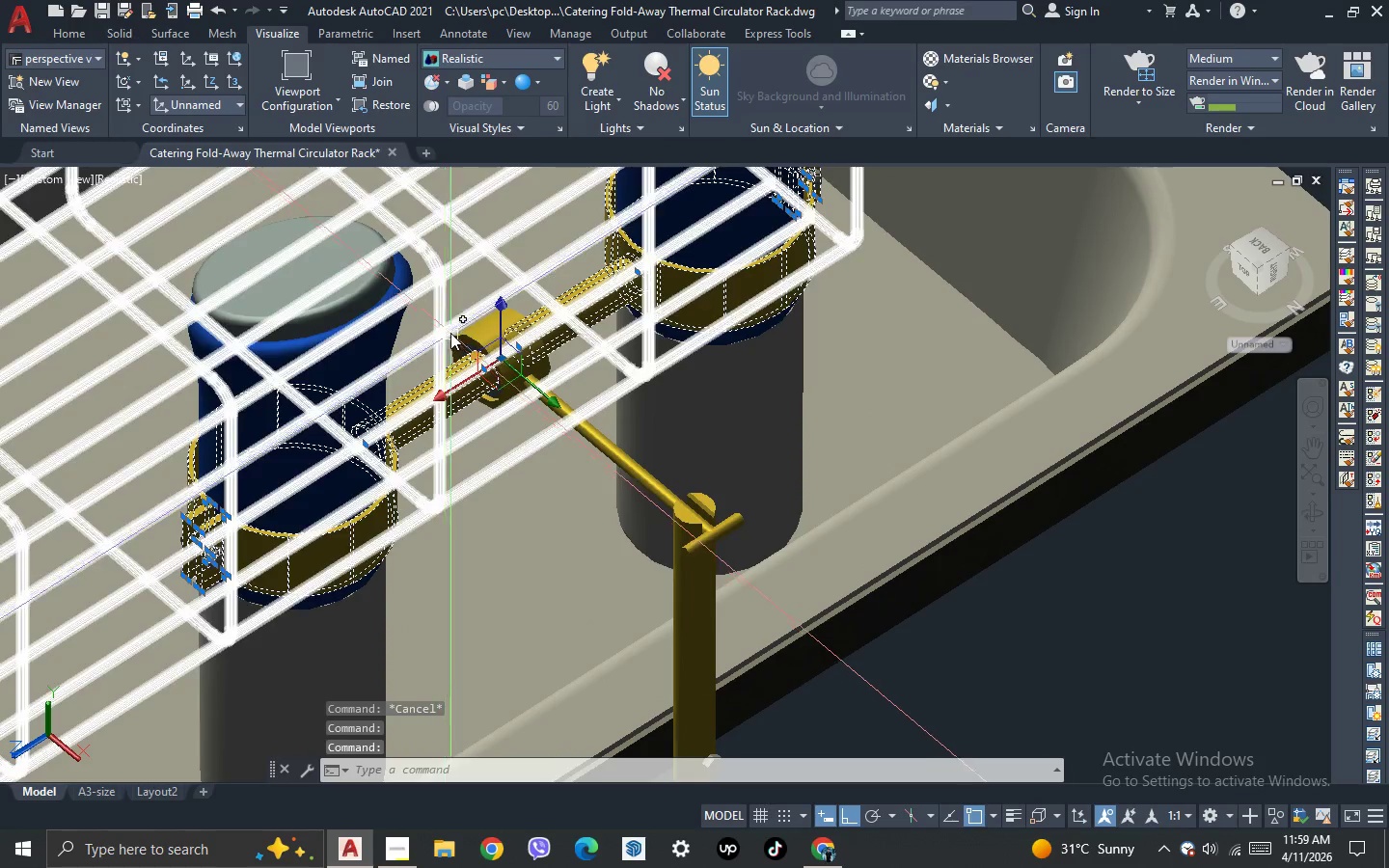 
left_click([472, 335])
 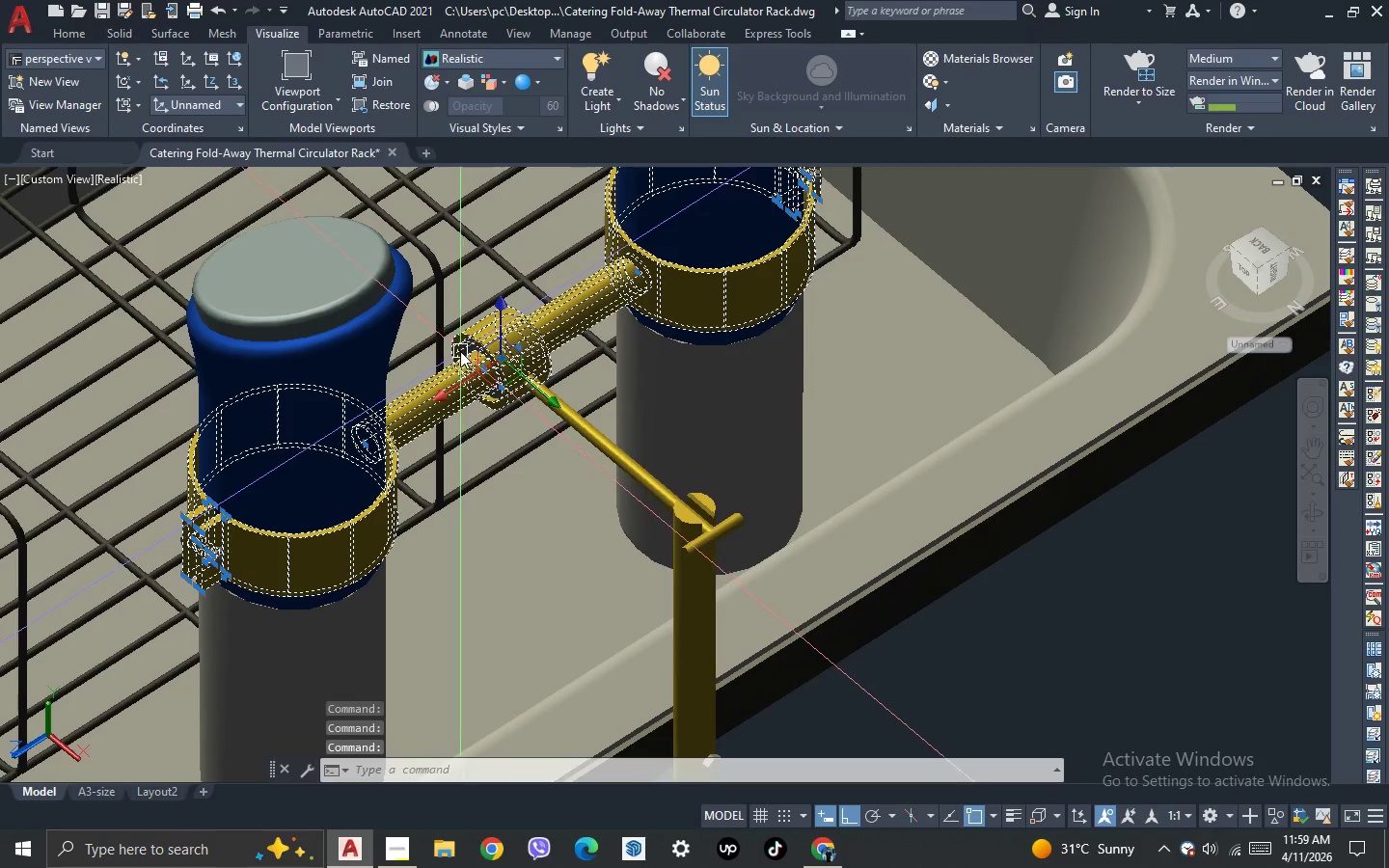 
scroll: coordinate [460, 351], scroll_direction: down, amount: 2.0
 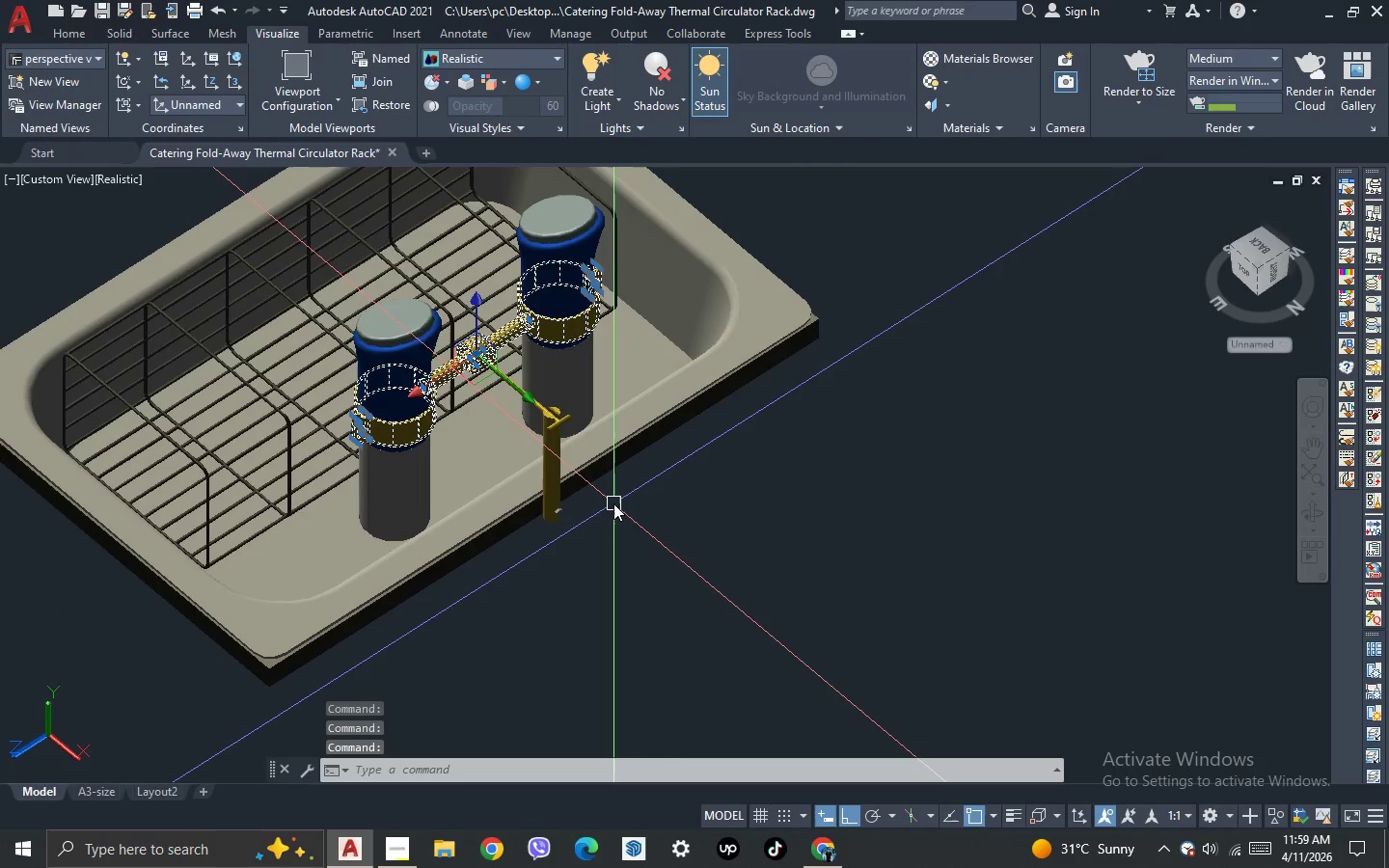 
type(co )
 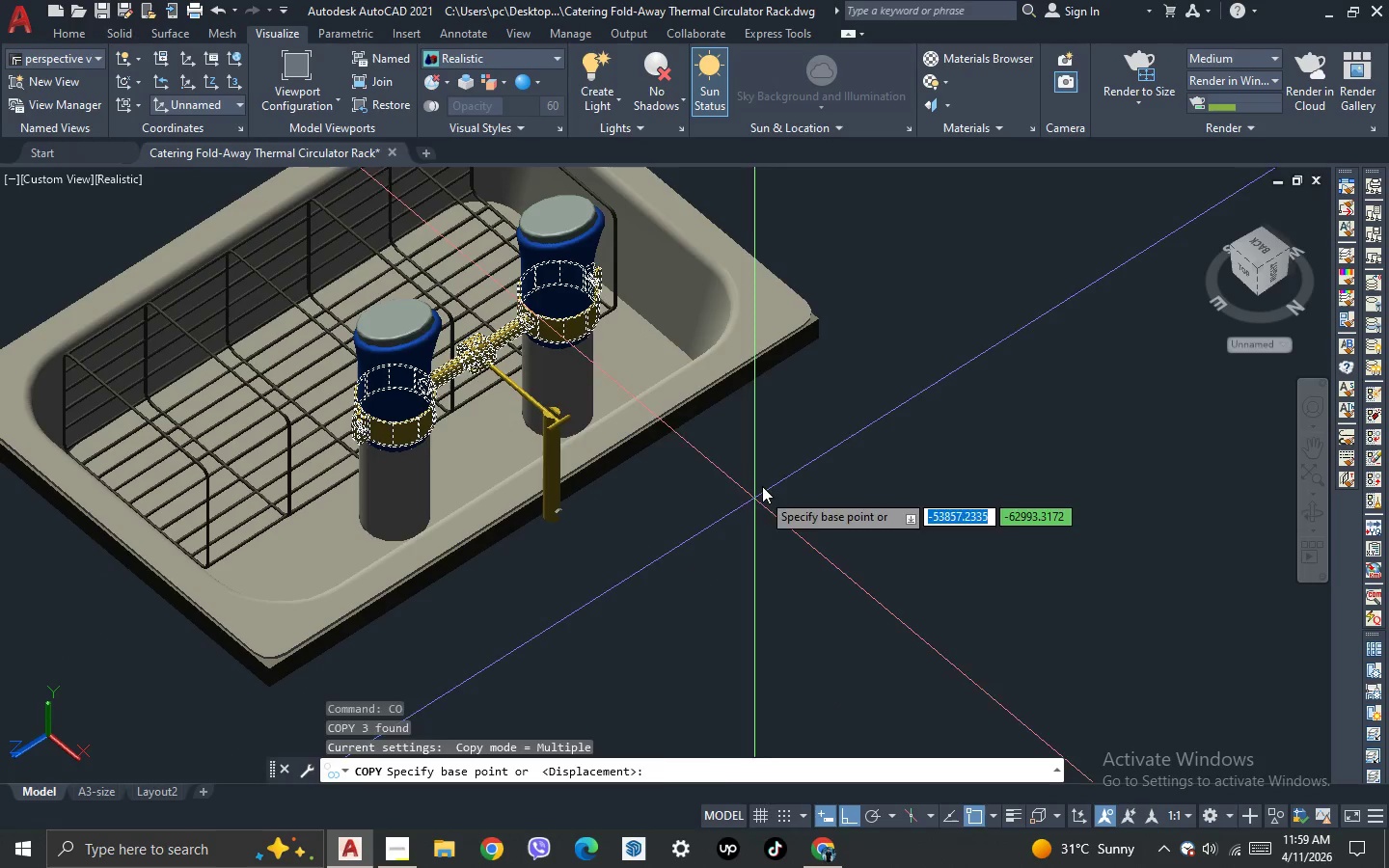 
left_click_drag(start_coordinate=[762, 486], to_coordinate=[762, 493])
 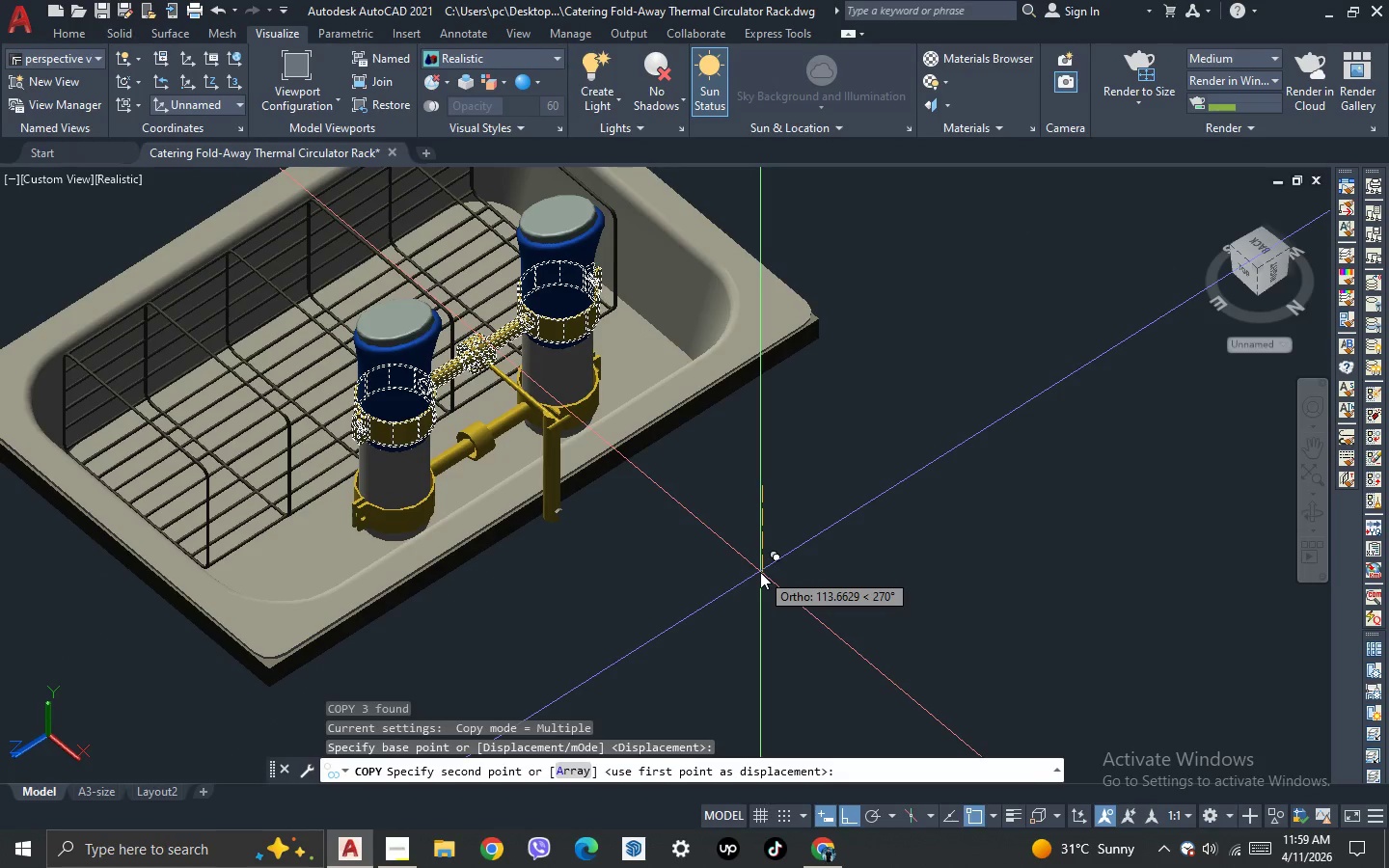 
wait(11.7)
 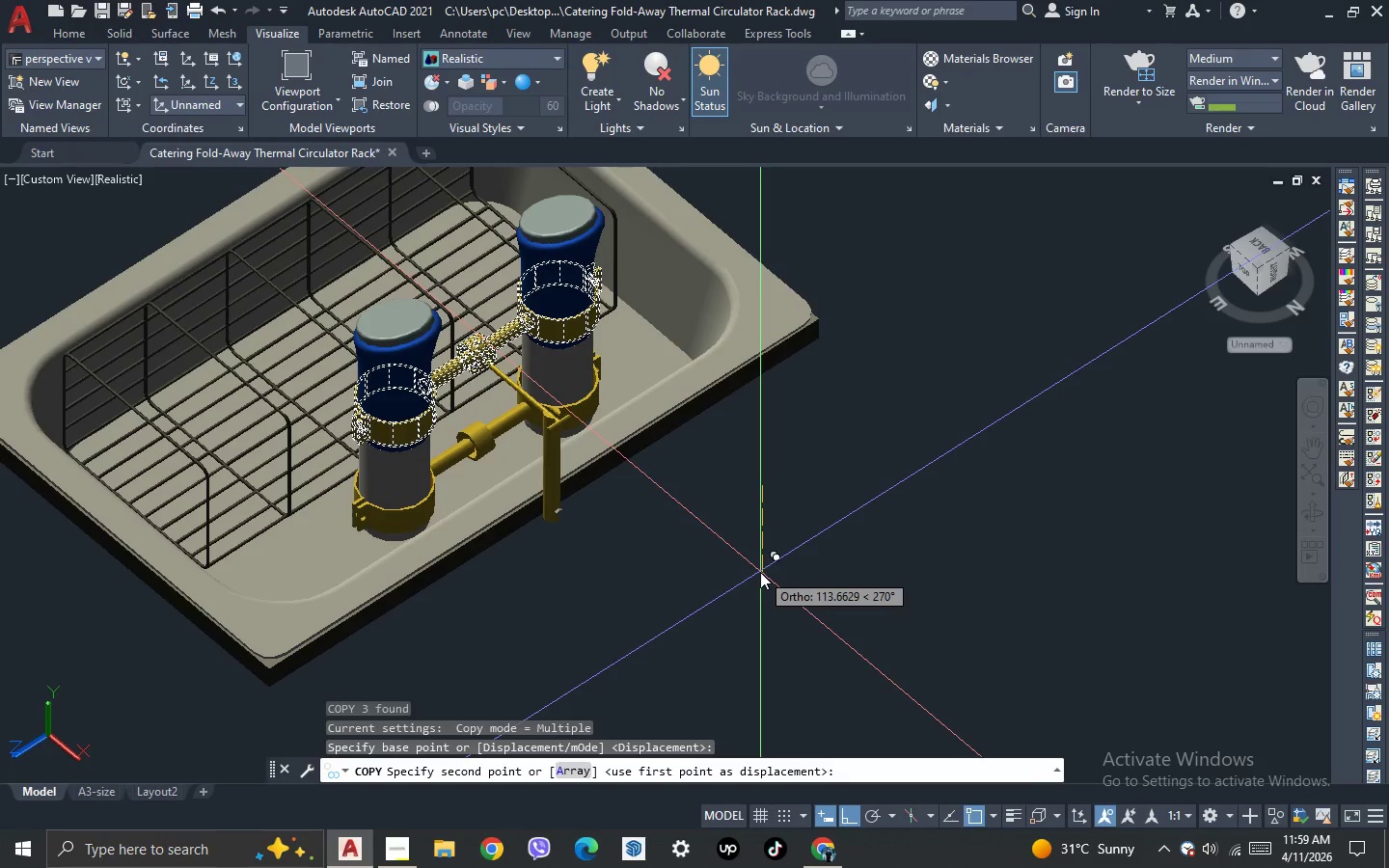 
left_click([760, 572])
 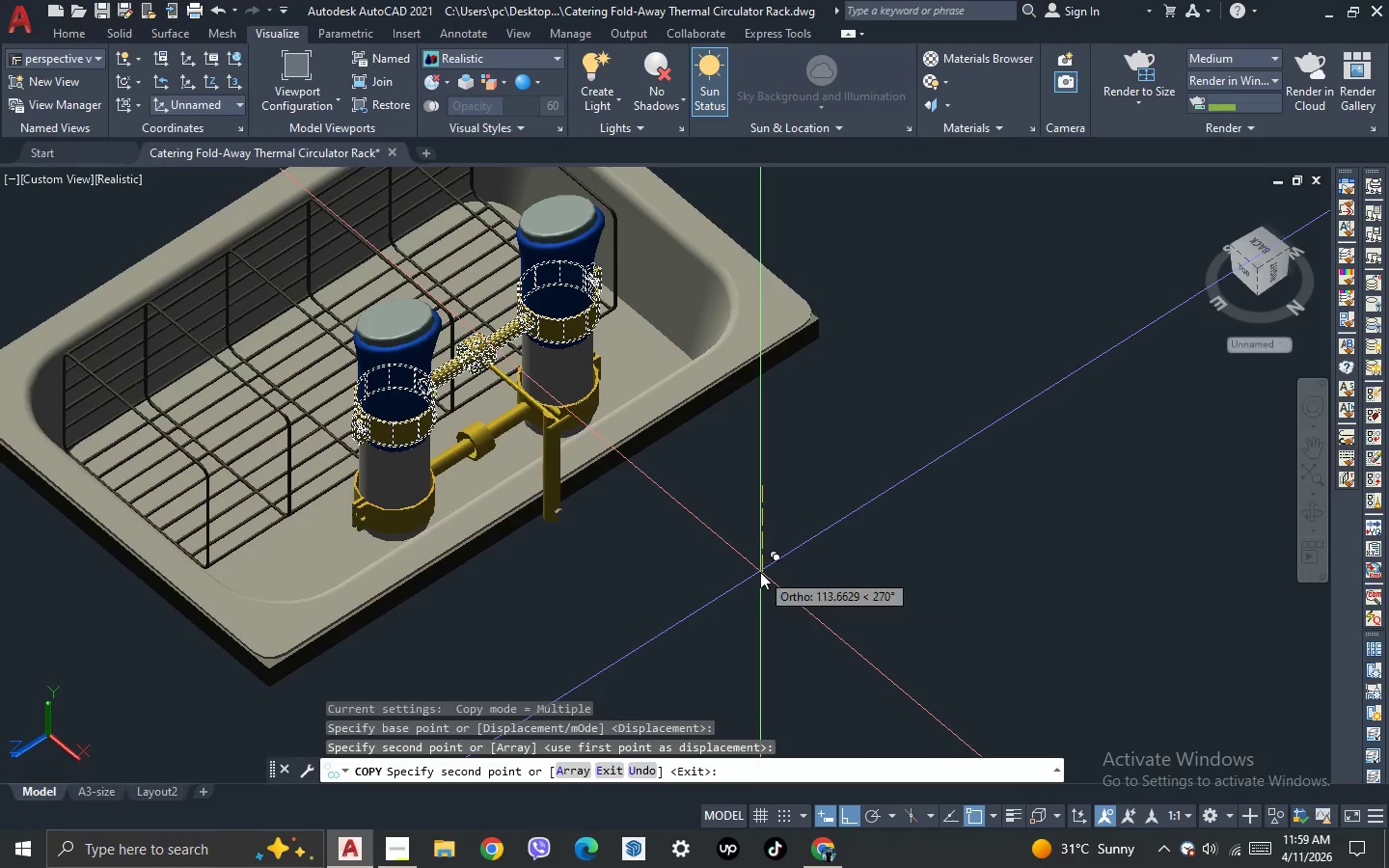 
key(Escape)
 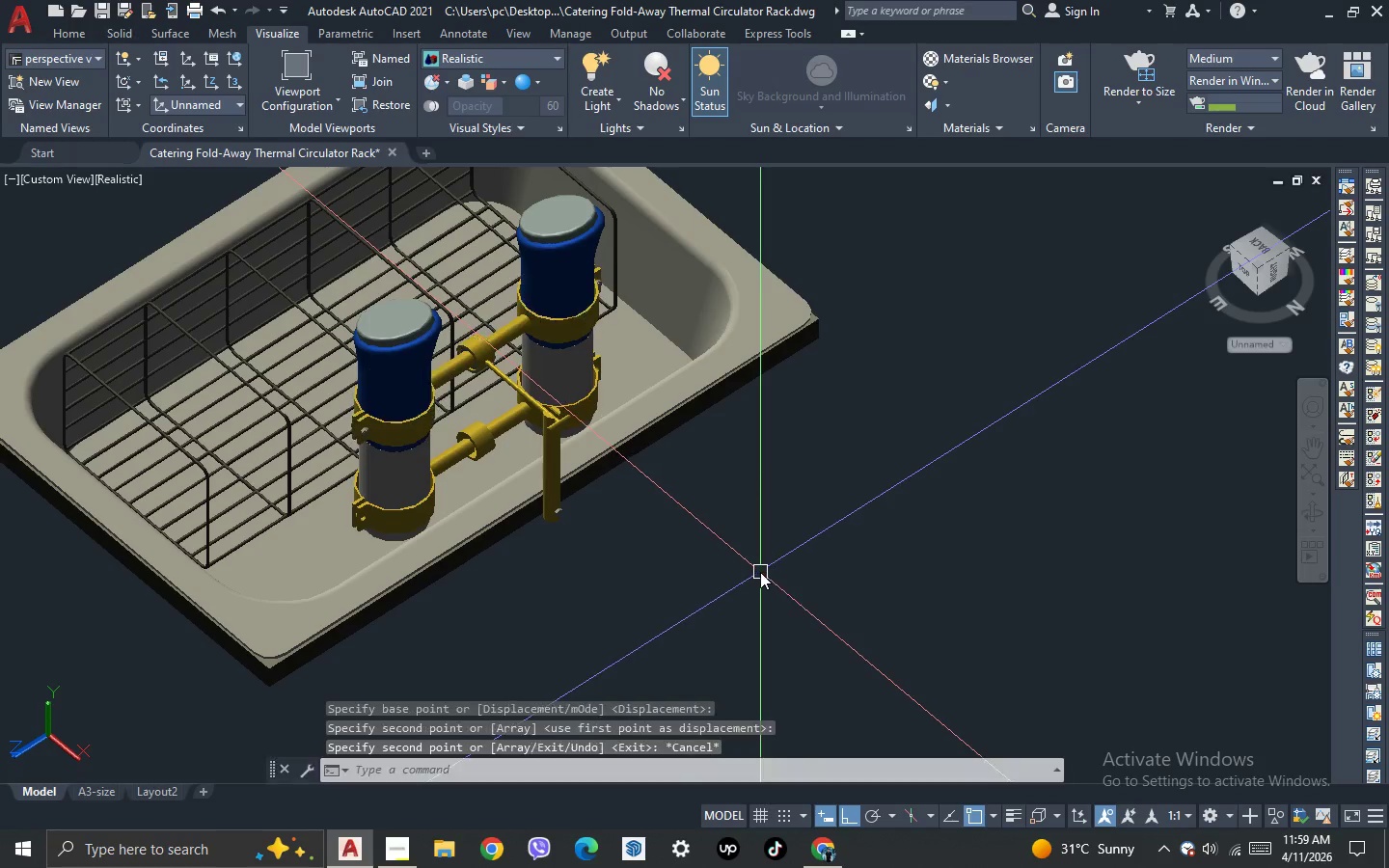 
key(Escape)
 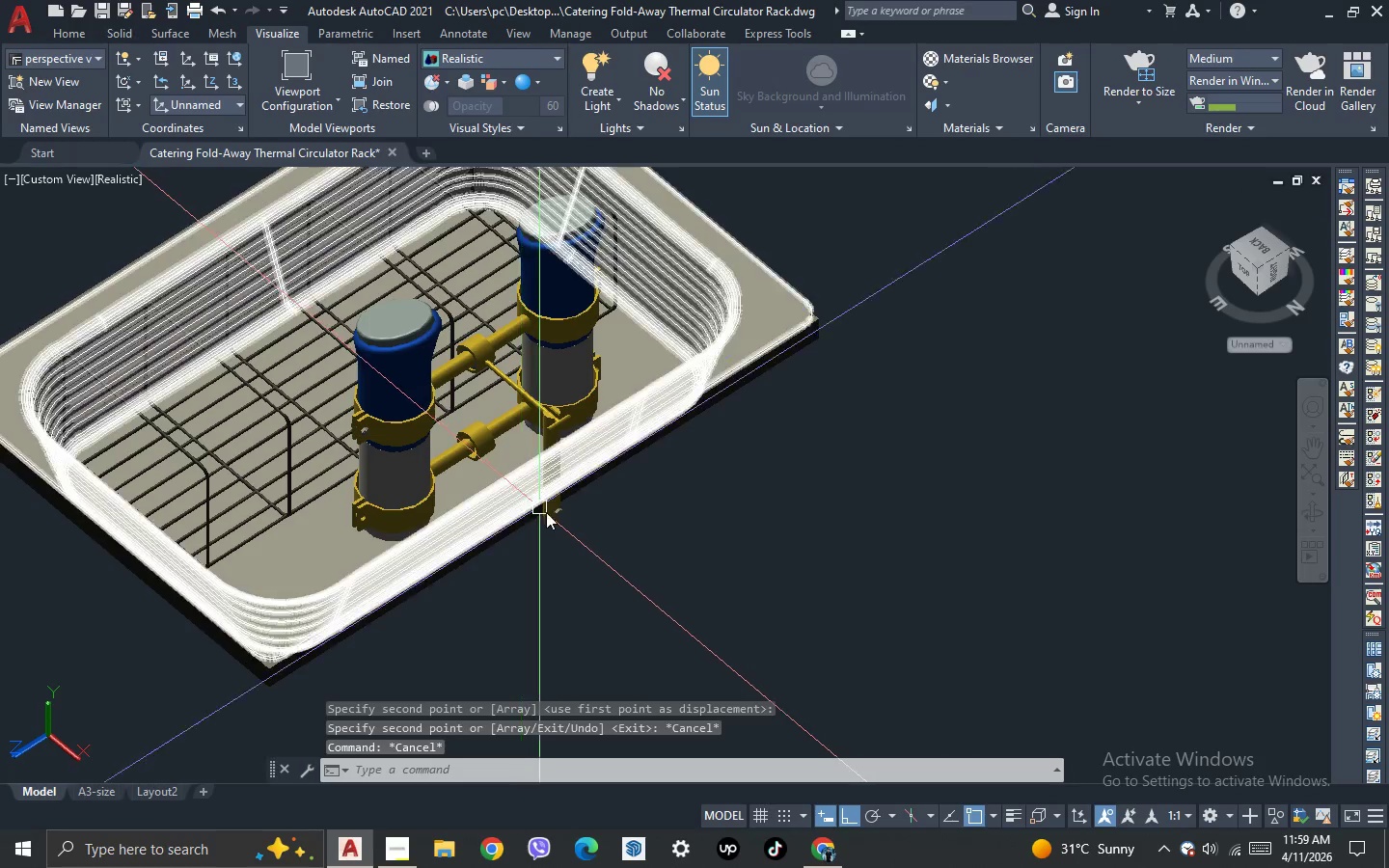 
key(3)
 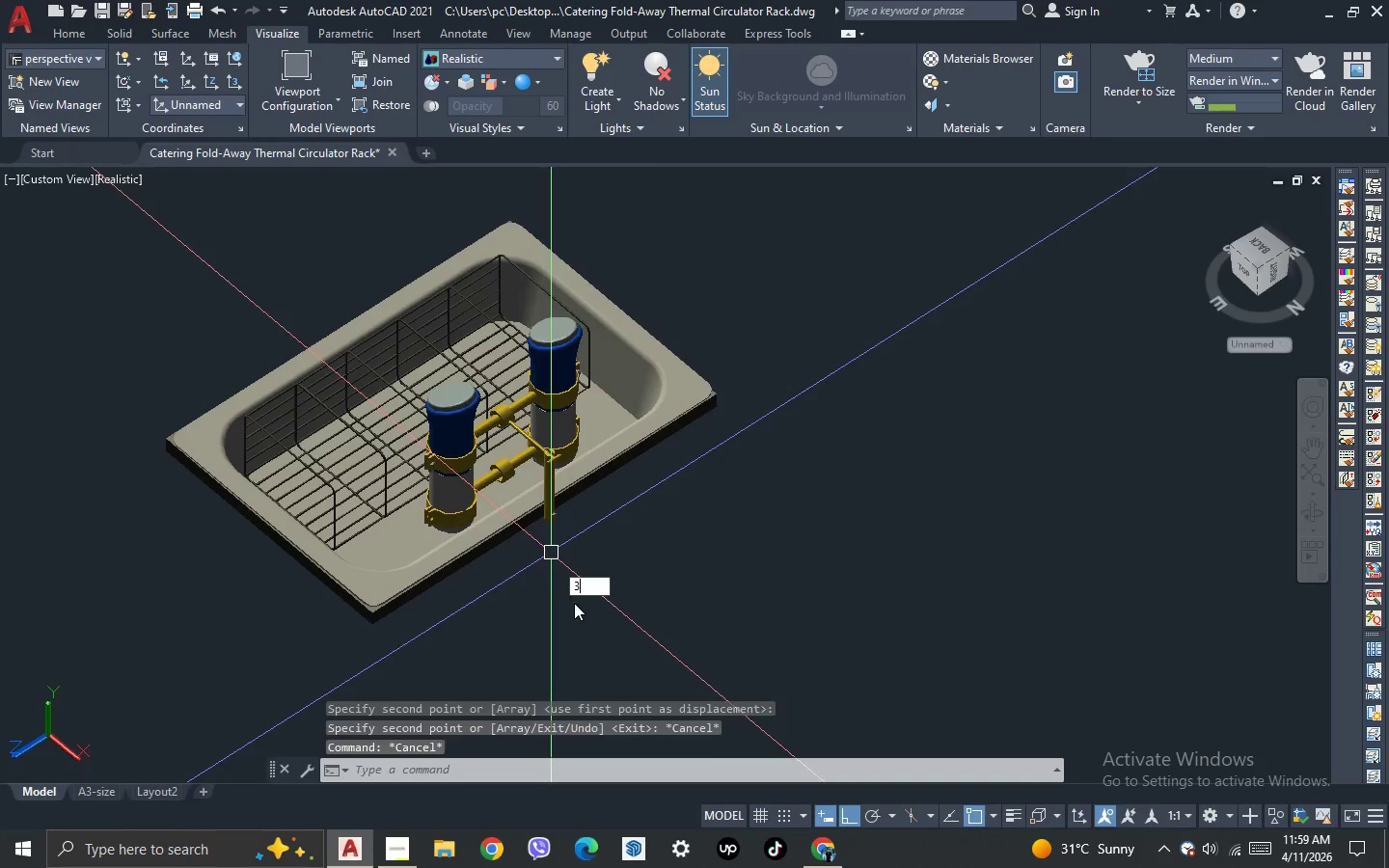 
key(Space)
 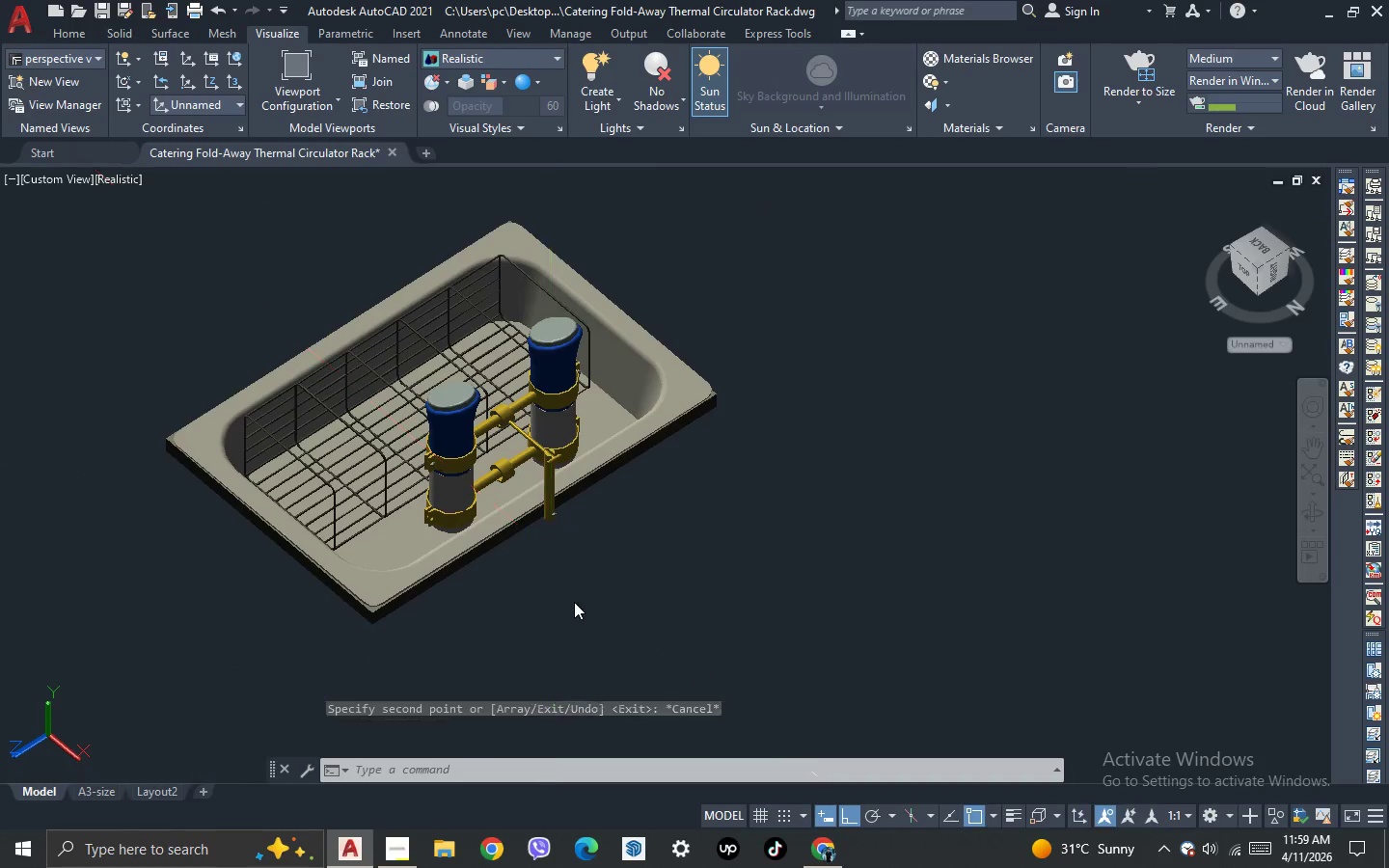 
left_click_drag(start_coordinate=[574, 602], to_coordinate=[563, 498])
 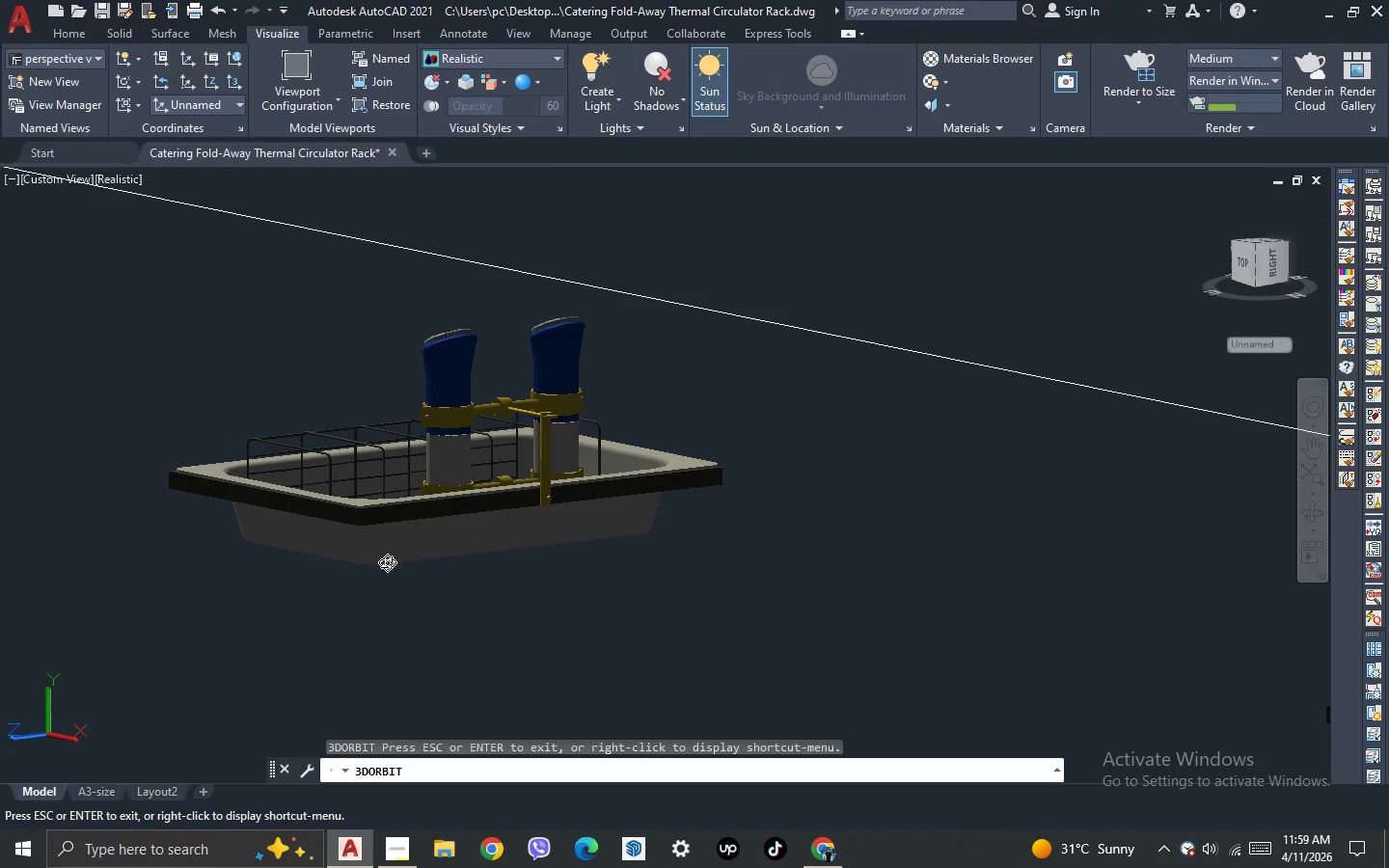 
scroll: coordinate [546, 520], scroll_direction: down, amount: 1.0
 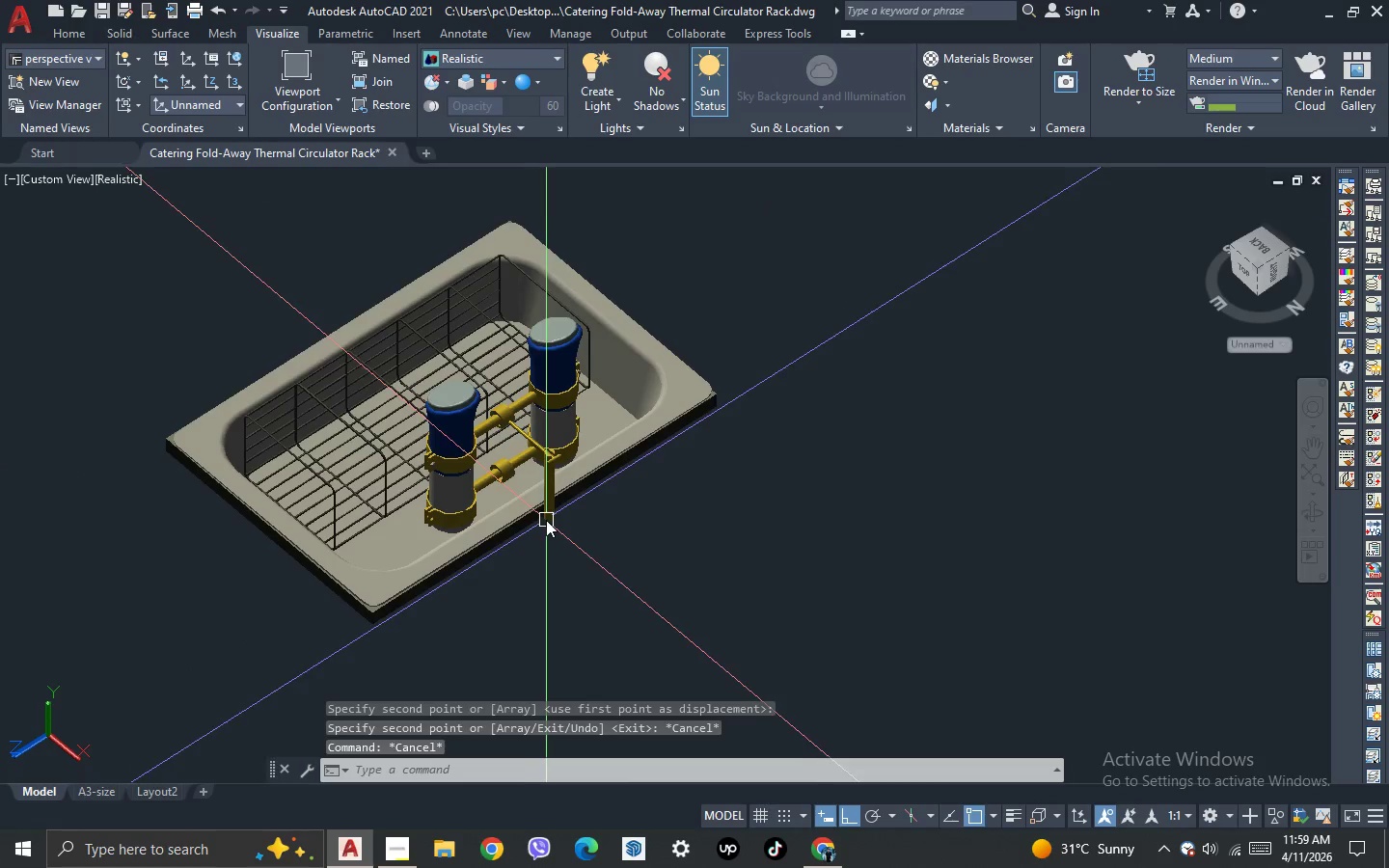 
left_click_drag(start_coordinate=[392, 572], to_coordinate=[431, 655])
 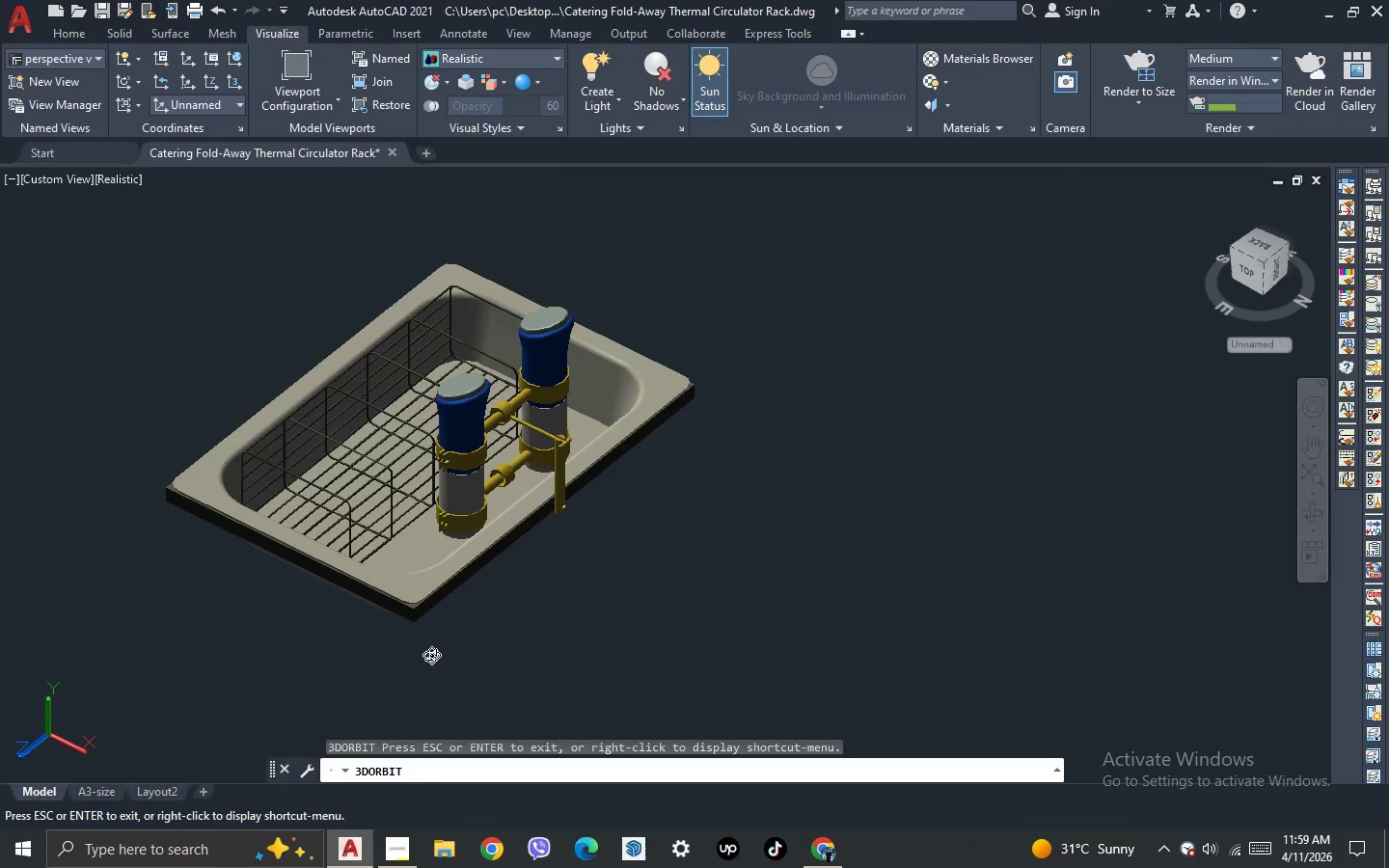 
wait(9.44)
 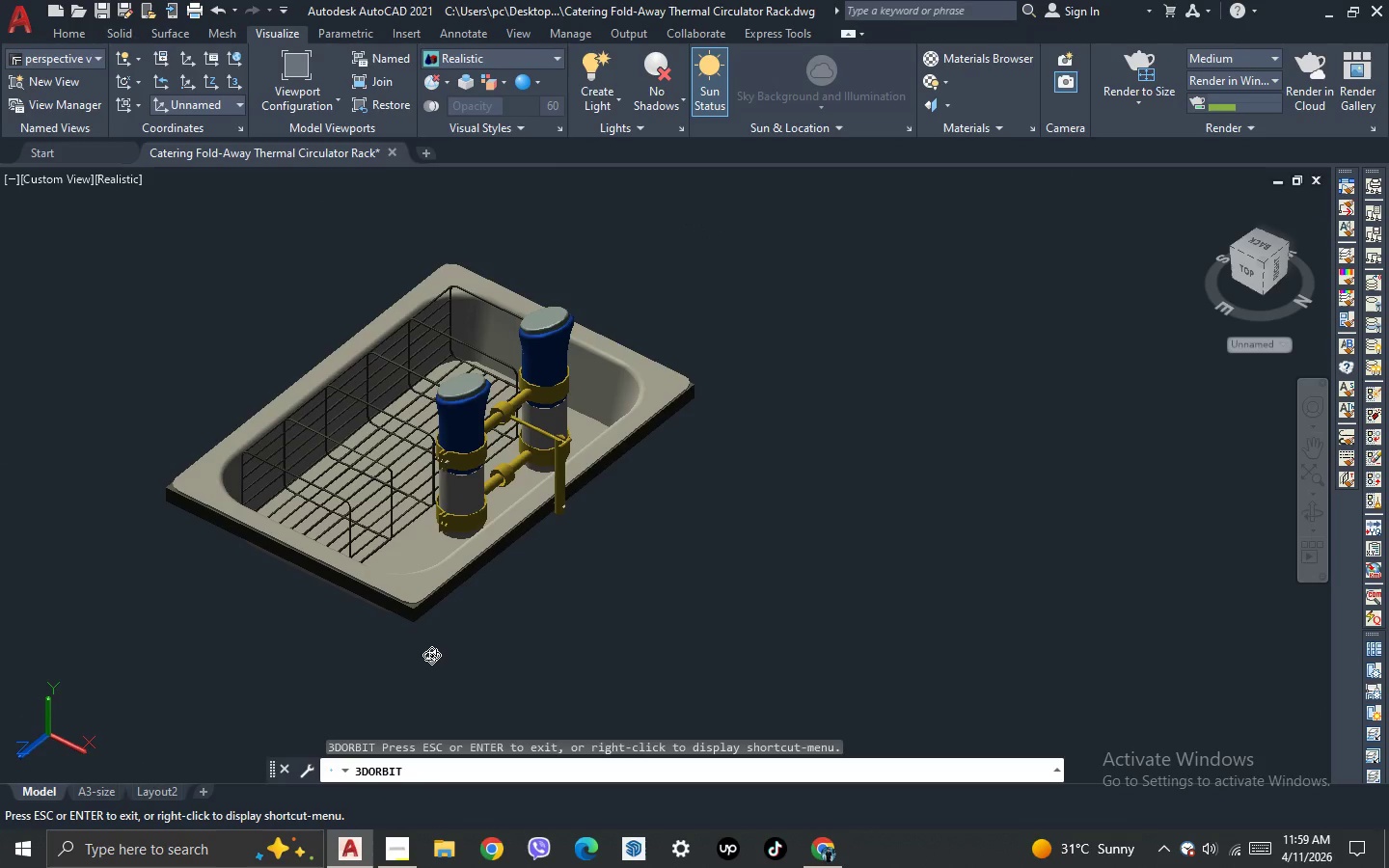 
left_click_drag(start_coordinate=[569, 589], to_coordinate=[612, 629])
 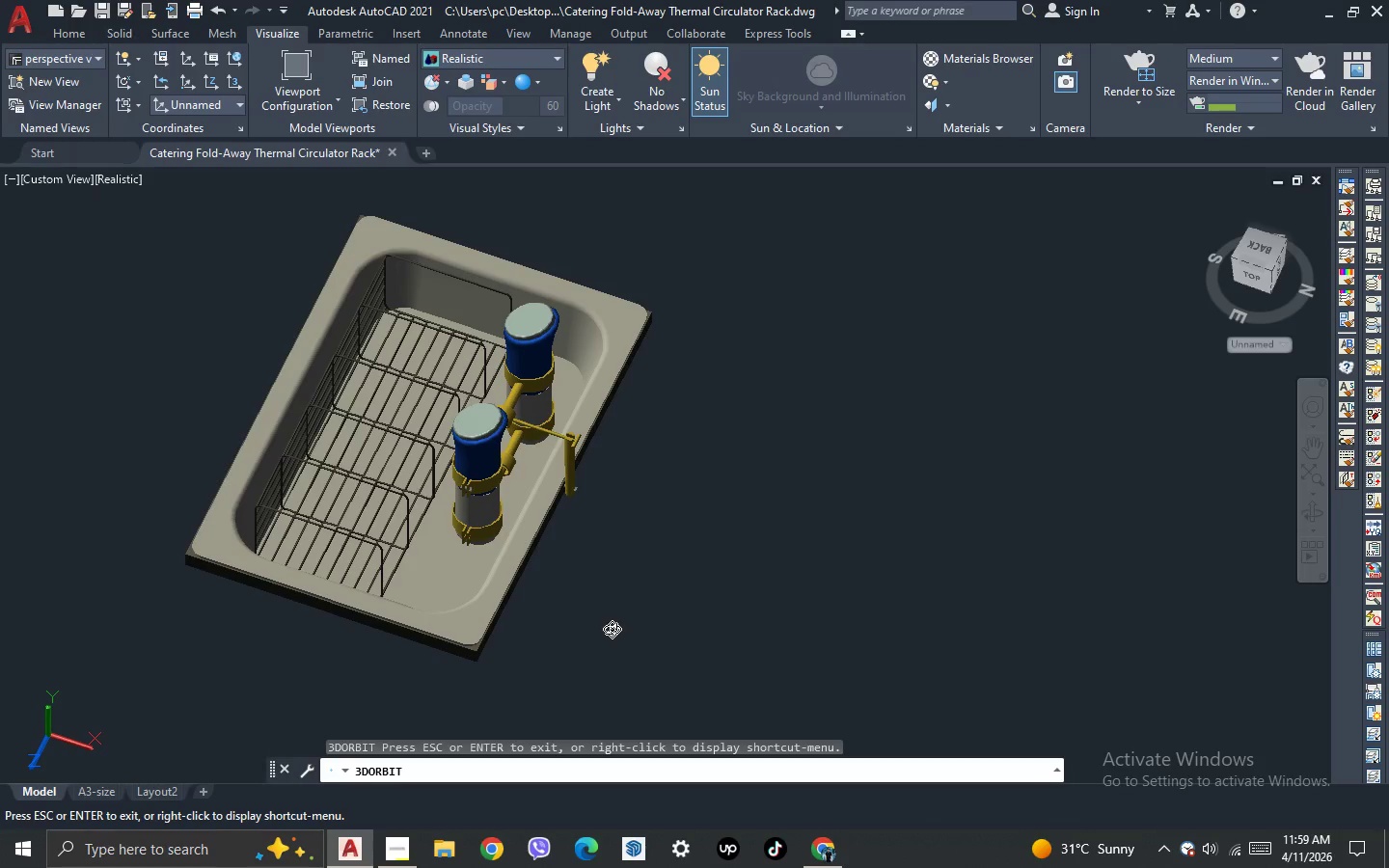 
key(Escape)
 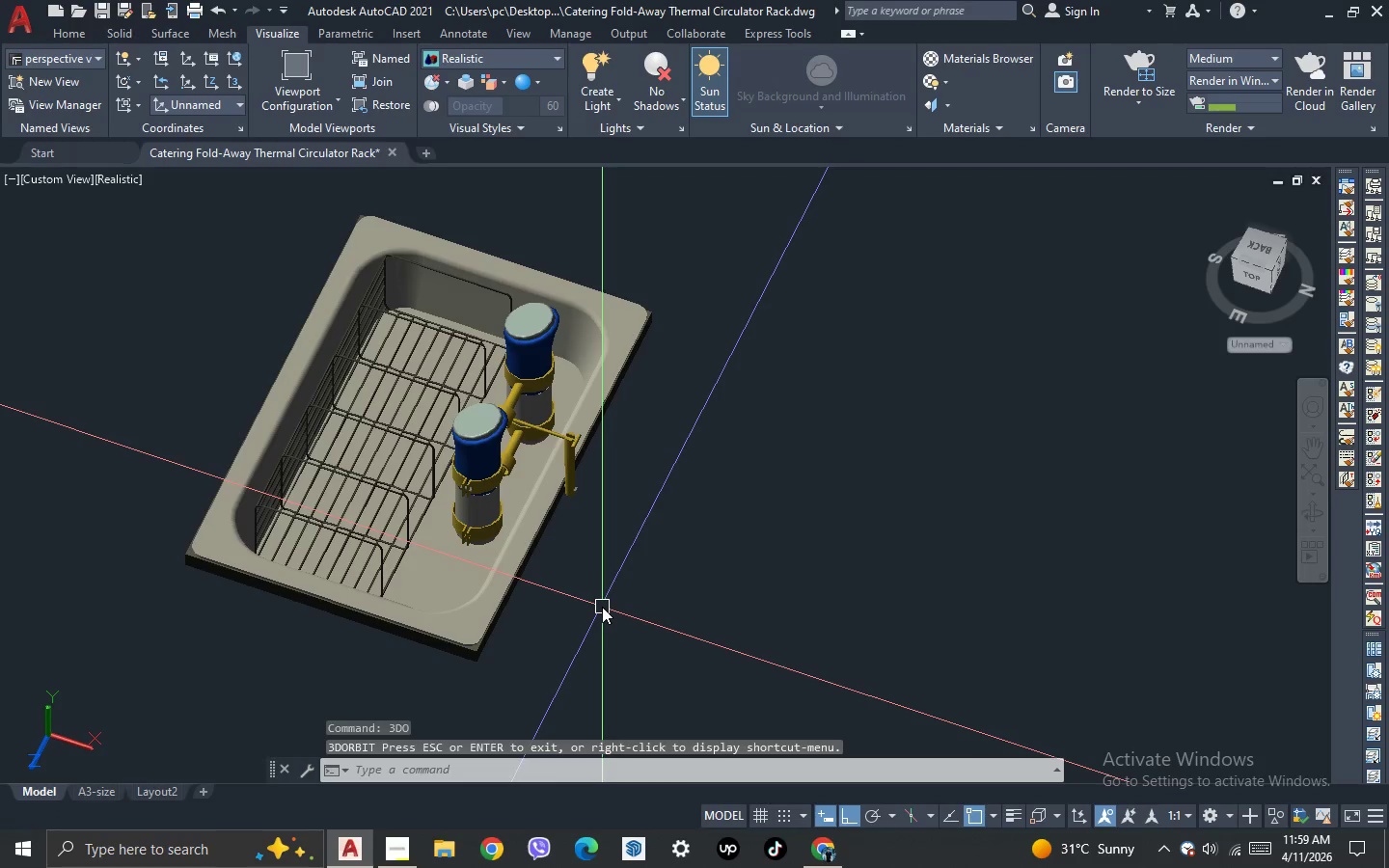 
key(3)
 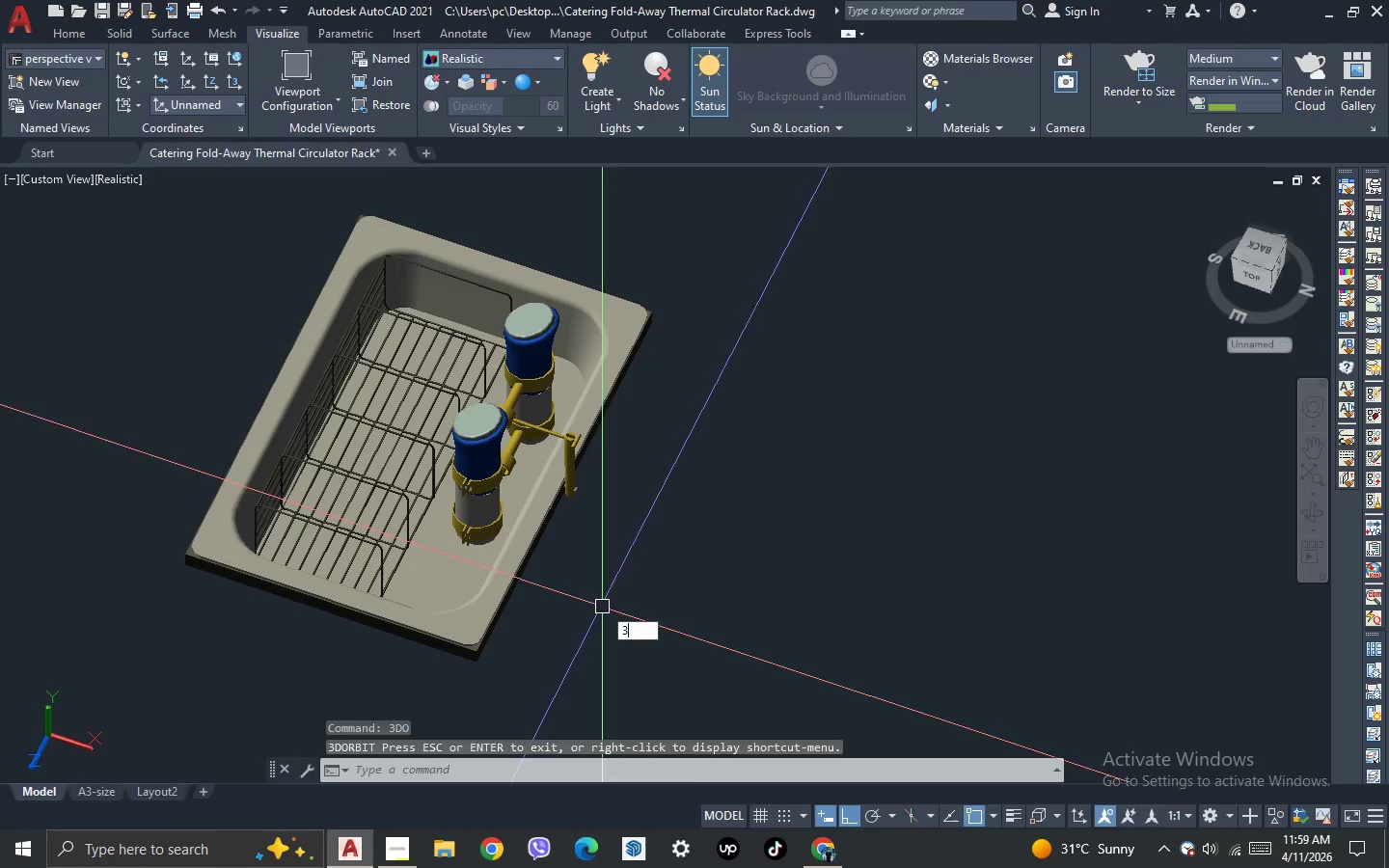 
key(Space)
 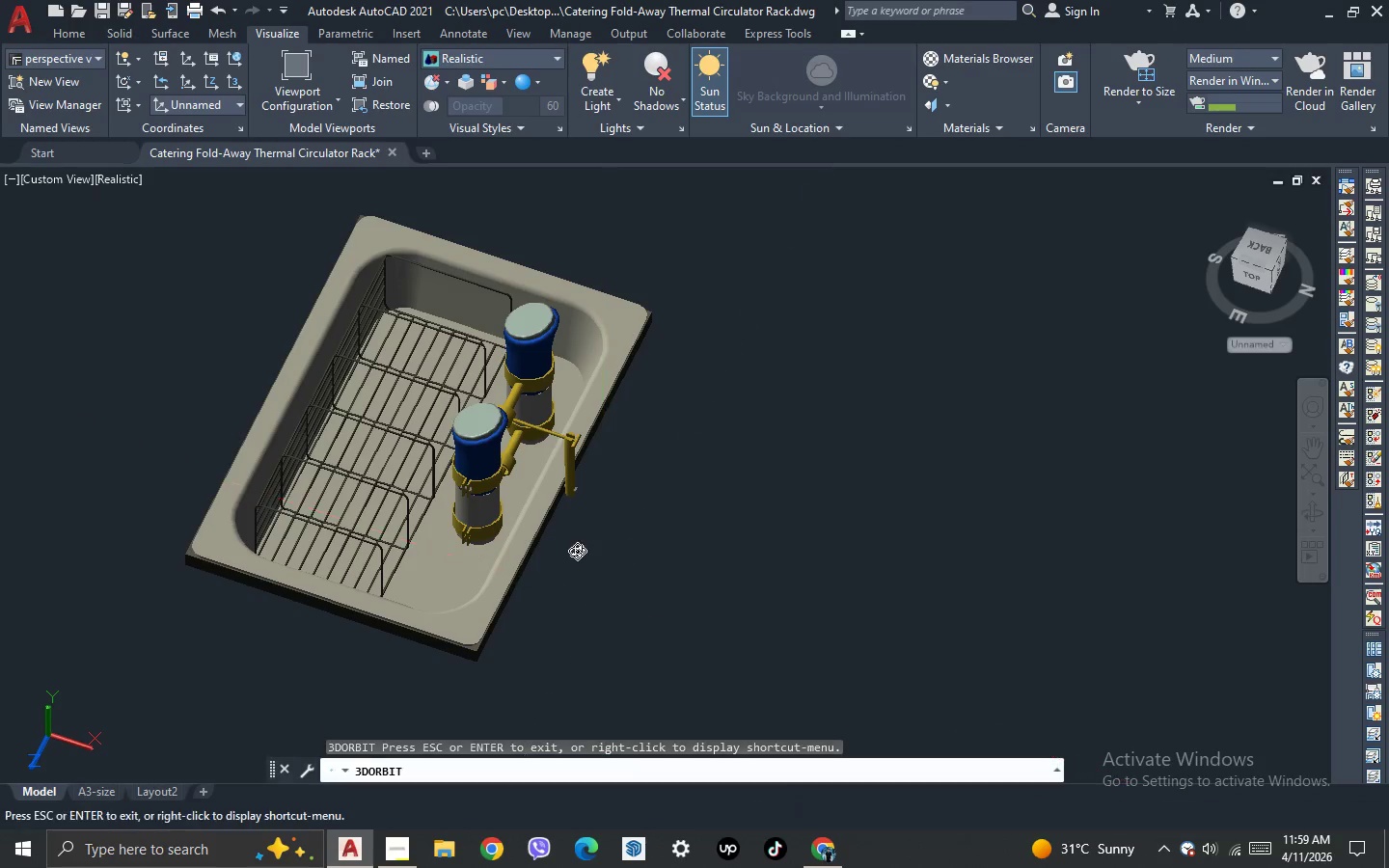 
left_click_drag(start_coordinate=[577, 553], to_coordinate=[592, 570])
 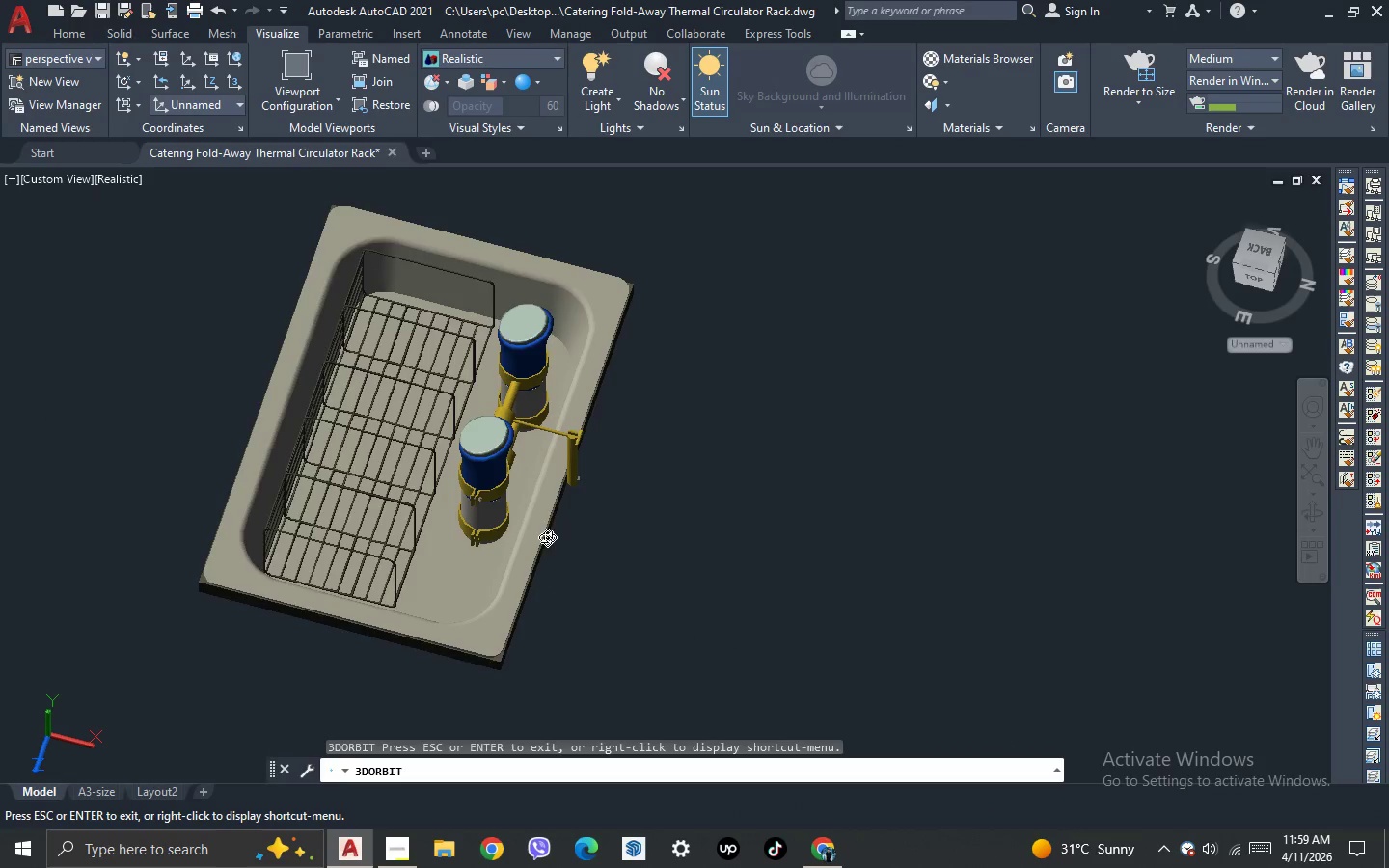 
left_click_drag(start_coordinate=[643, 659], to_coordinate=[843, 617])
 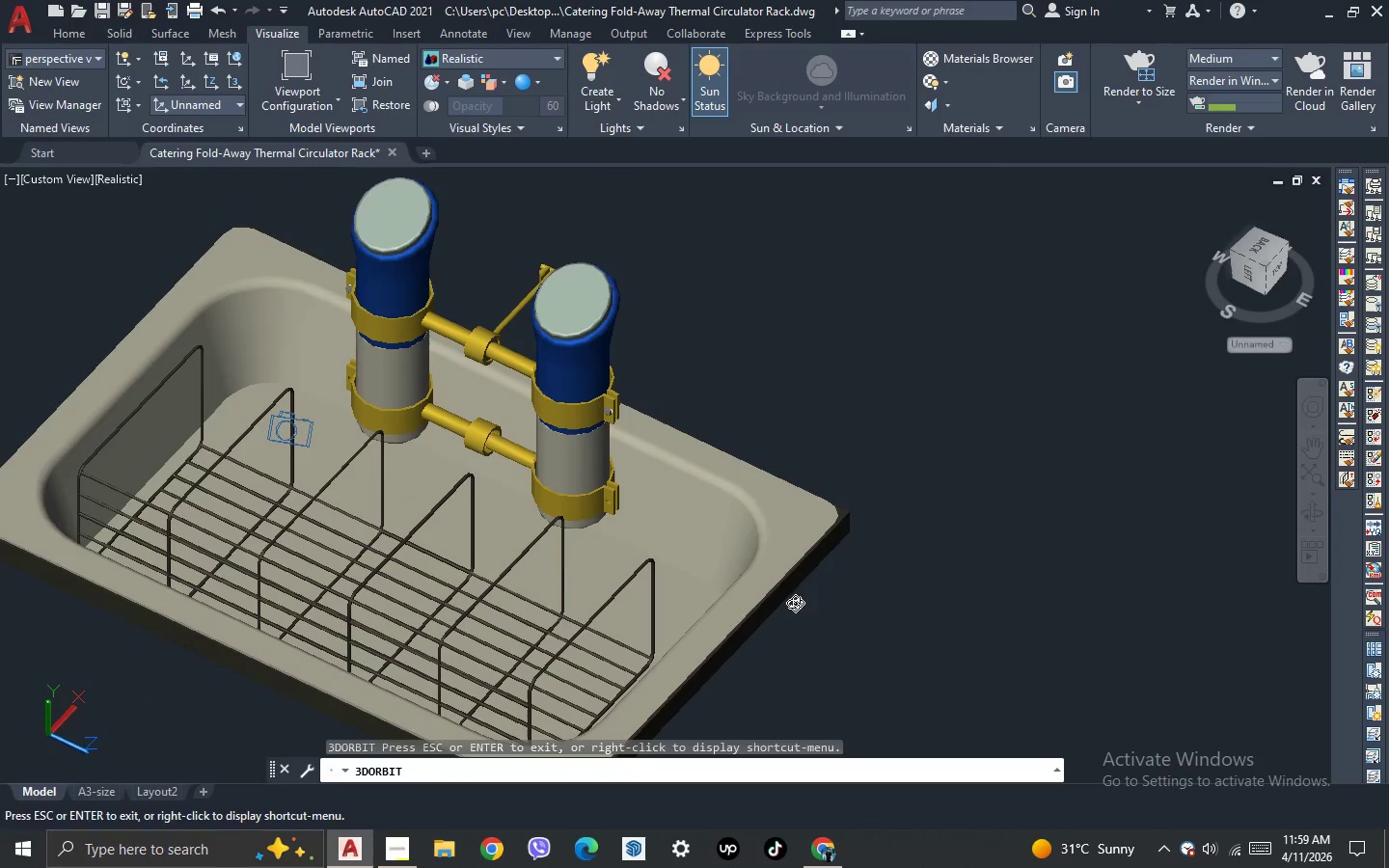 
scroll: coordinate [531, 514], scroll_direction: up, amount: 5.0
 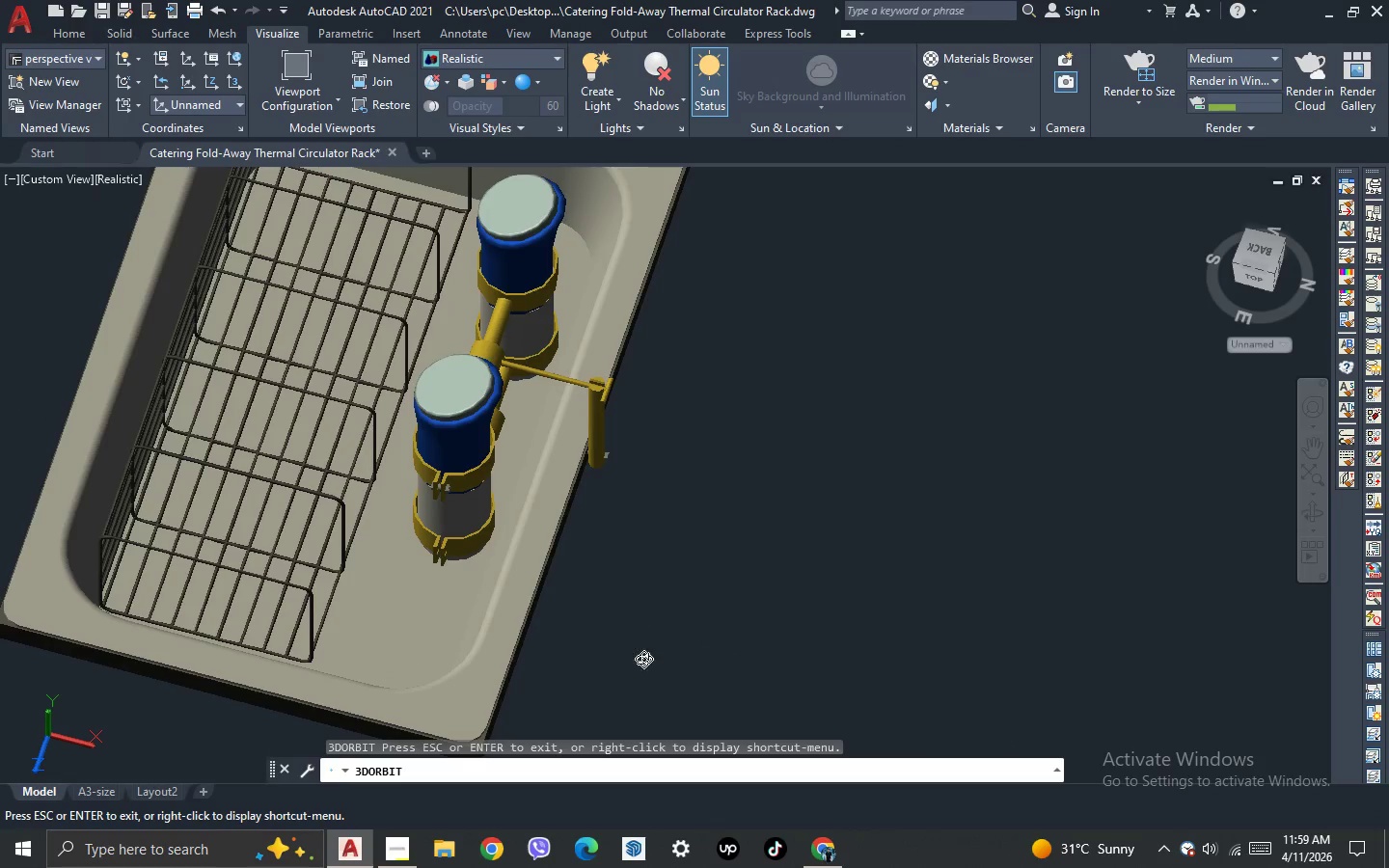 
key(Escape)
 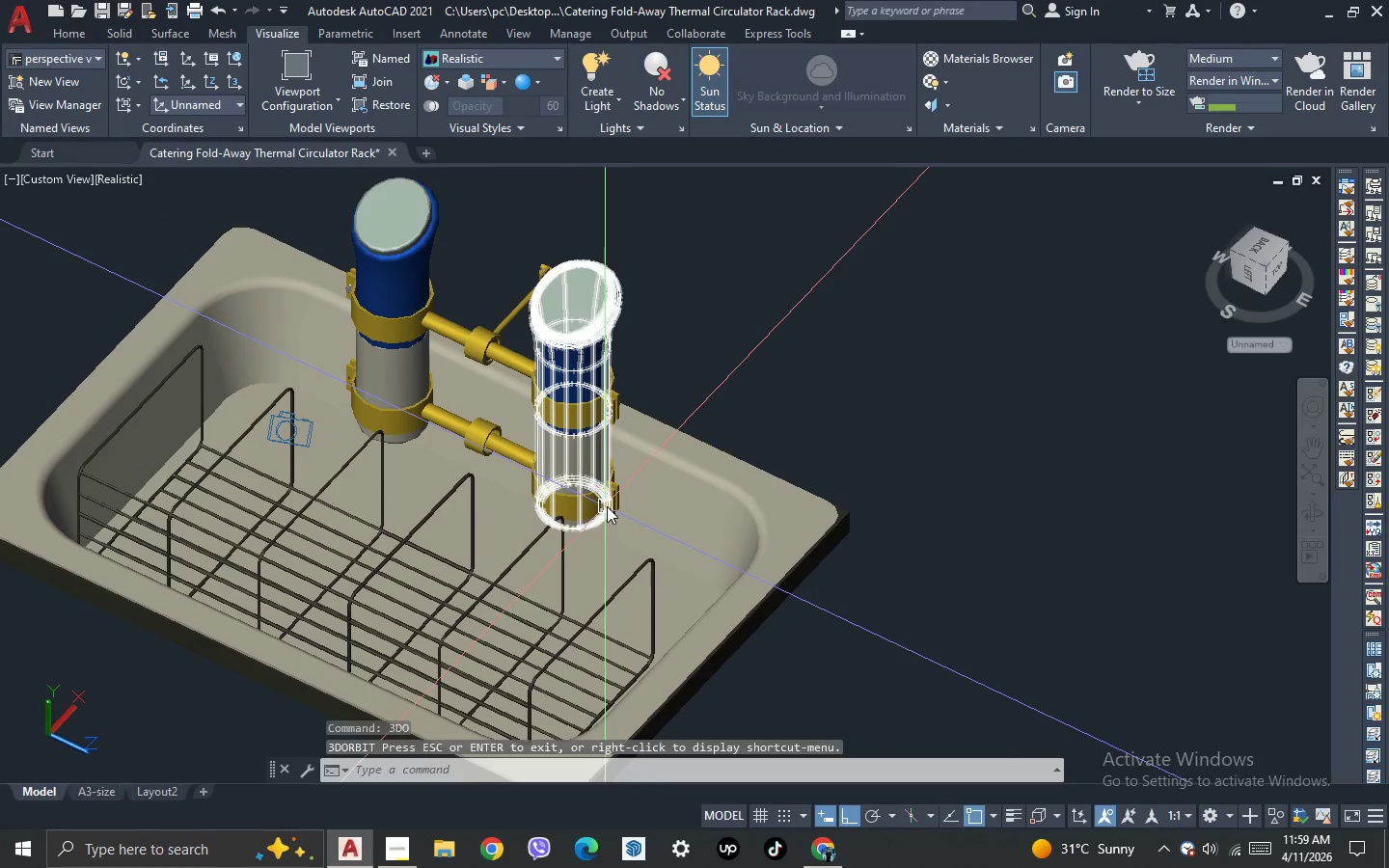 
scroll: coordinate [612, 506], scroll_direction: up, amount: 3.0
 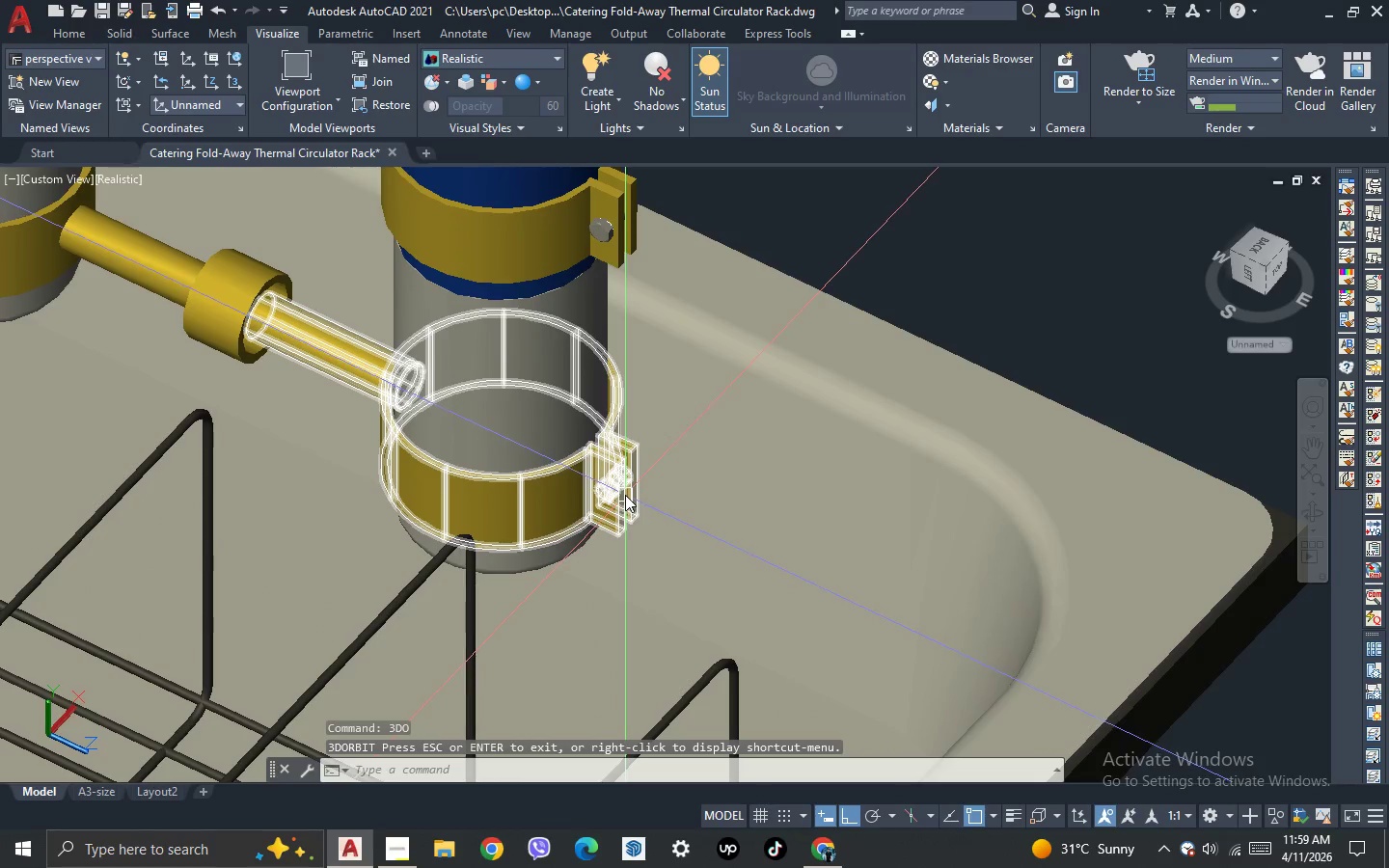 
left_click([625, 495])
 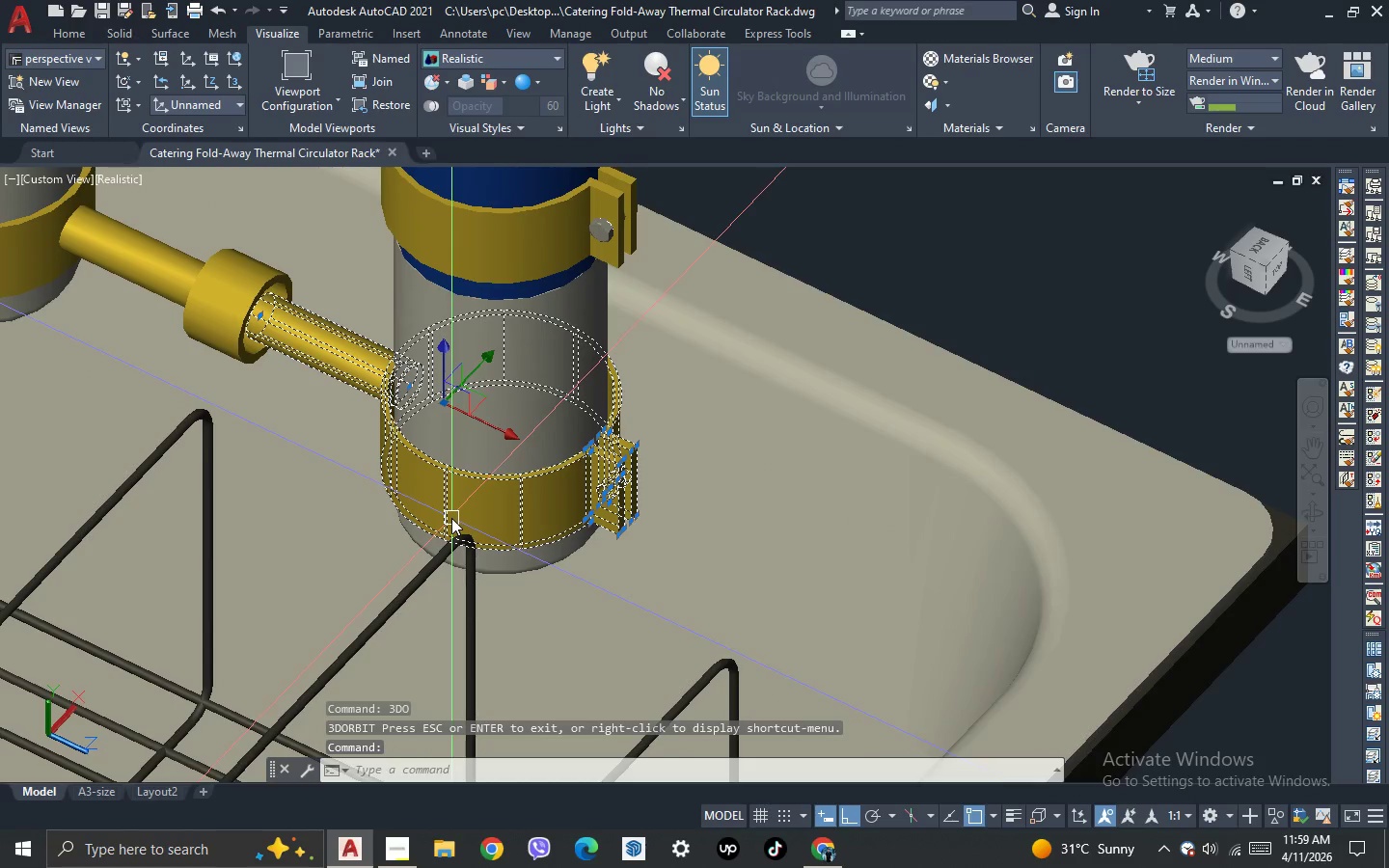 
scroll: coordinate [448, 518], scroll_direction: down, amount: 1.0
 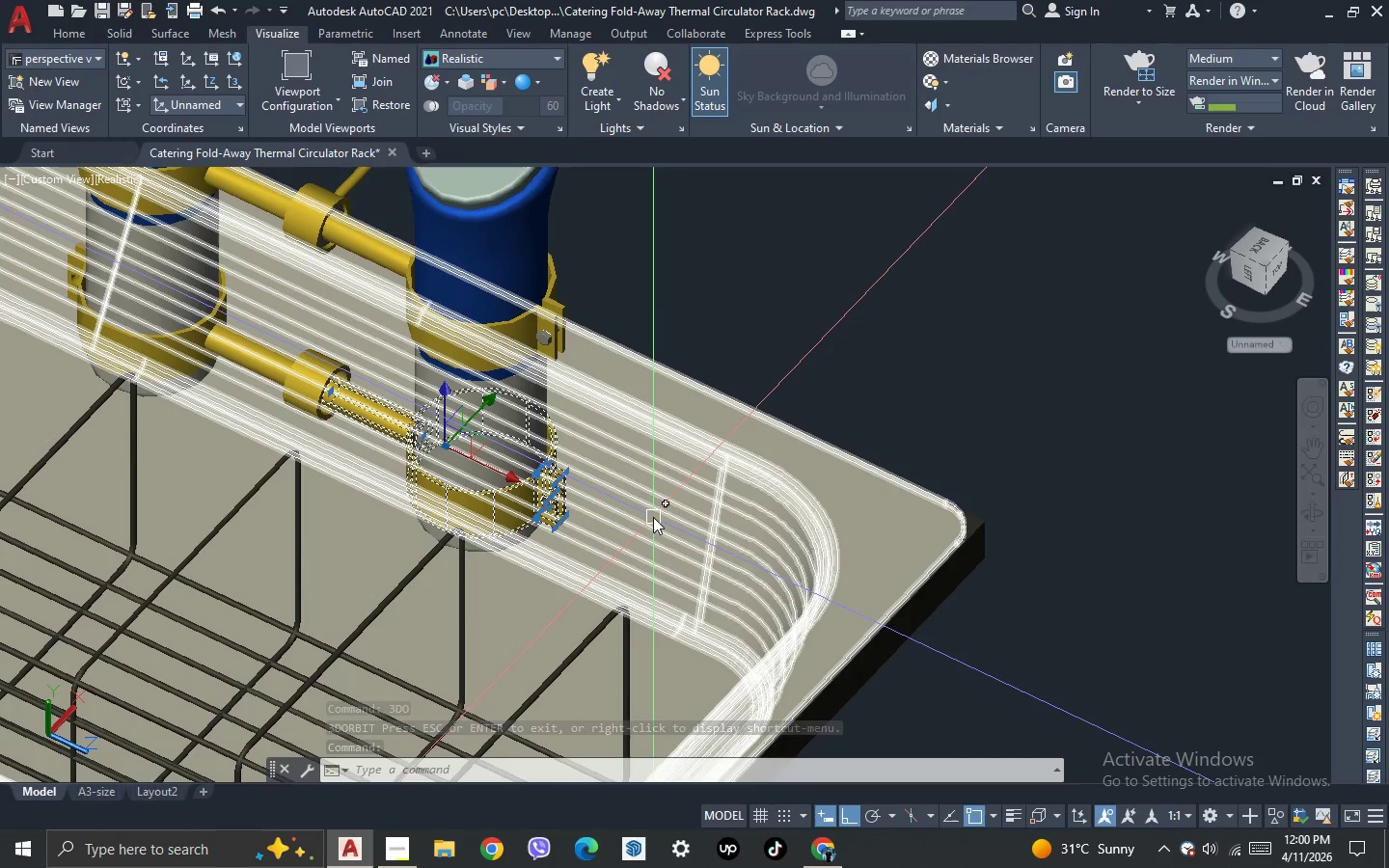 
key(Escape)
 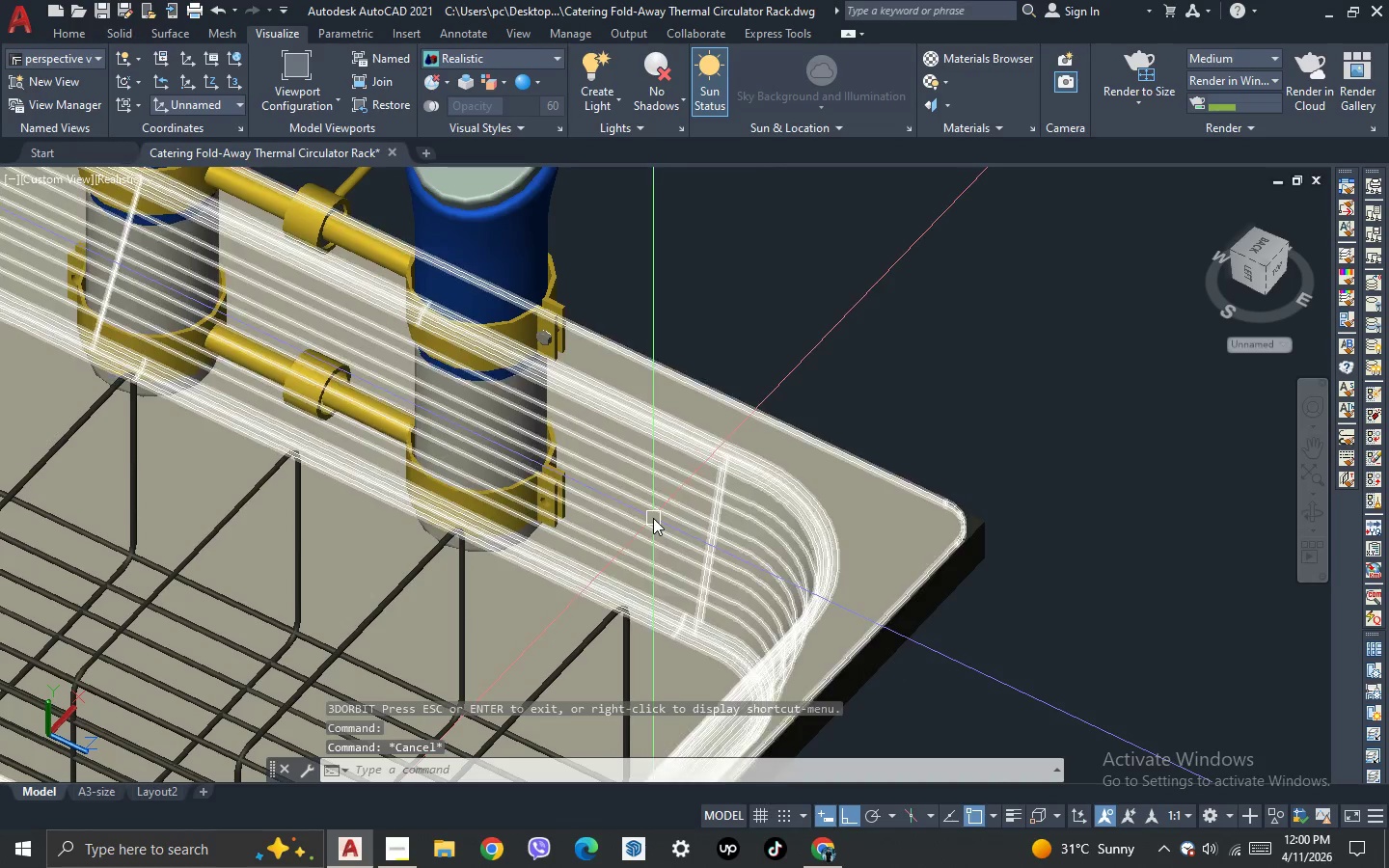 
scroll: coordinate [653, 518], scroll_direction: down, amount: 1.0
 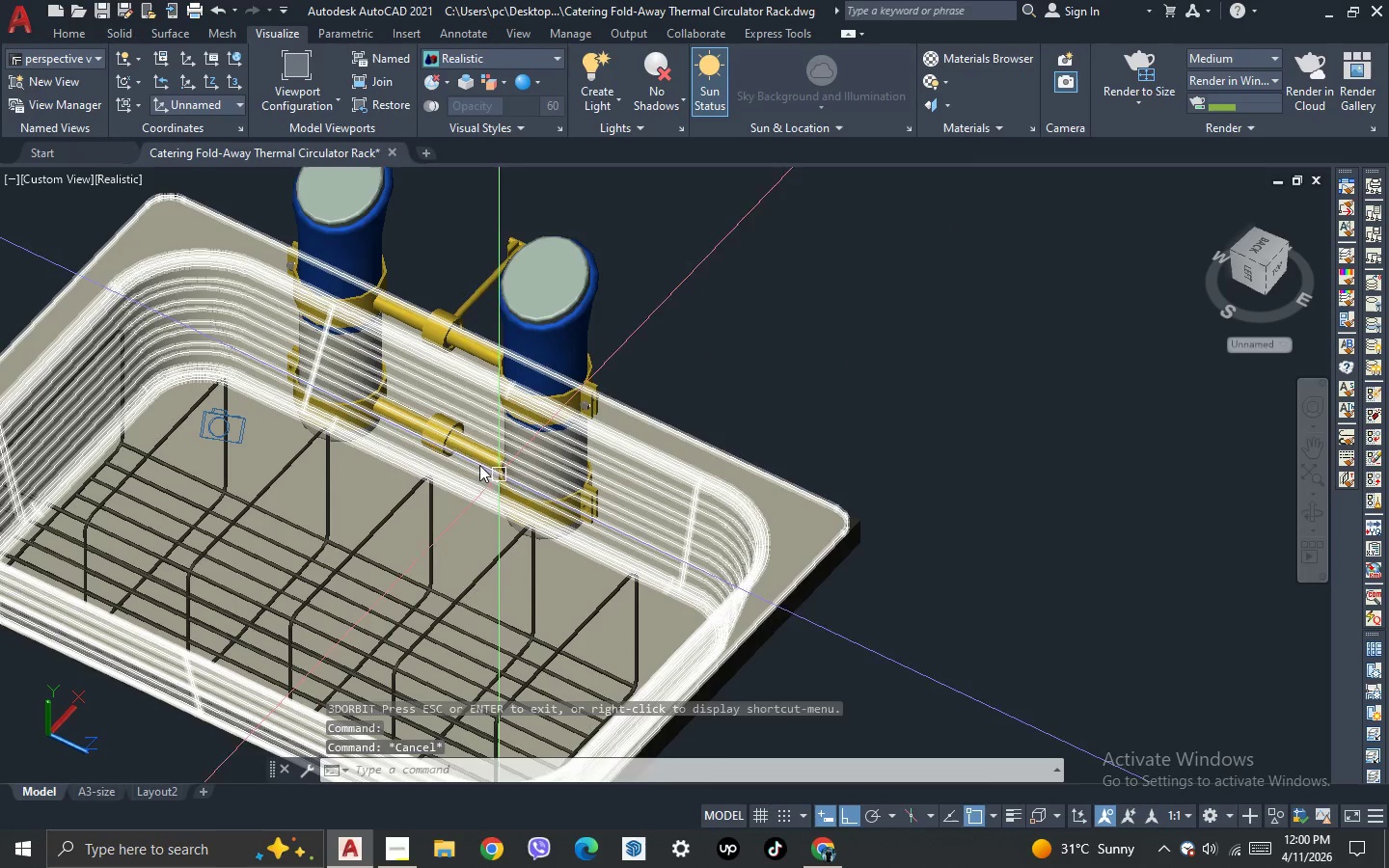 
scroll: coordinate [365, 389], scroll_direction: up, amount: 1.0
 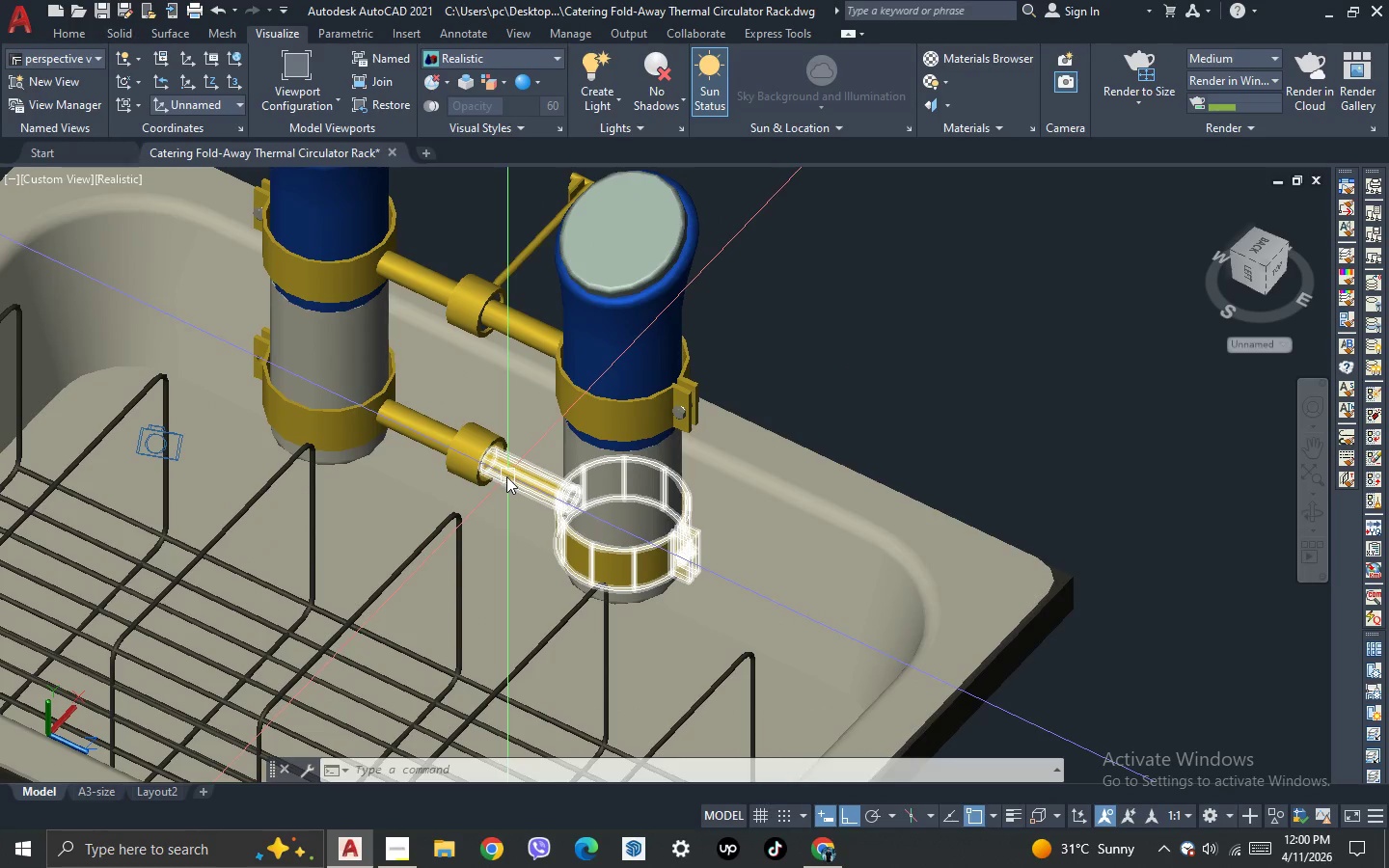 
wait(5.97)
 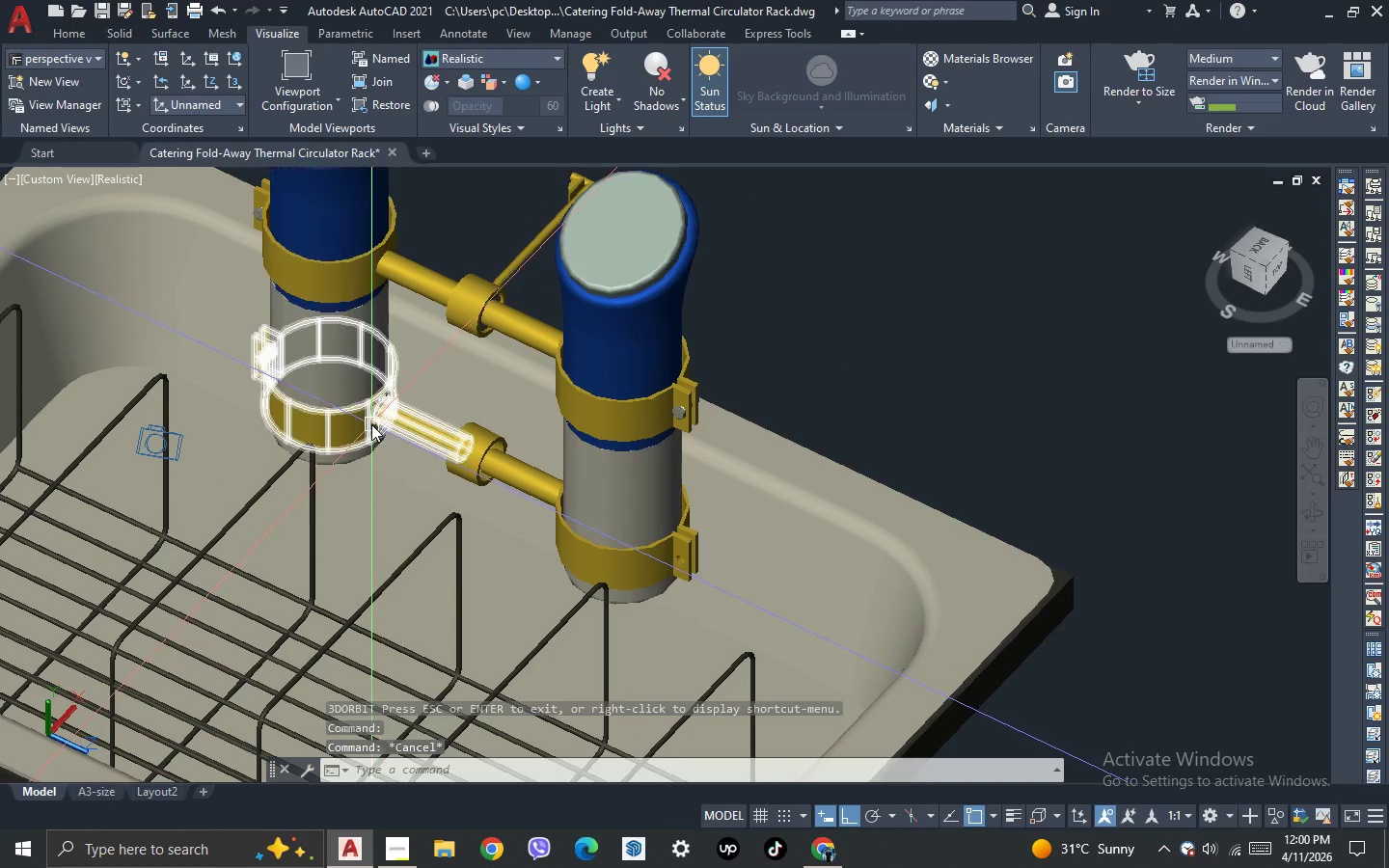 
left_click([472, 463])
 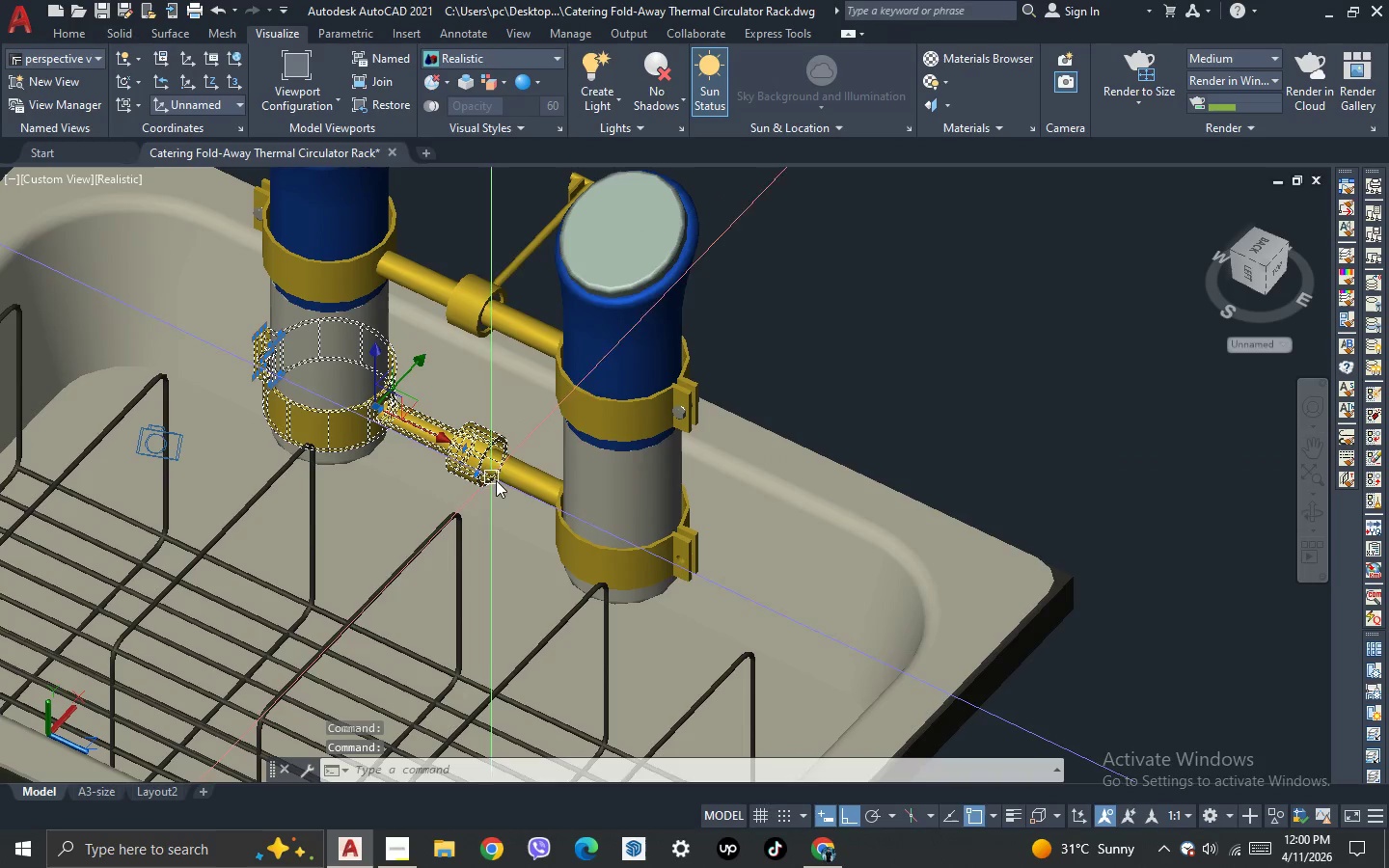 
key(Delete)
 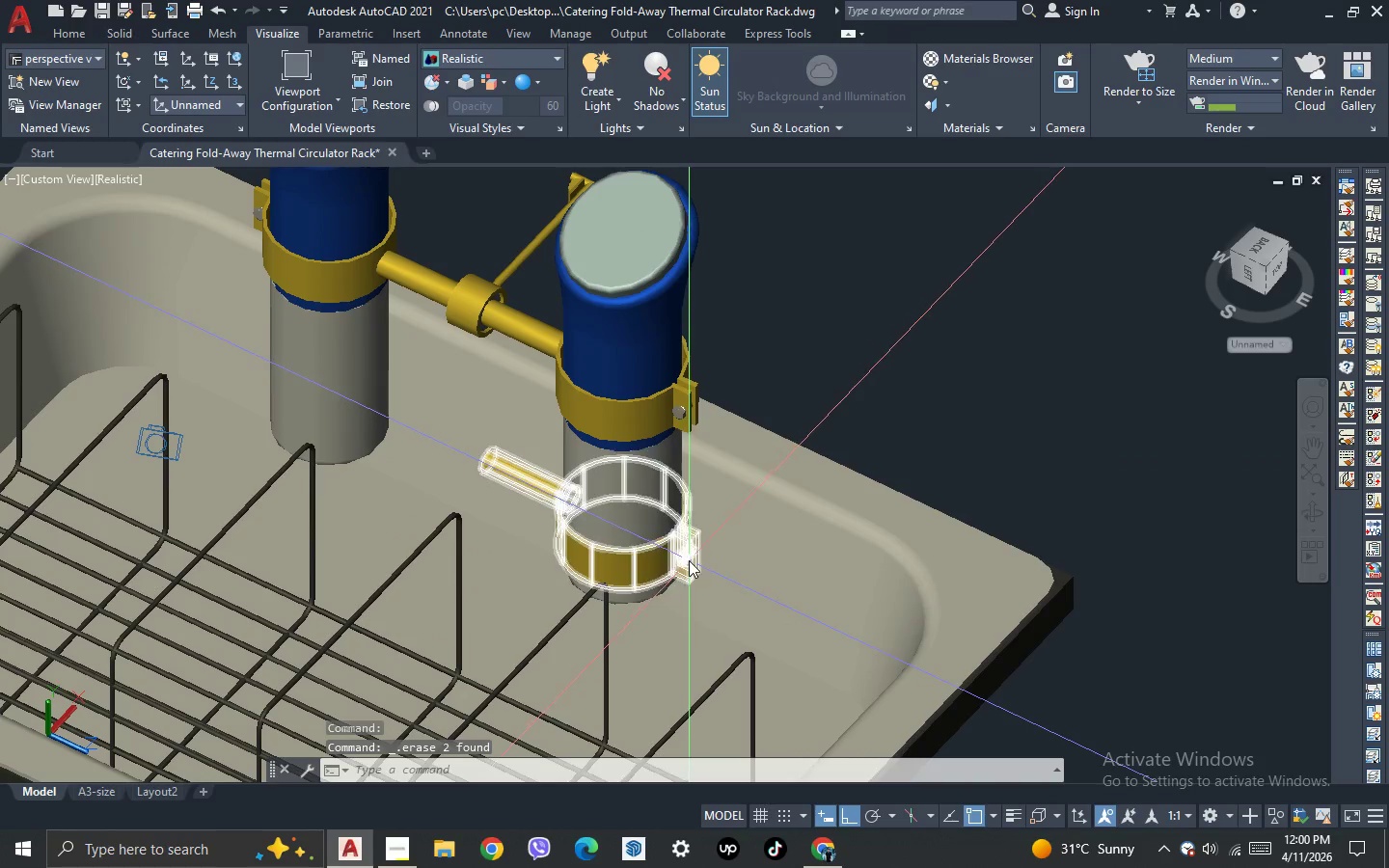 
left_click([689, 560])
 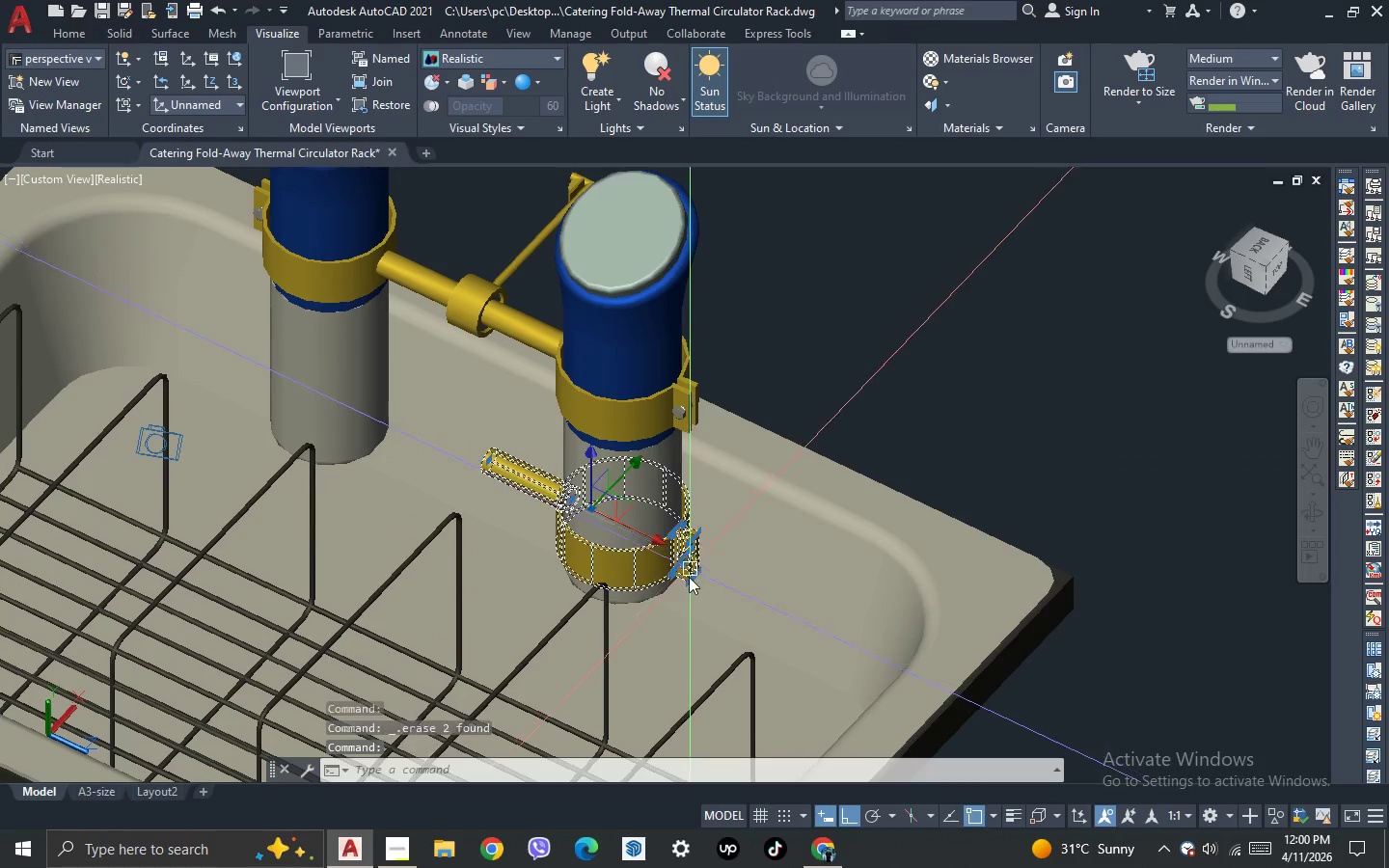 
key(Delete)
 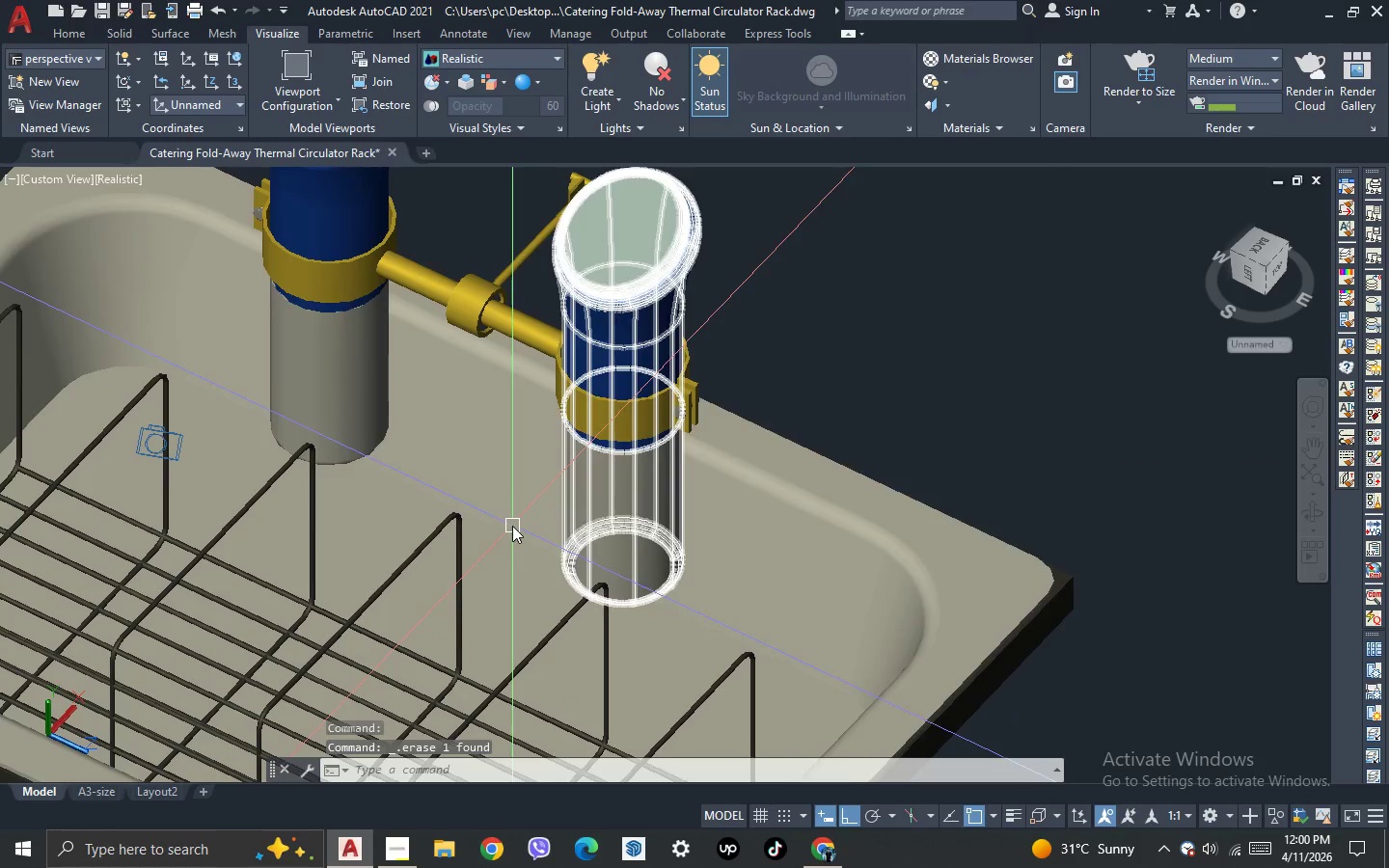 
scroll: coordinate [512, 525], scroll_direction: down, amount: 1.0
 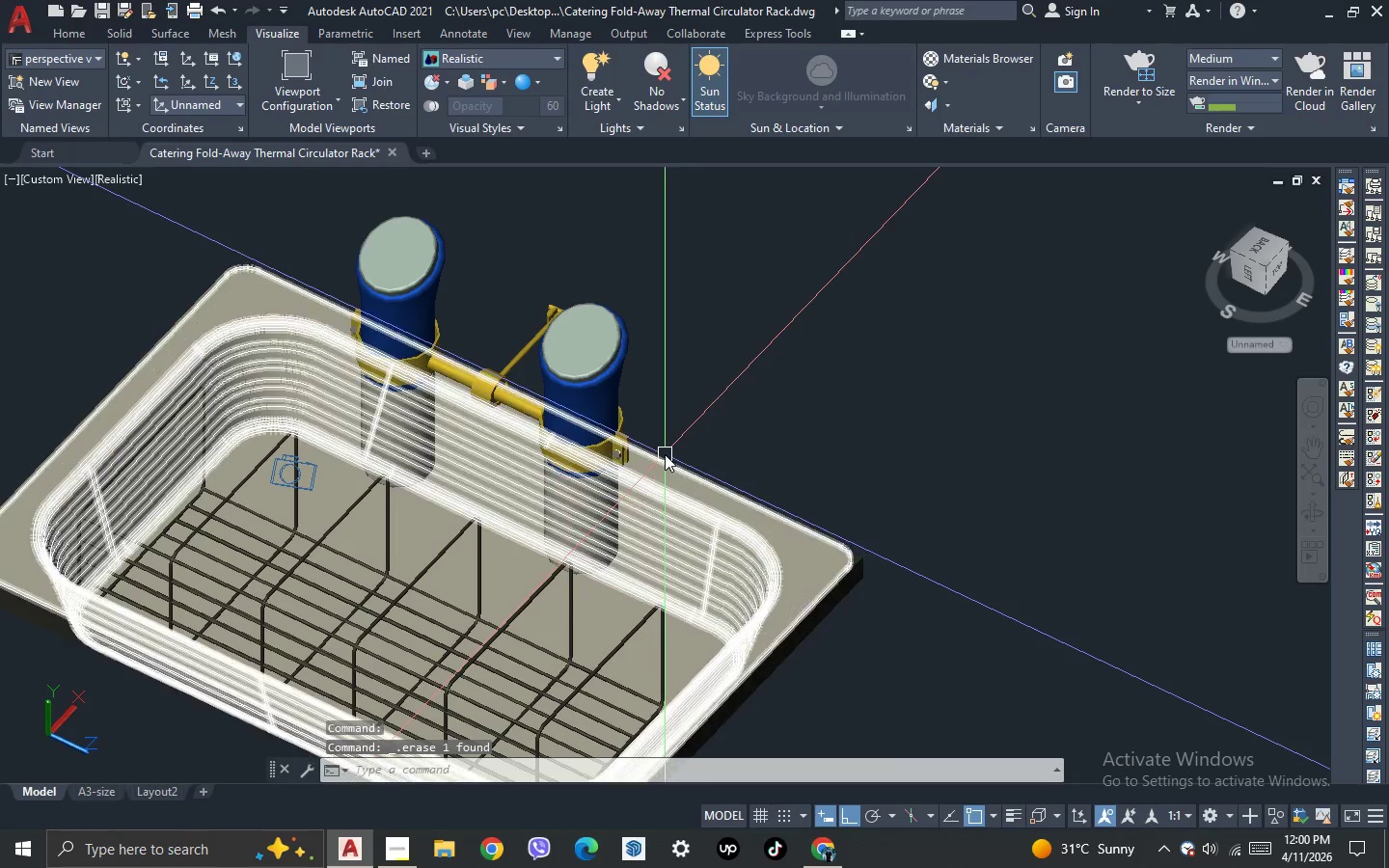 
key(3)
 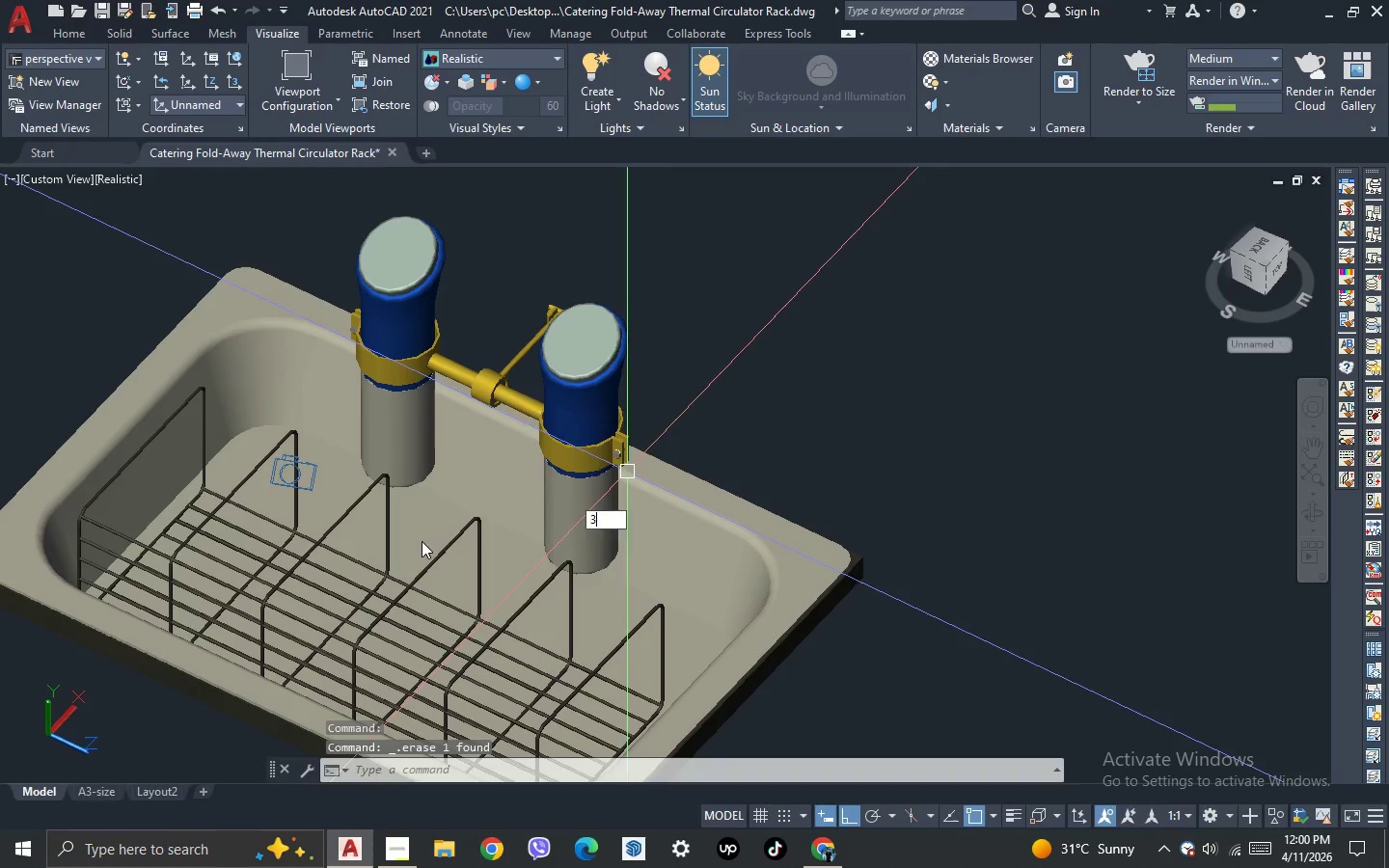 
key(Space)
 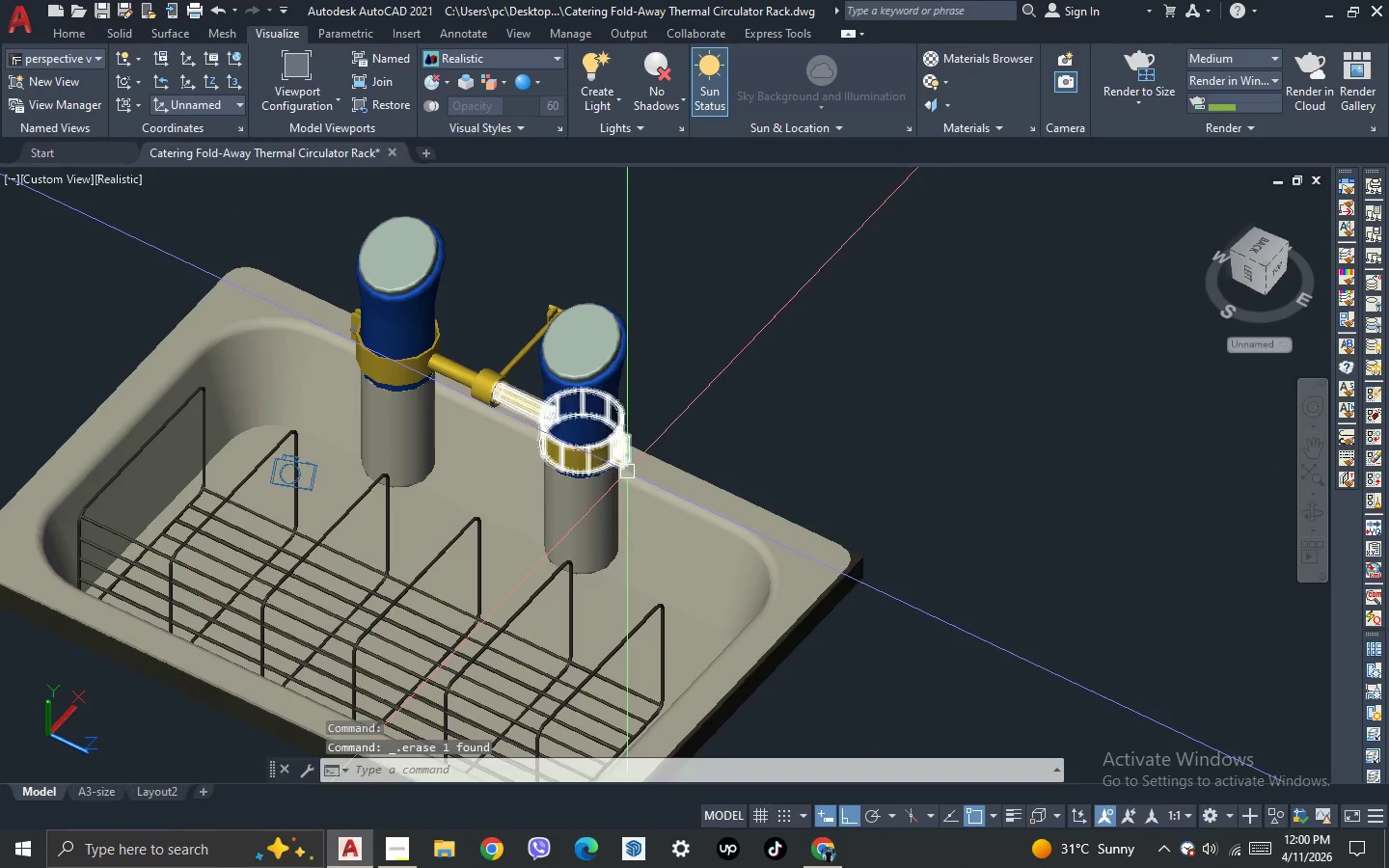 
left_click_drag(start_coordinate=[430, 543], to_coordinate=[593, 557])
 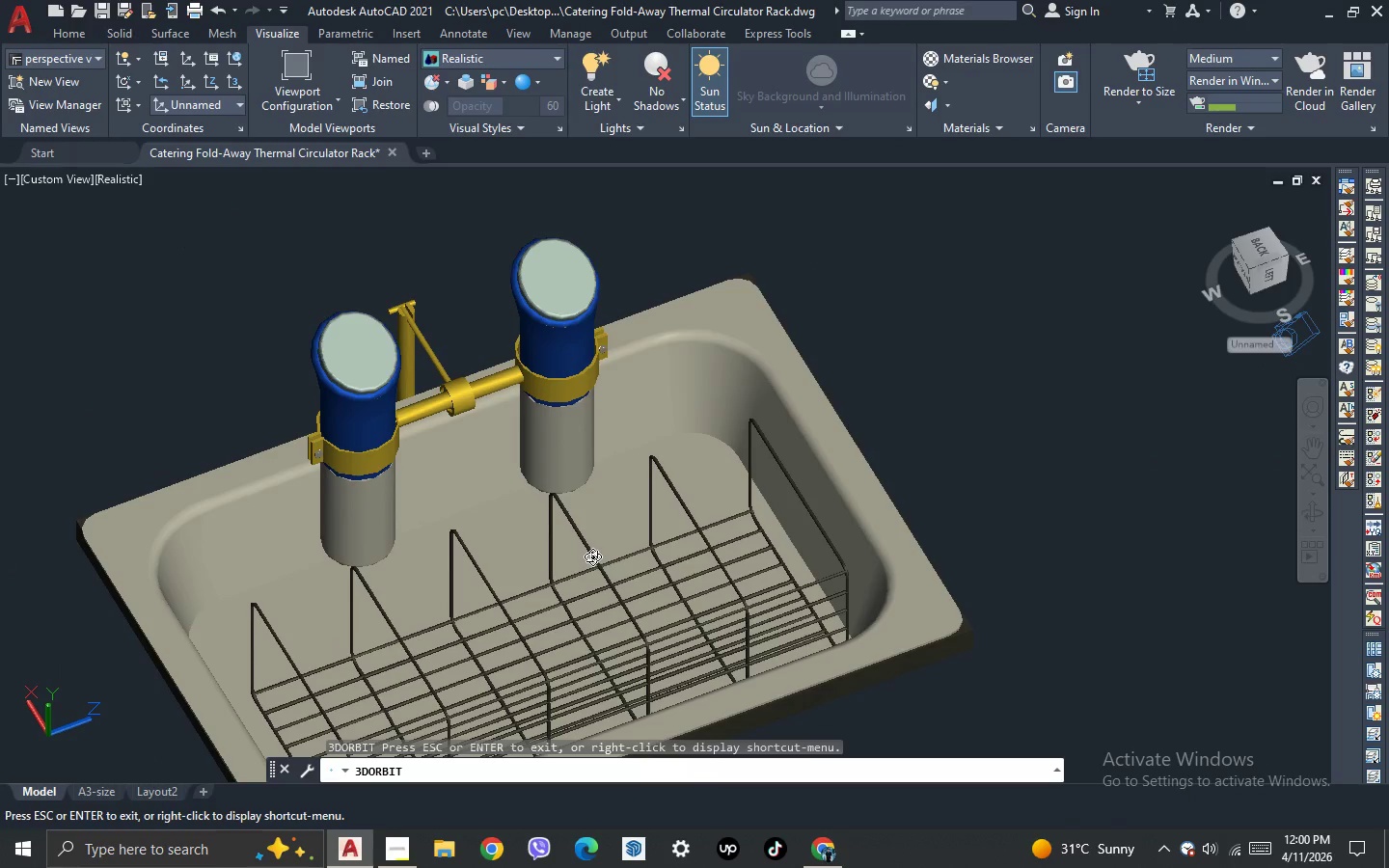 
key(Escape)
 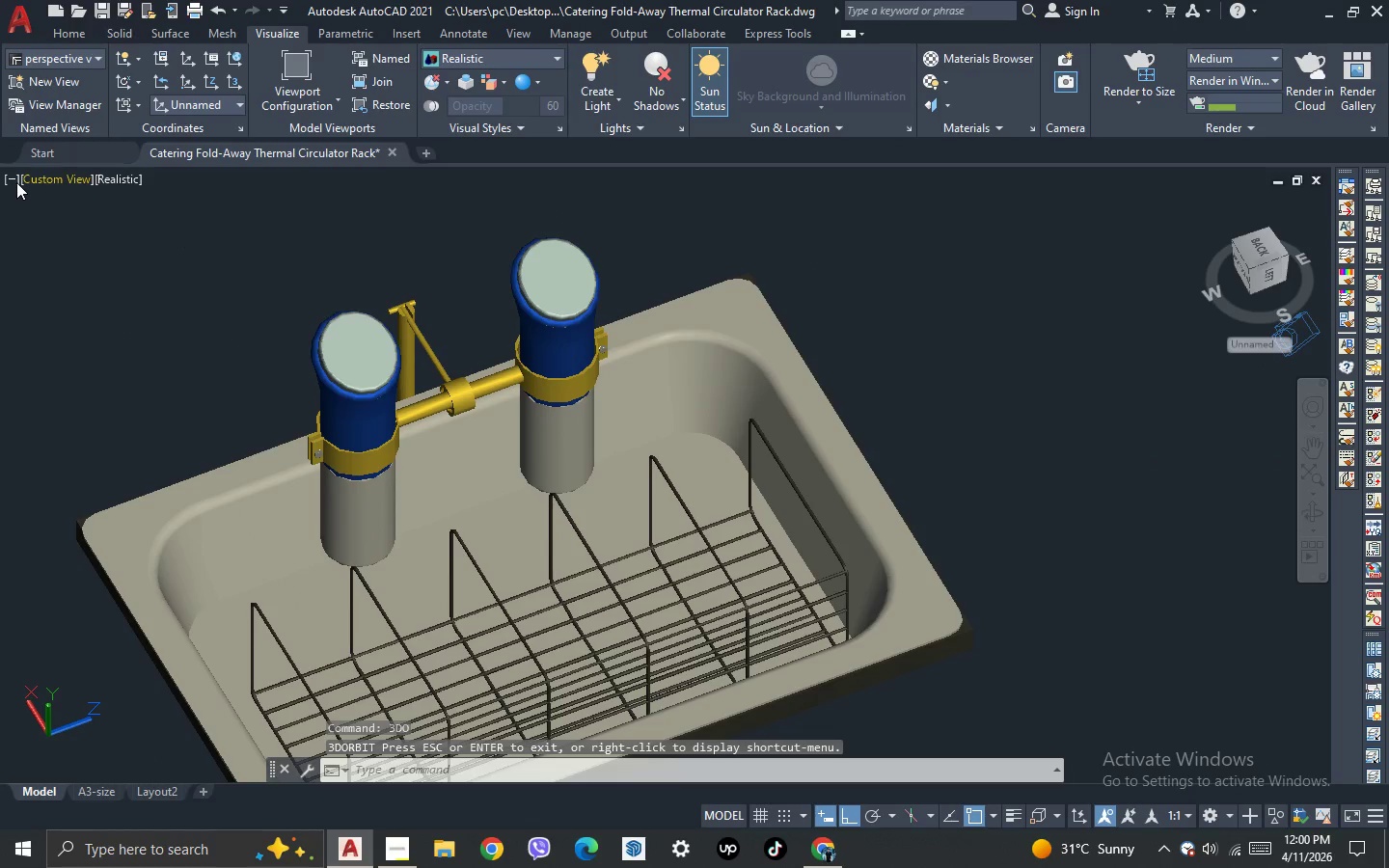 
double_click([15, 182])
 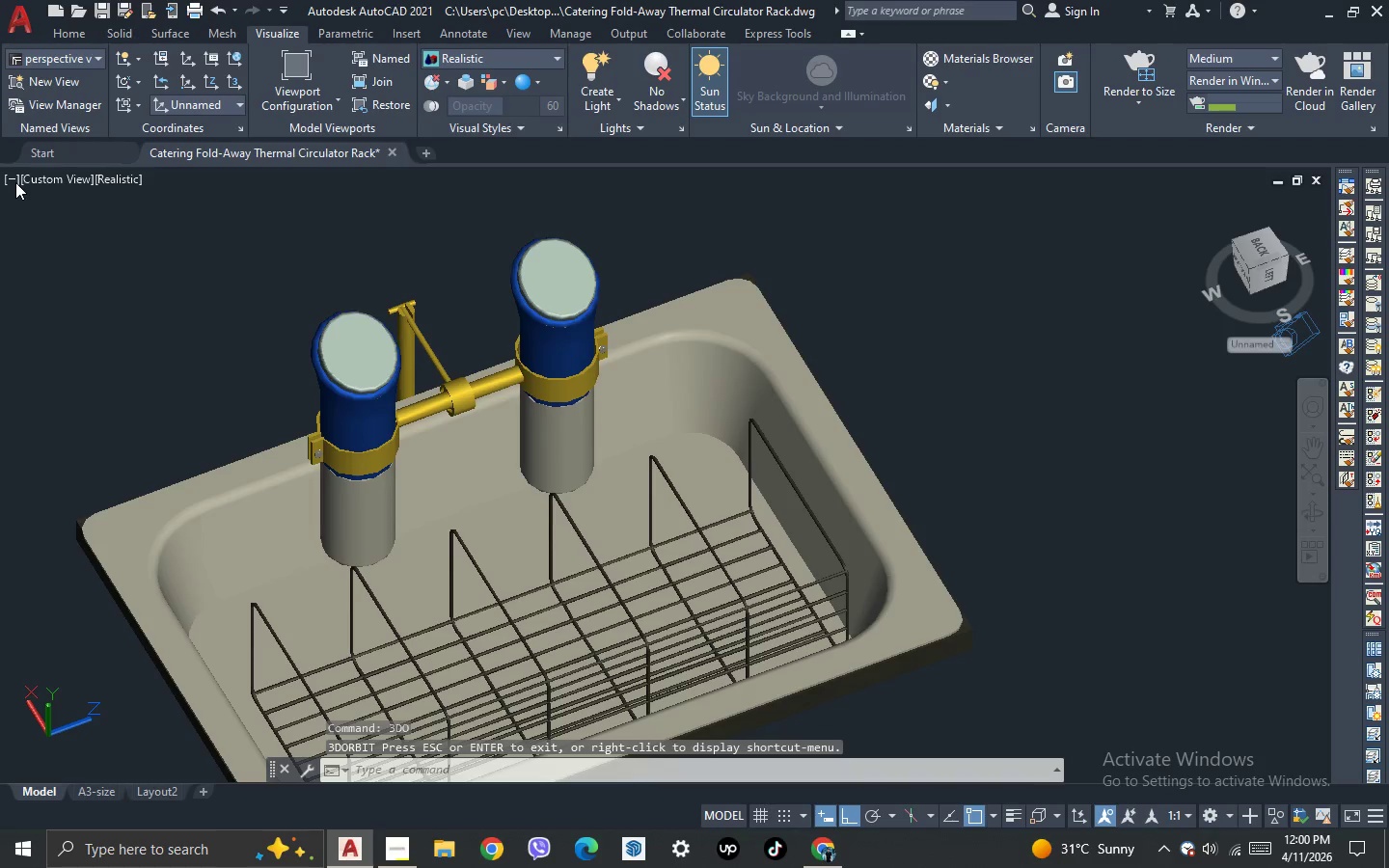 
double_click([15, 182])
 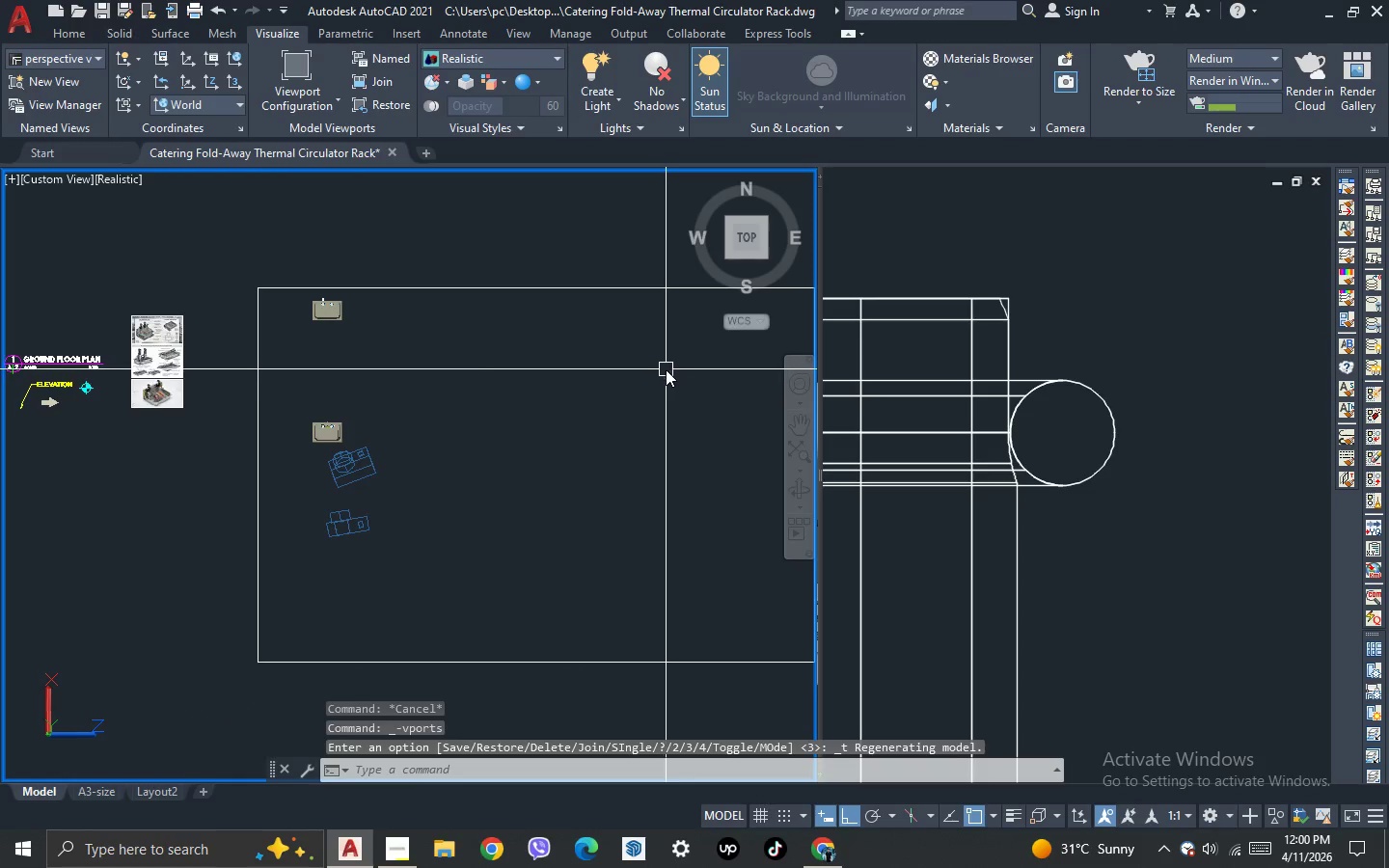 
left_click([938, 257])
 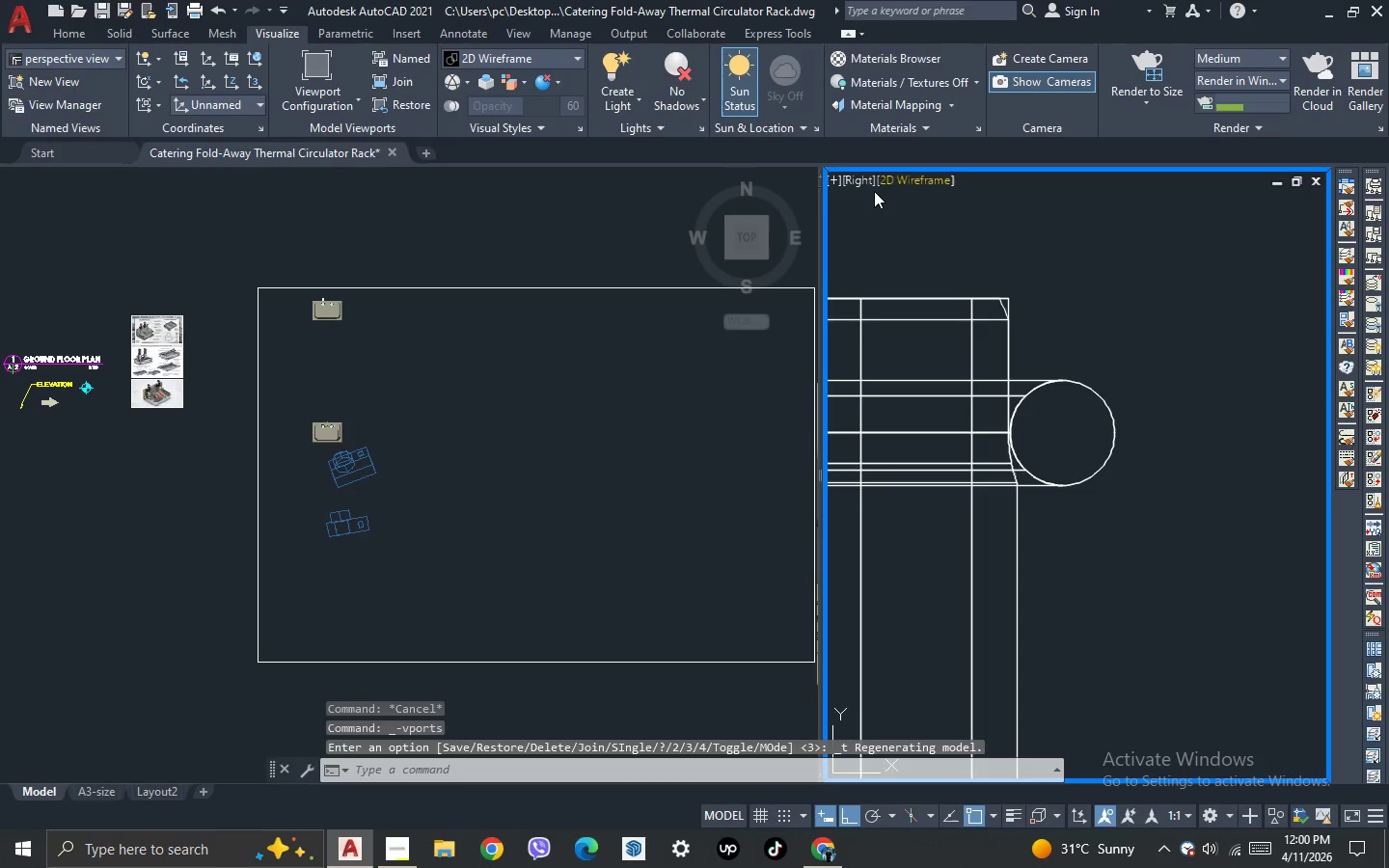 
left_click([865, 181])
 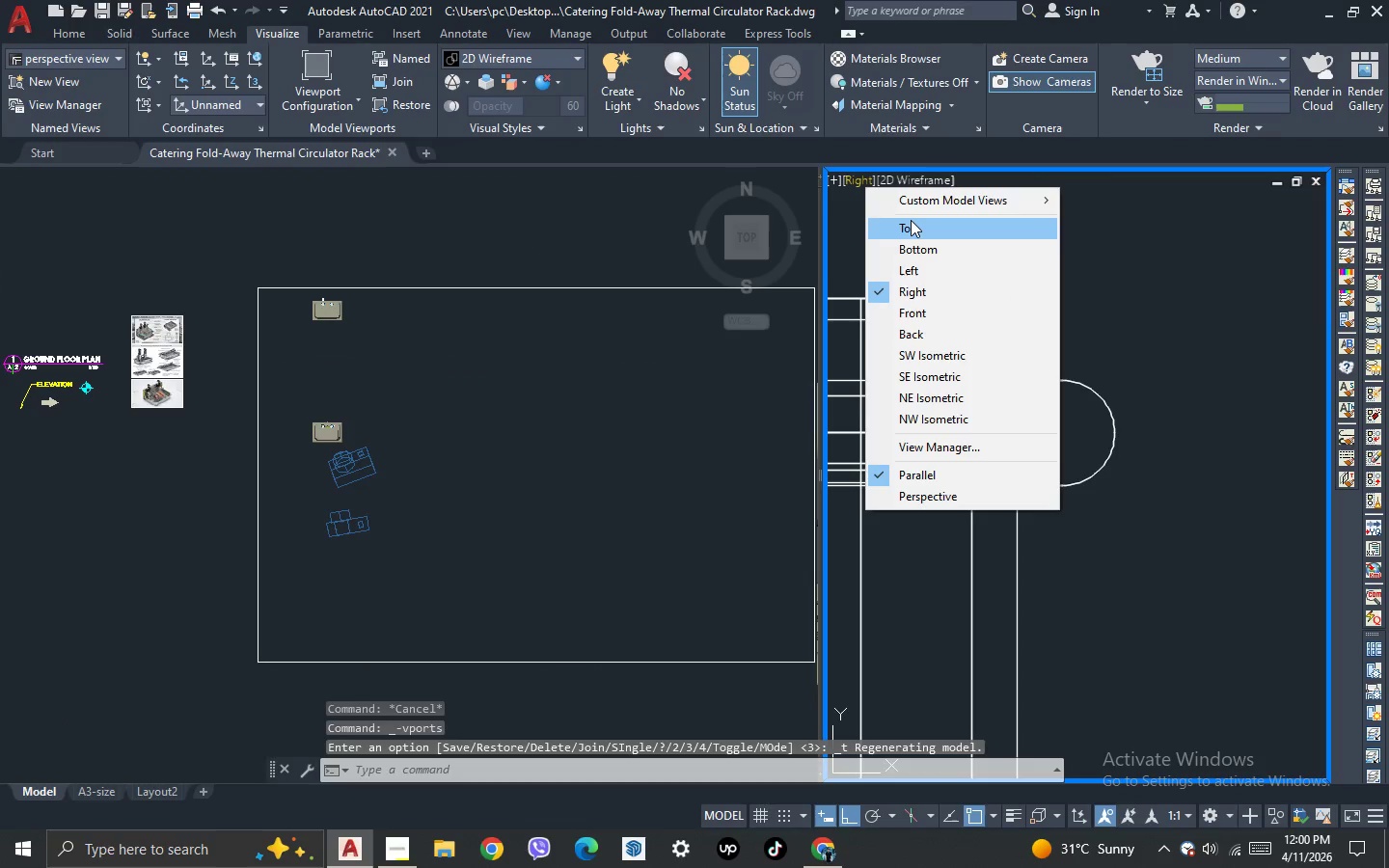 
left_click([912, 222])
 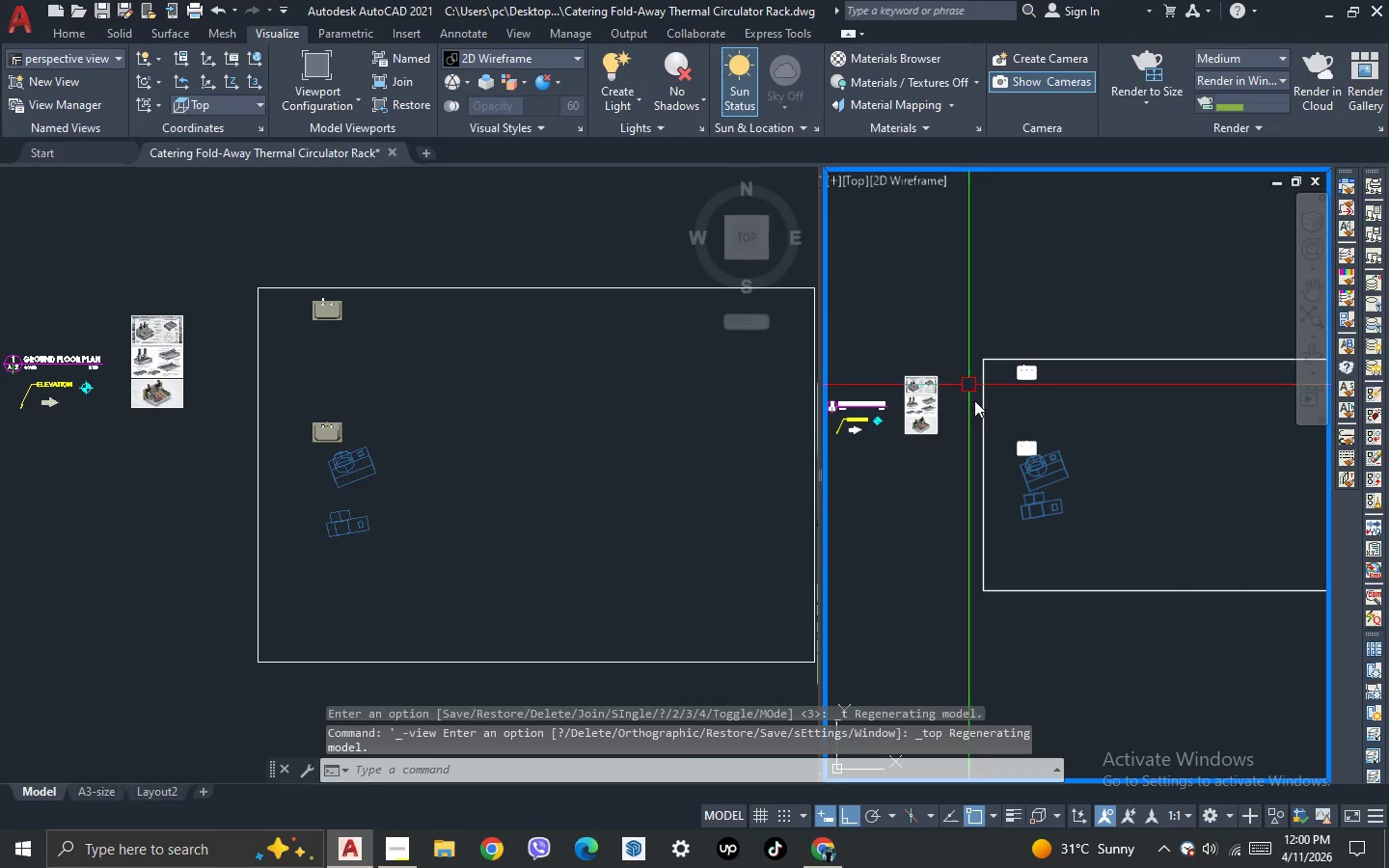 
scroll: coordinate [1006, 539], scroll_direction: up, amount: 9.0
 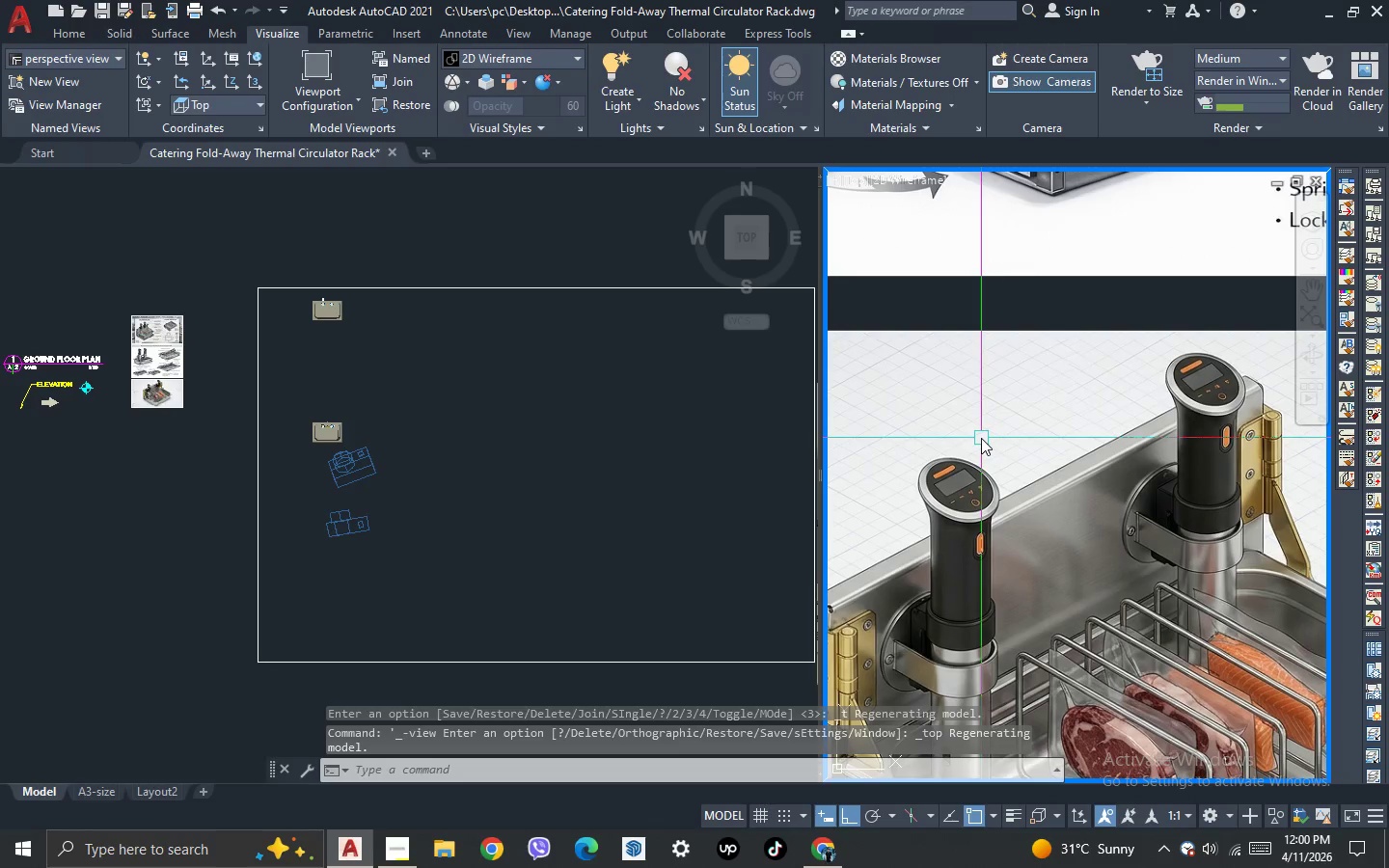 
scroll: coordinate [981, 438], scroll_direction: down, amount: 2.0
 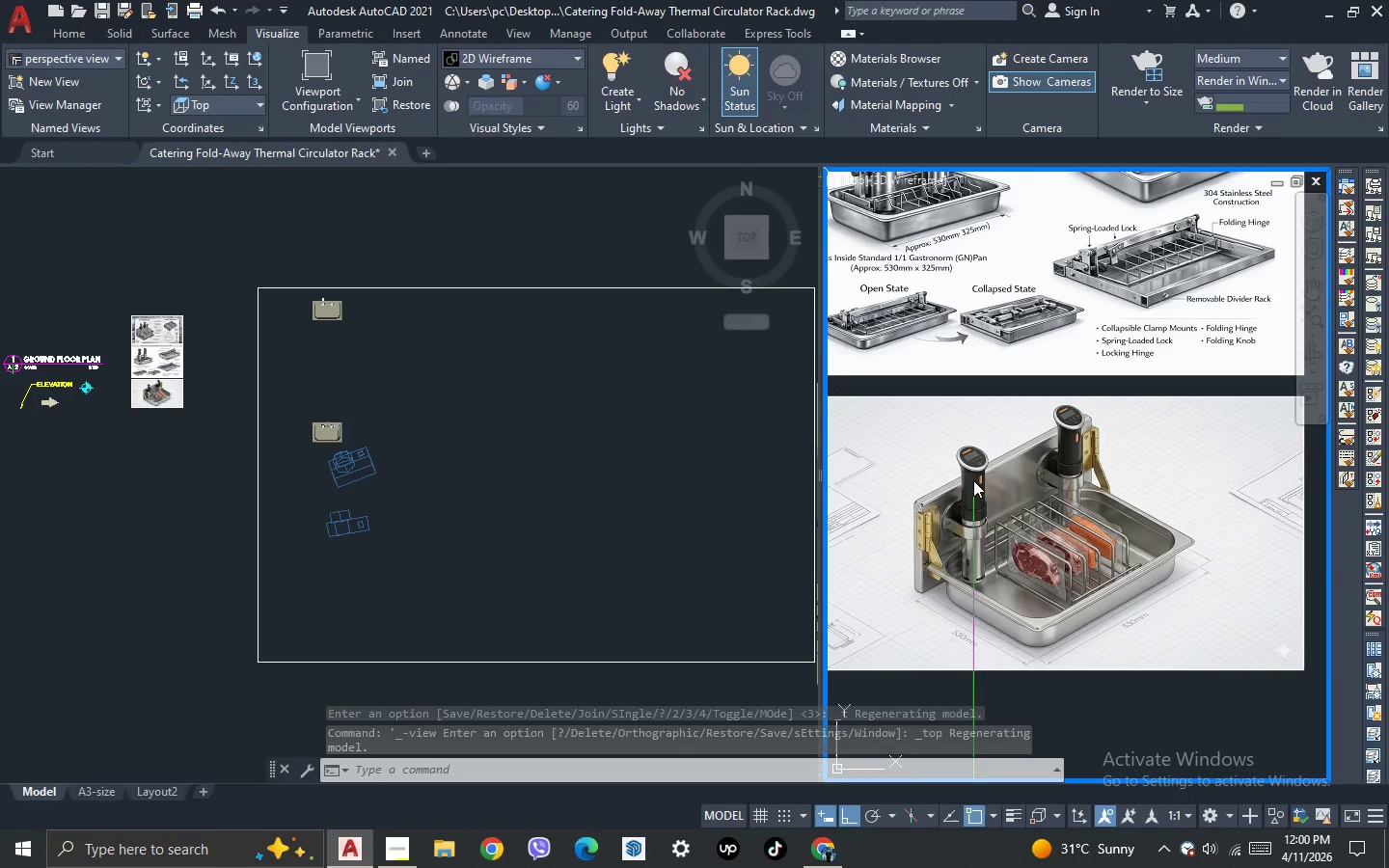 
scroll: coordinate [972, 486], scroll_direction: up, amount: 1.0
 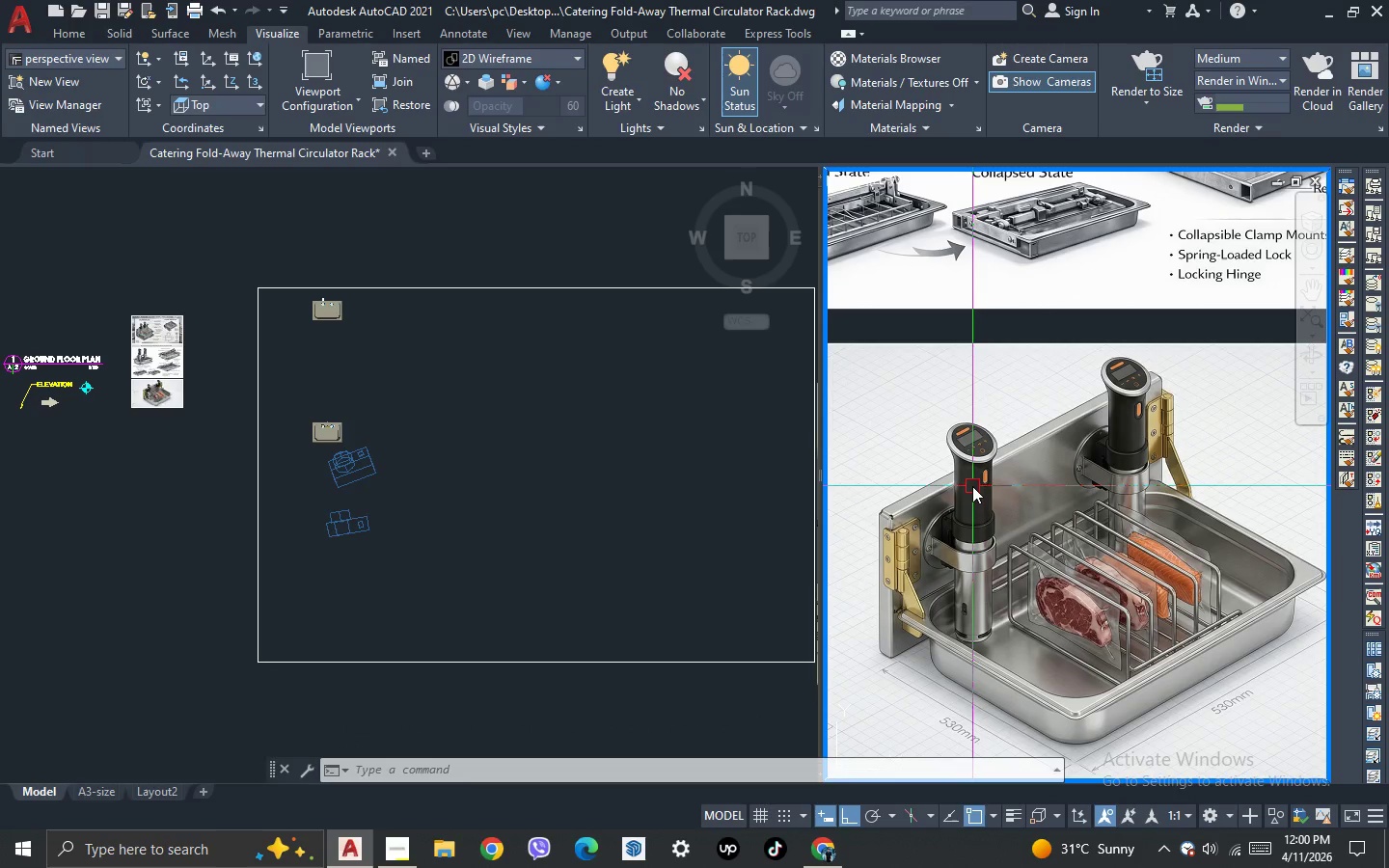 
wait(12.12)
 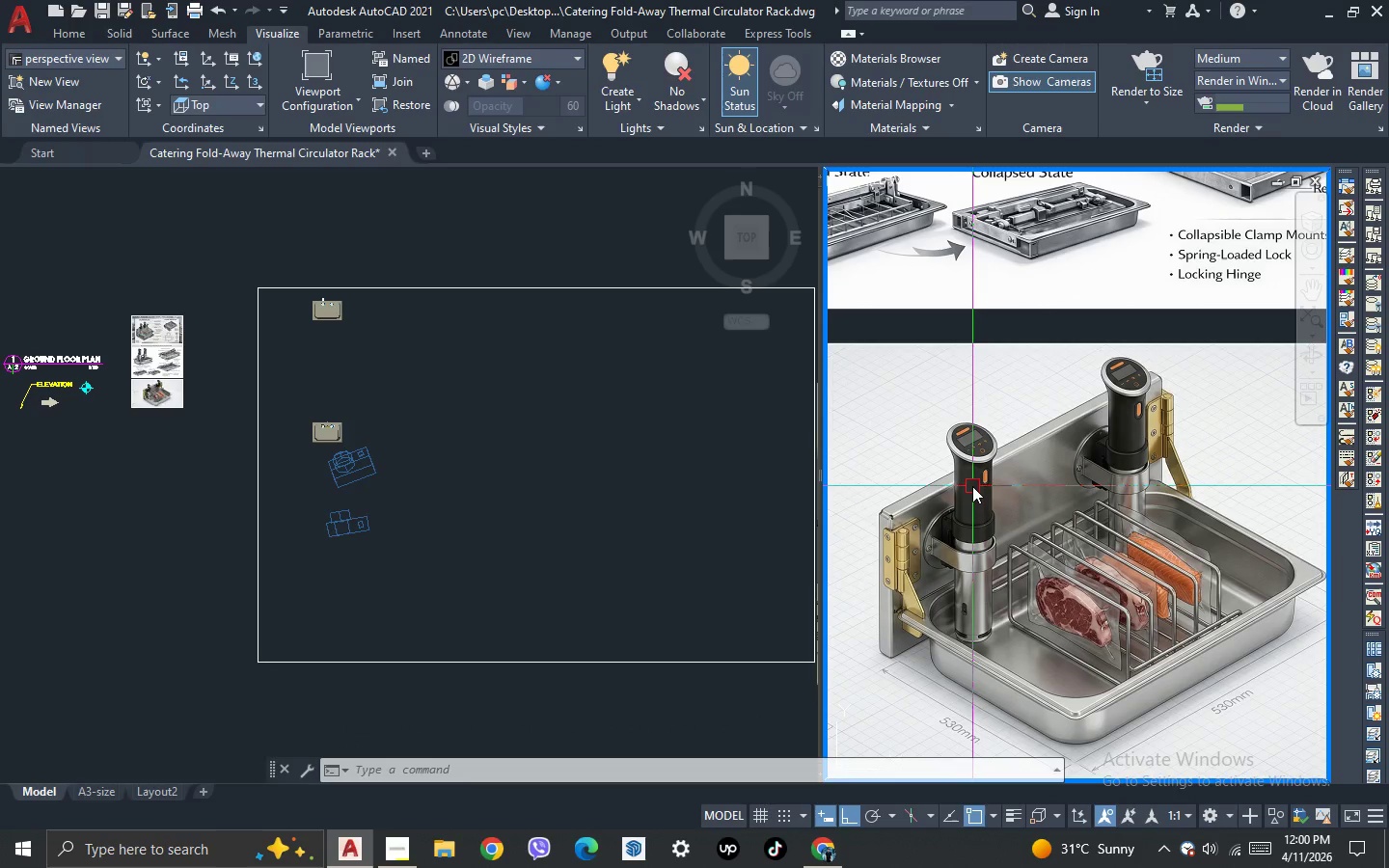 
key(Escape)
 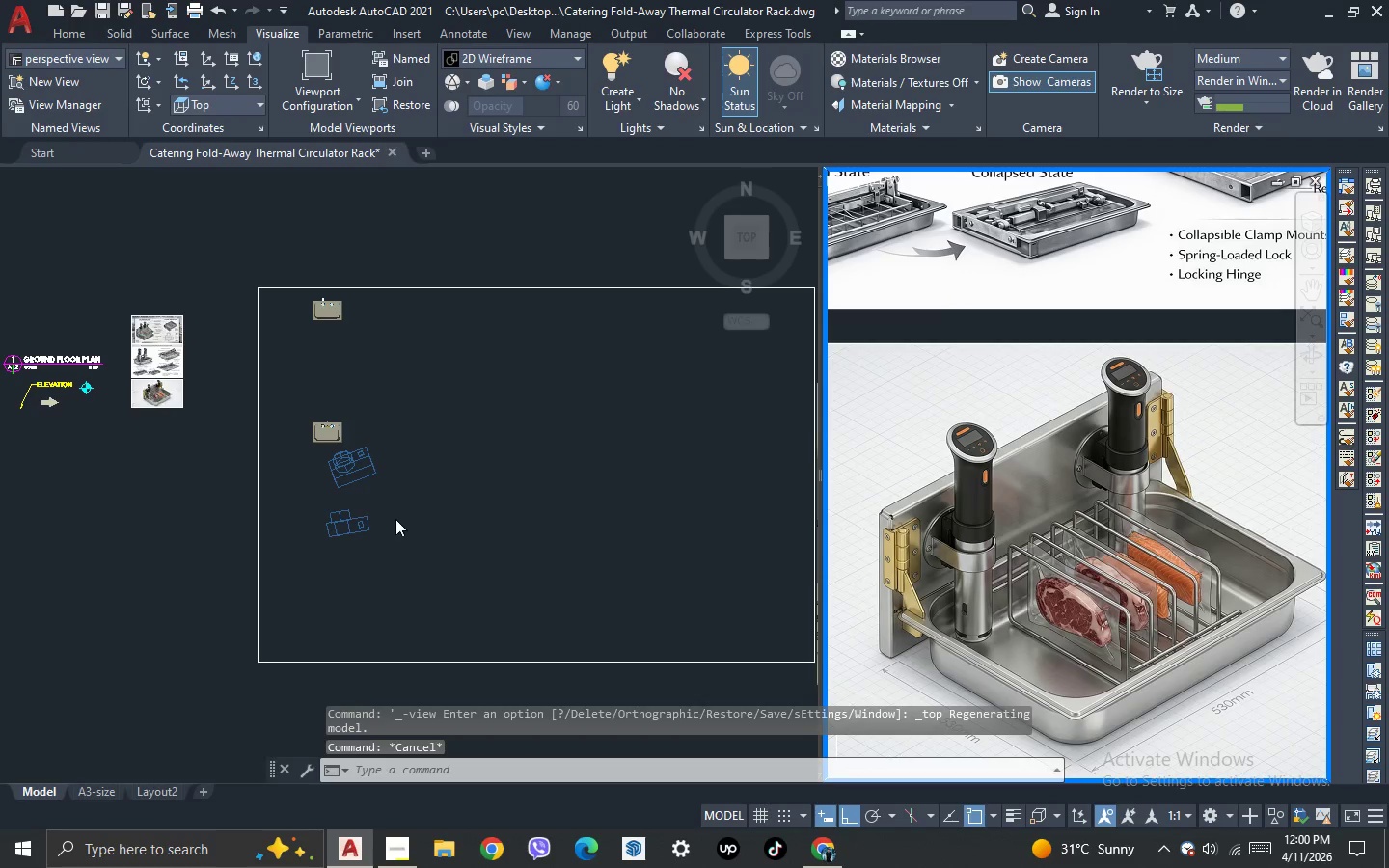 
left_click([398, 514])
 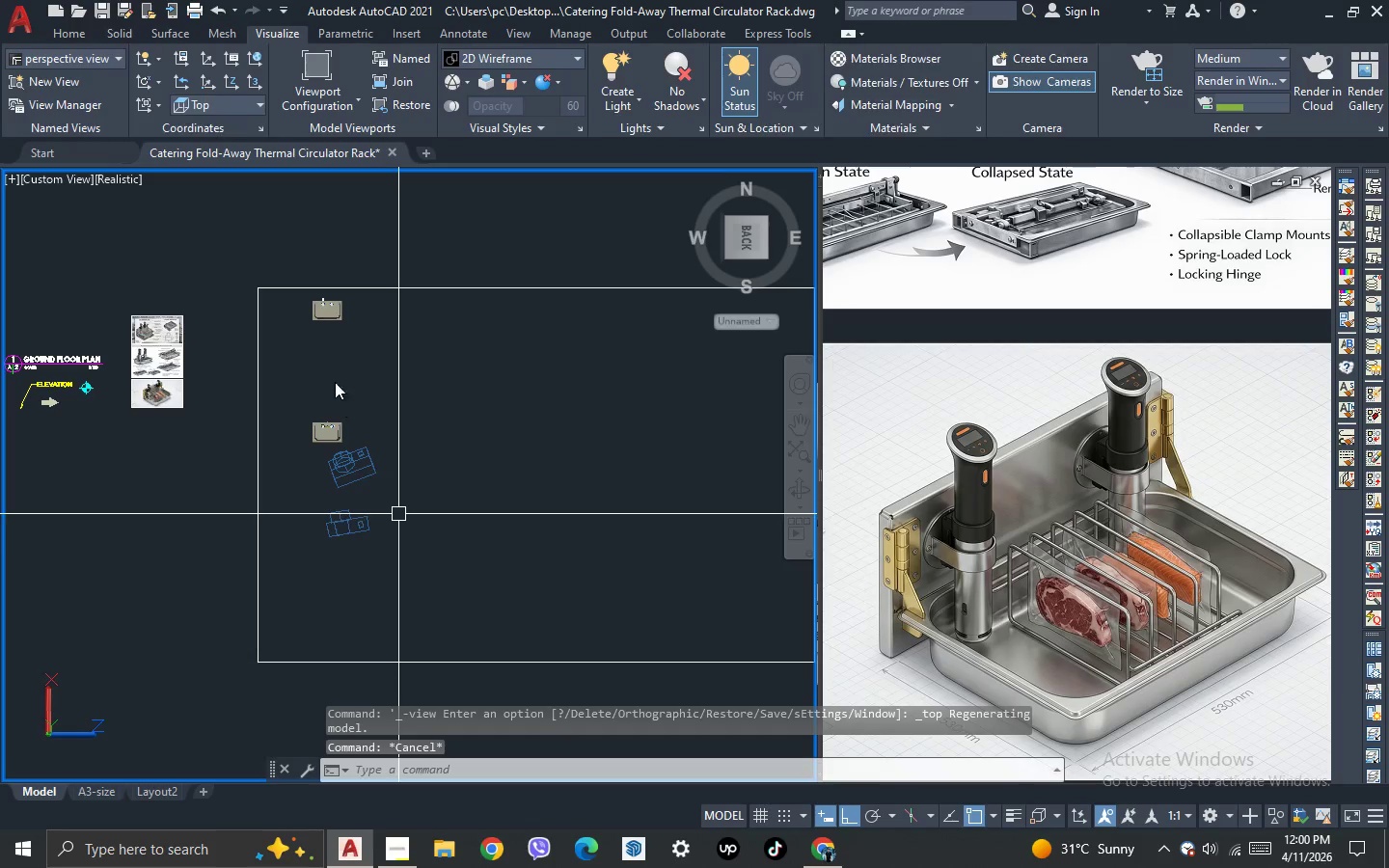 
scroll: coordinate [334, 351], scroll_direction: up, amount: 3.0
 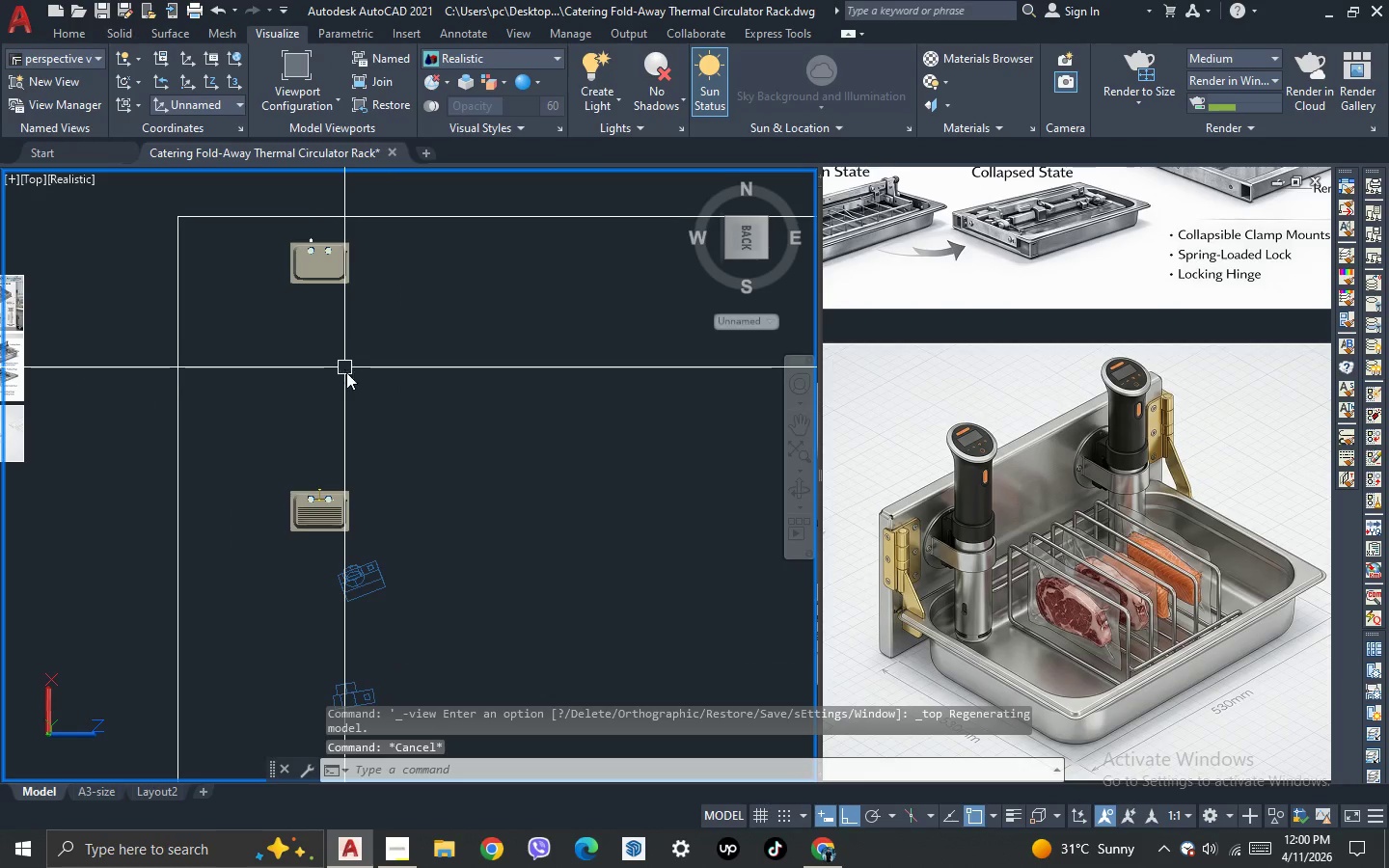 
key(3)
 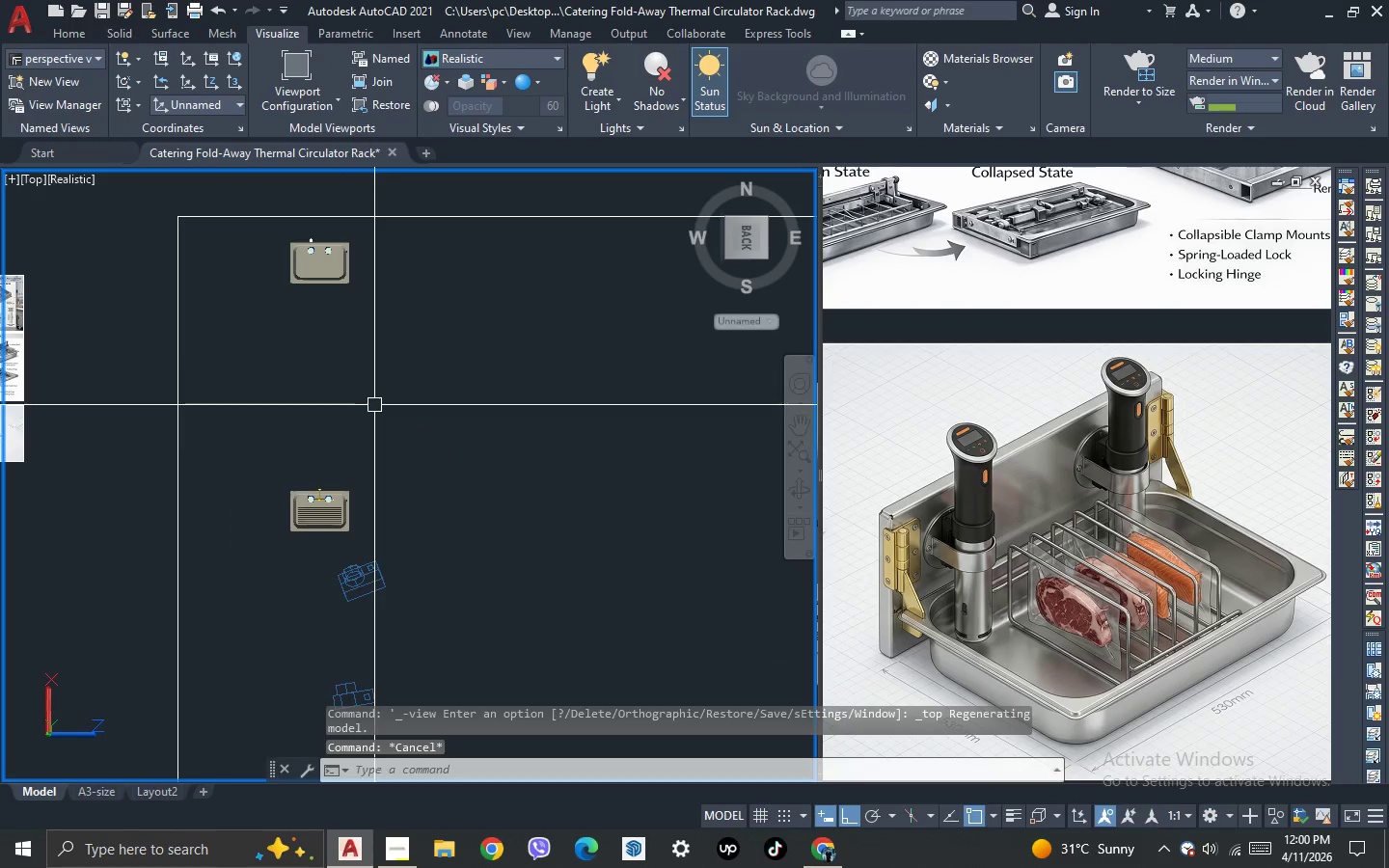 
key(Space)
 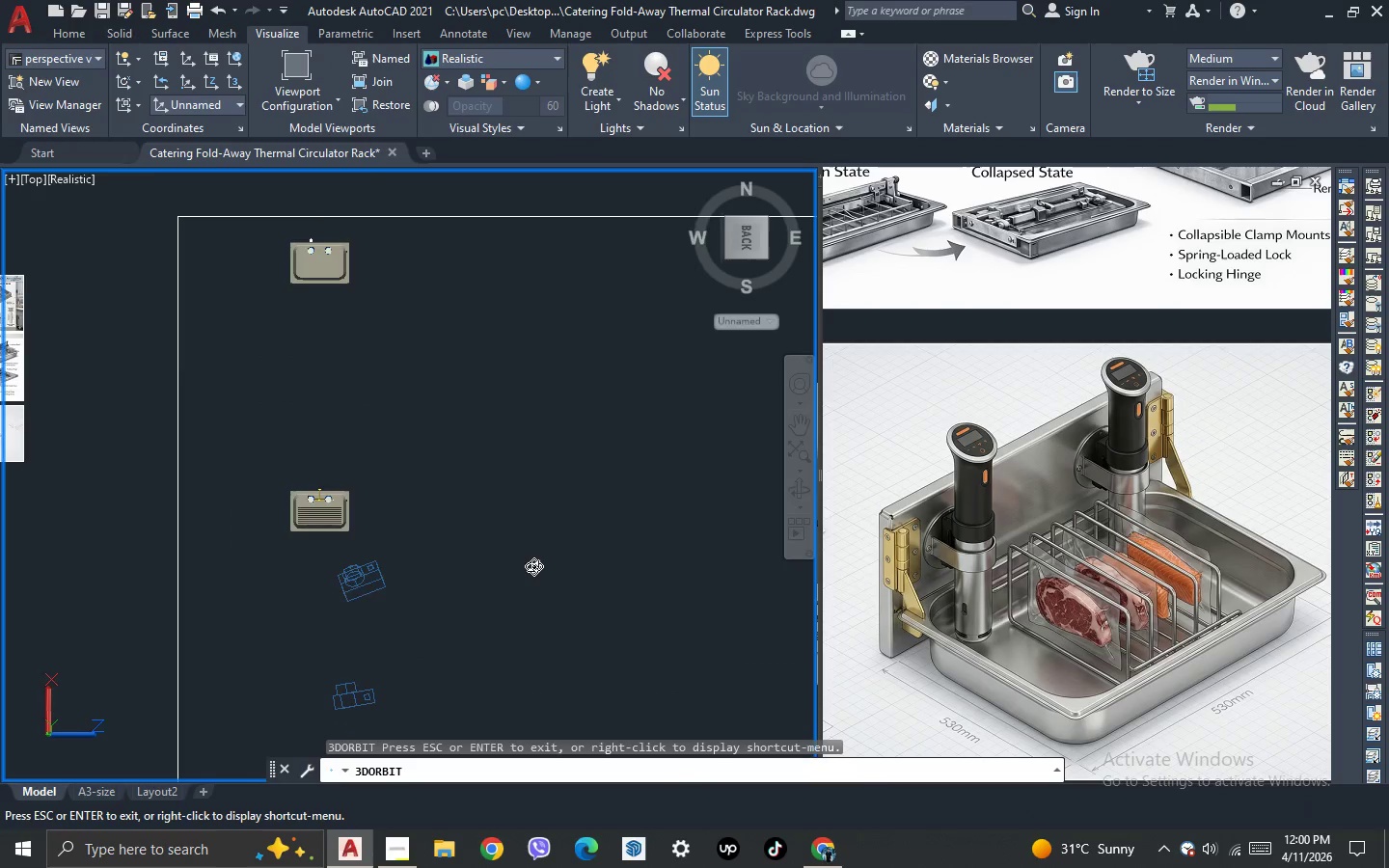 
left_click_drag(start_coordinate=[533, 566], to_coordinate=[449, 465])
 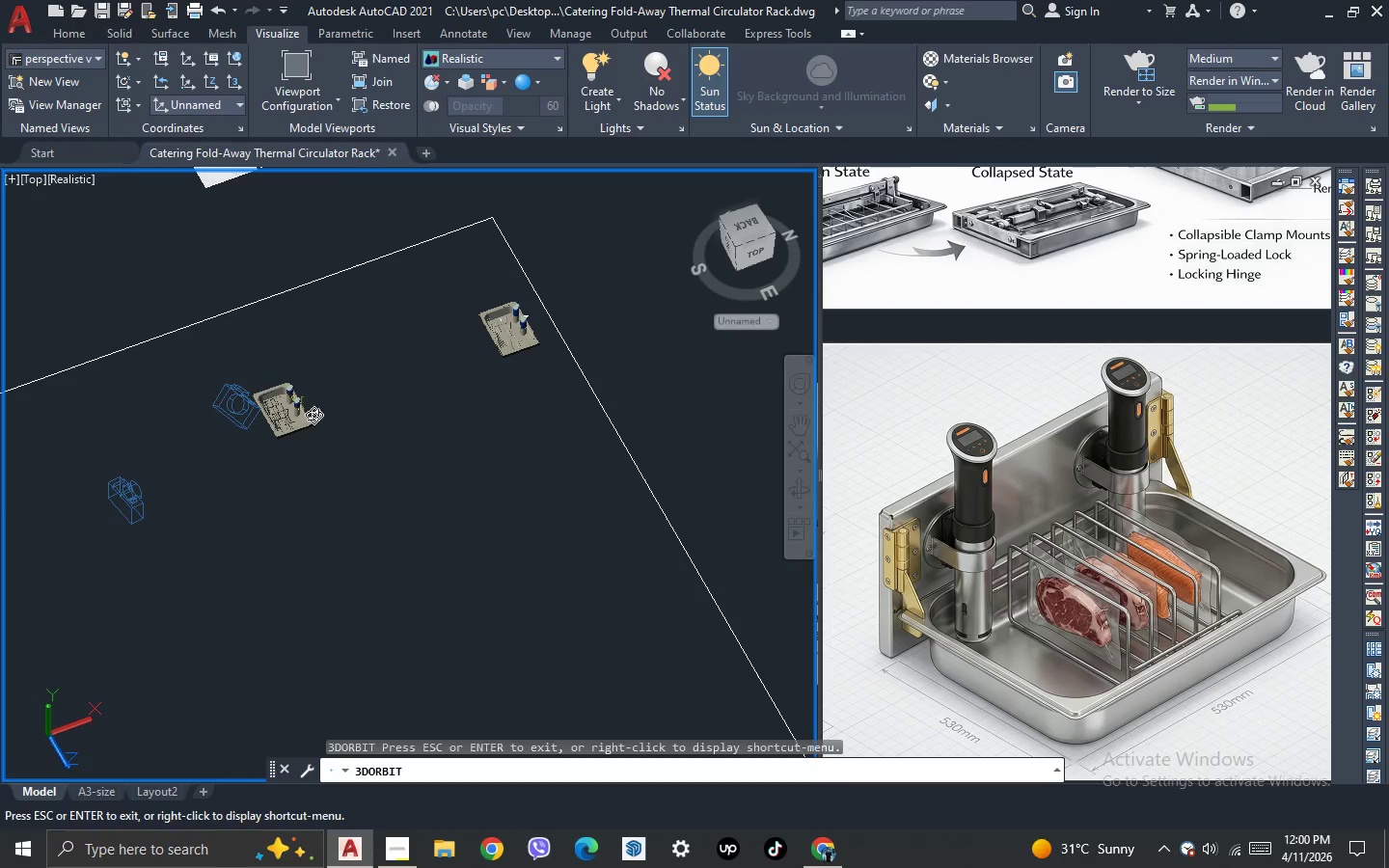 
key(Escape)
 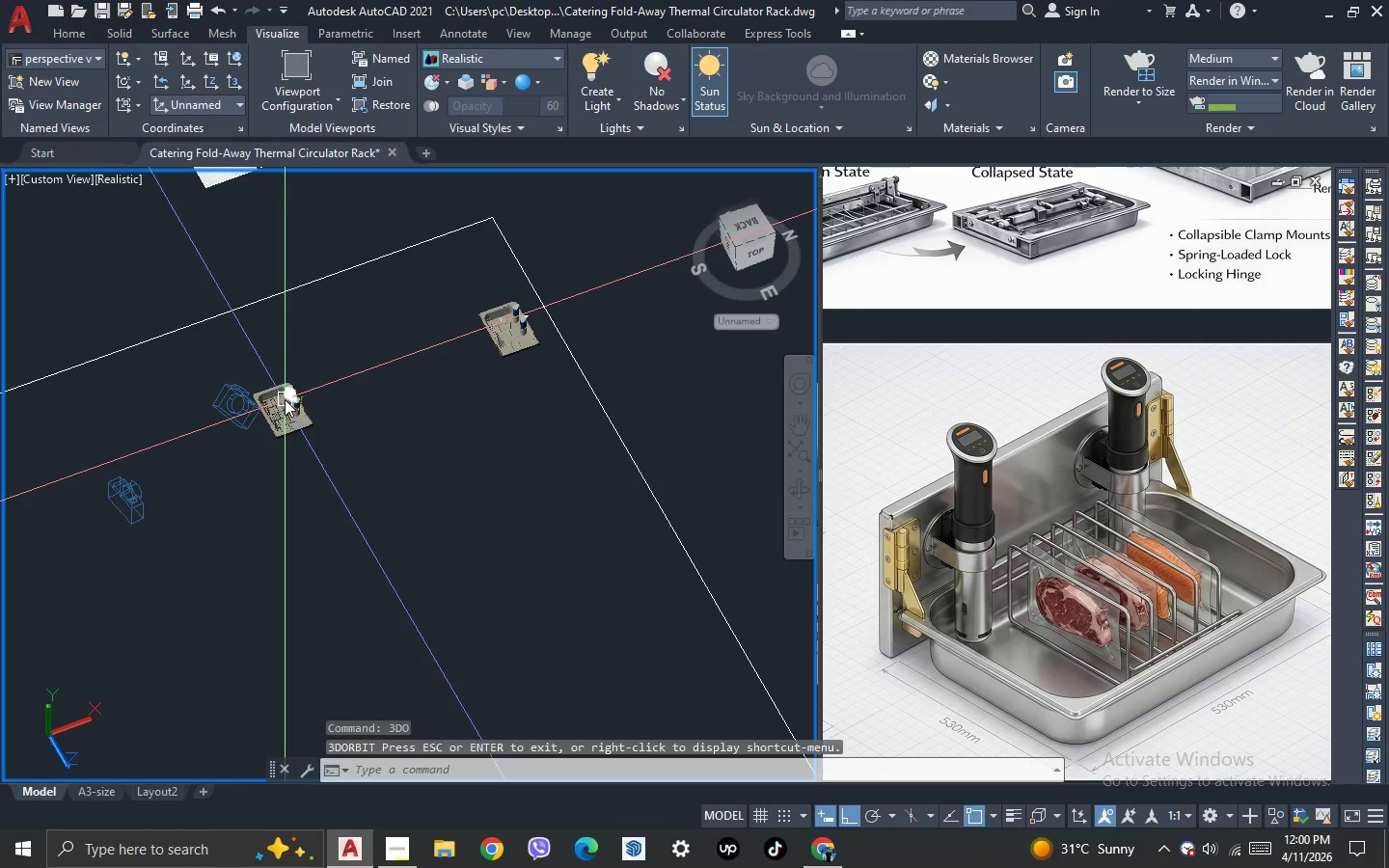 
scroll: coordinate [229, 404], scroll_direction: up, amount: 5.0
 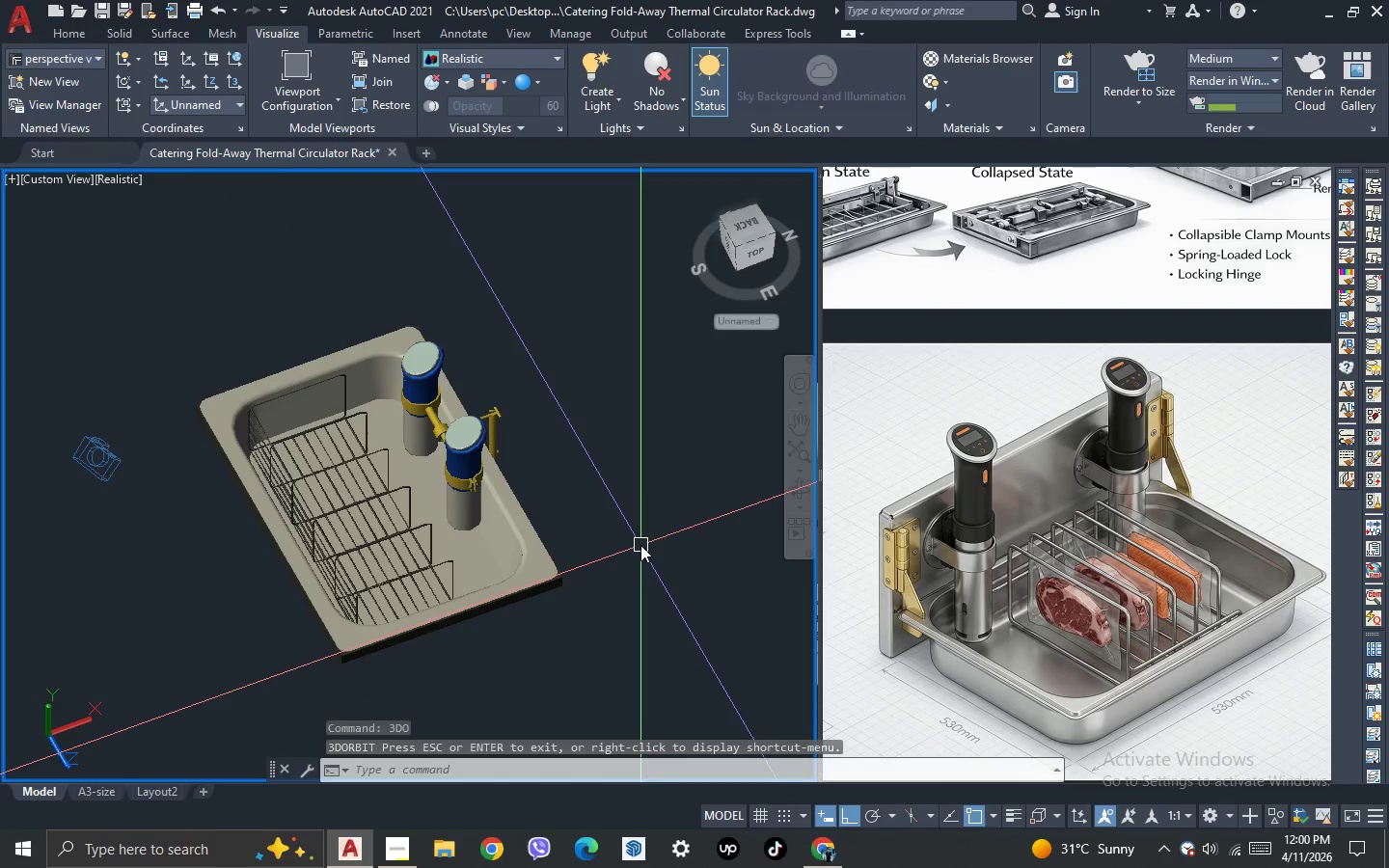 
key(3)
 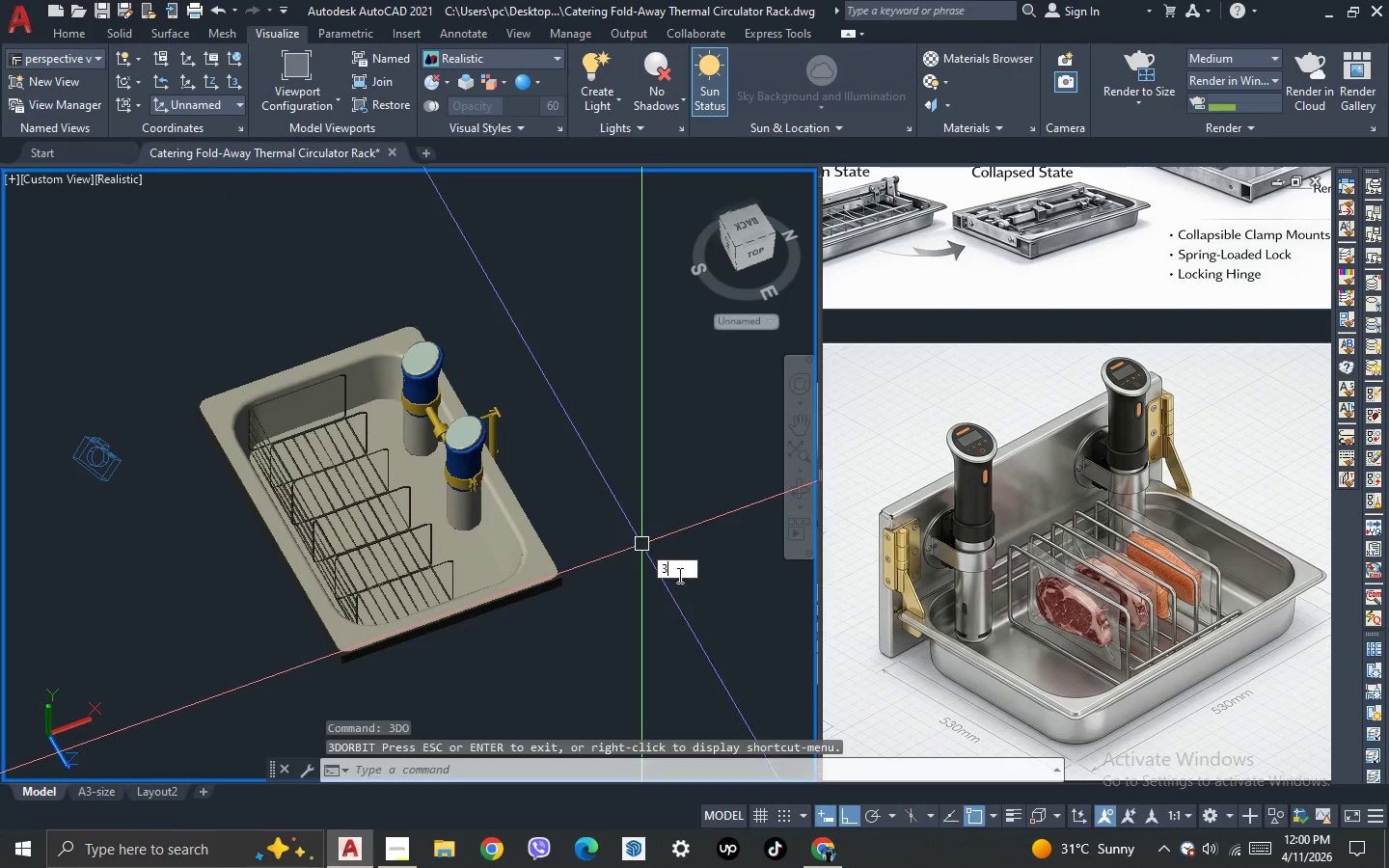 
key(Space)
 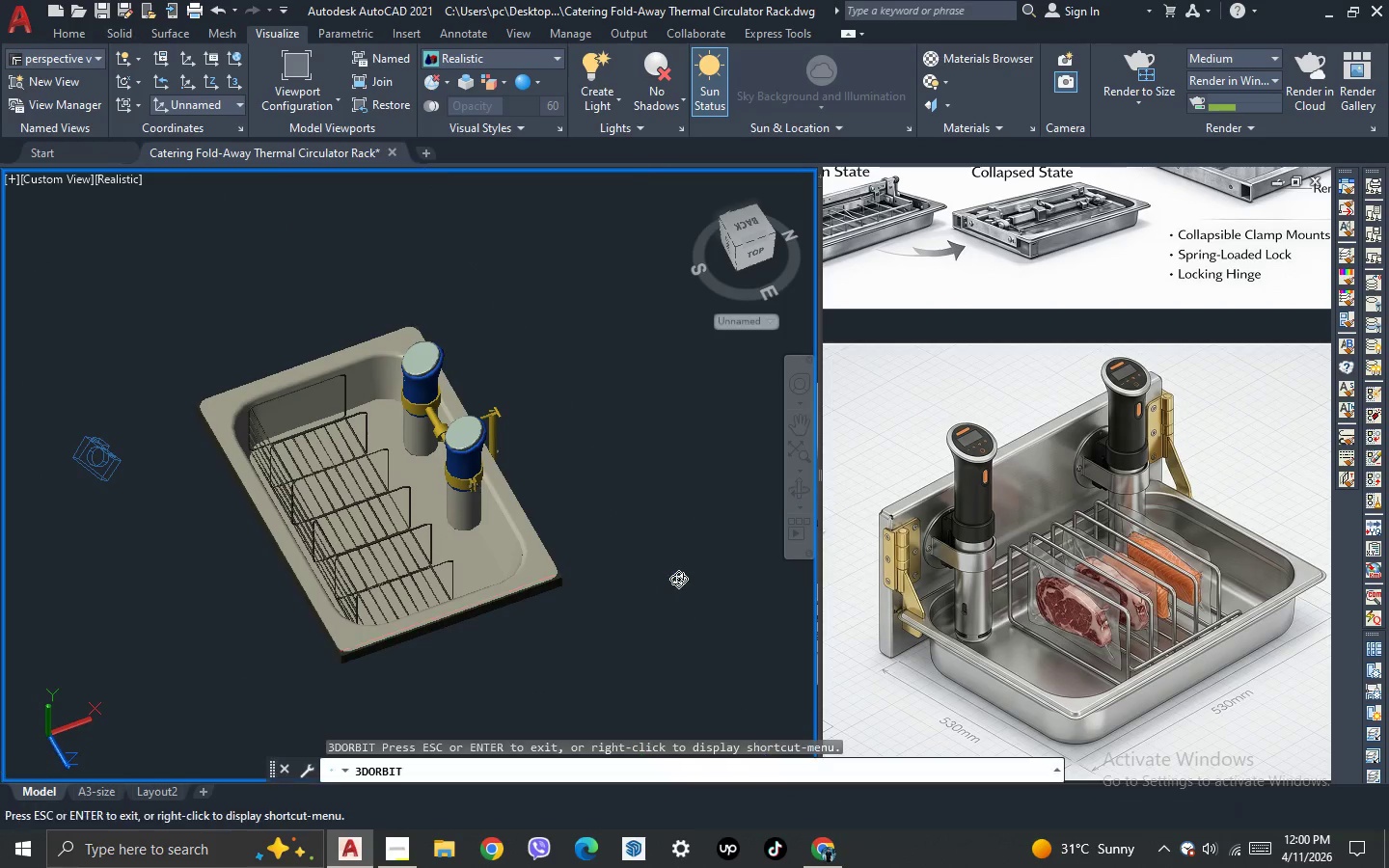 
left_click_drag(start_coordinate=[678, 580], to_coordinate=[705, 559])
 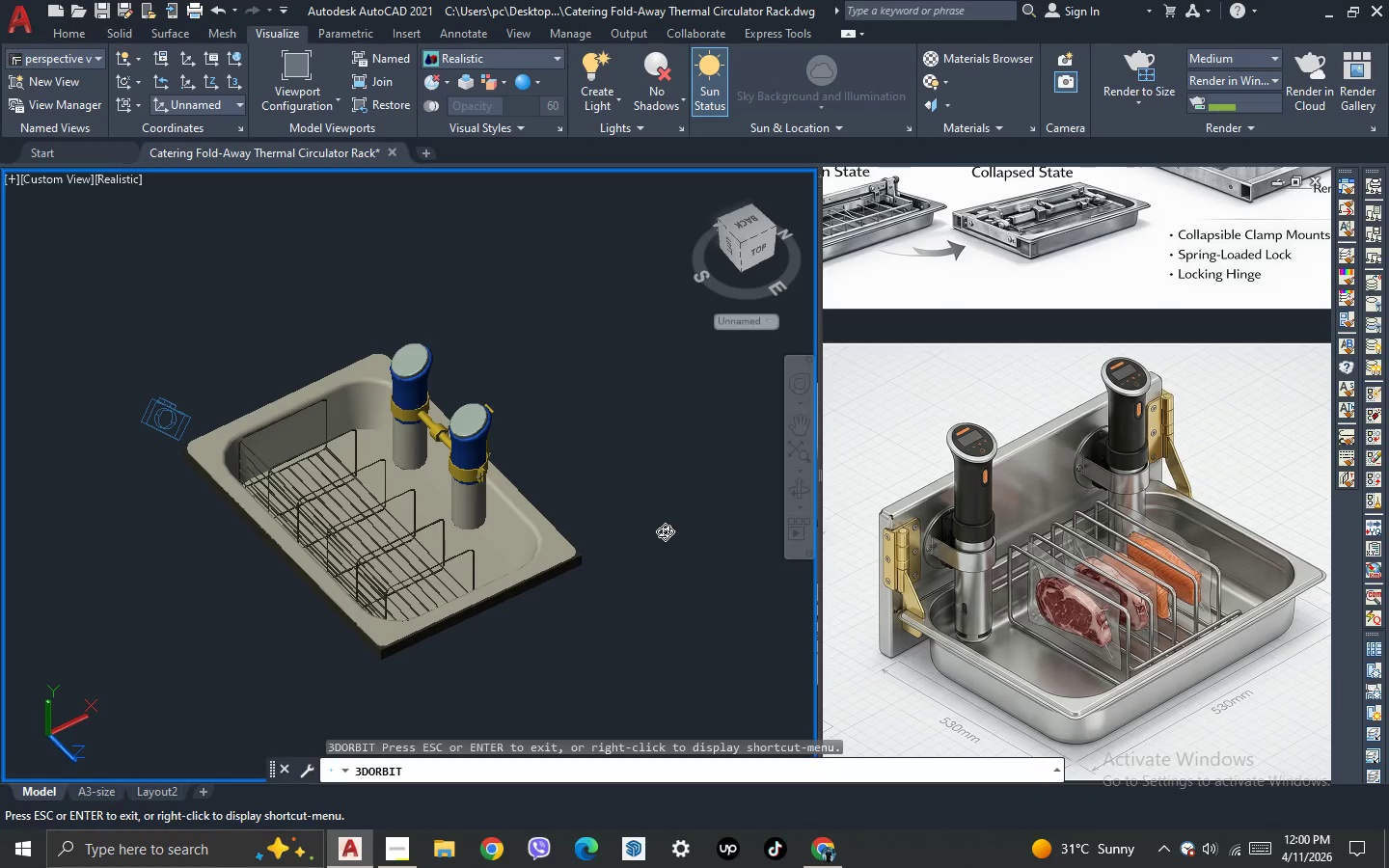 
left_click_drag(start_coordinate=[665, 531], to_coordinate=[549, 575])
 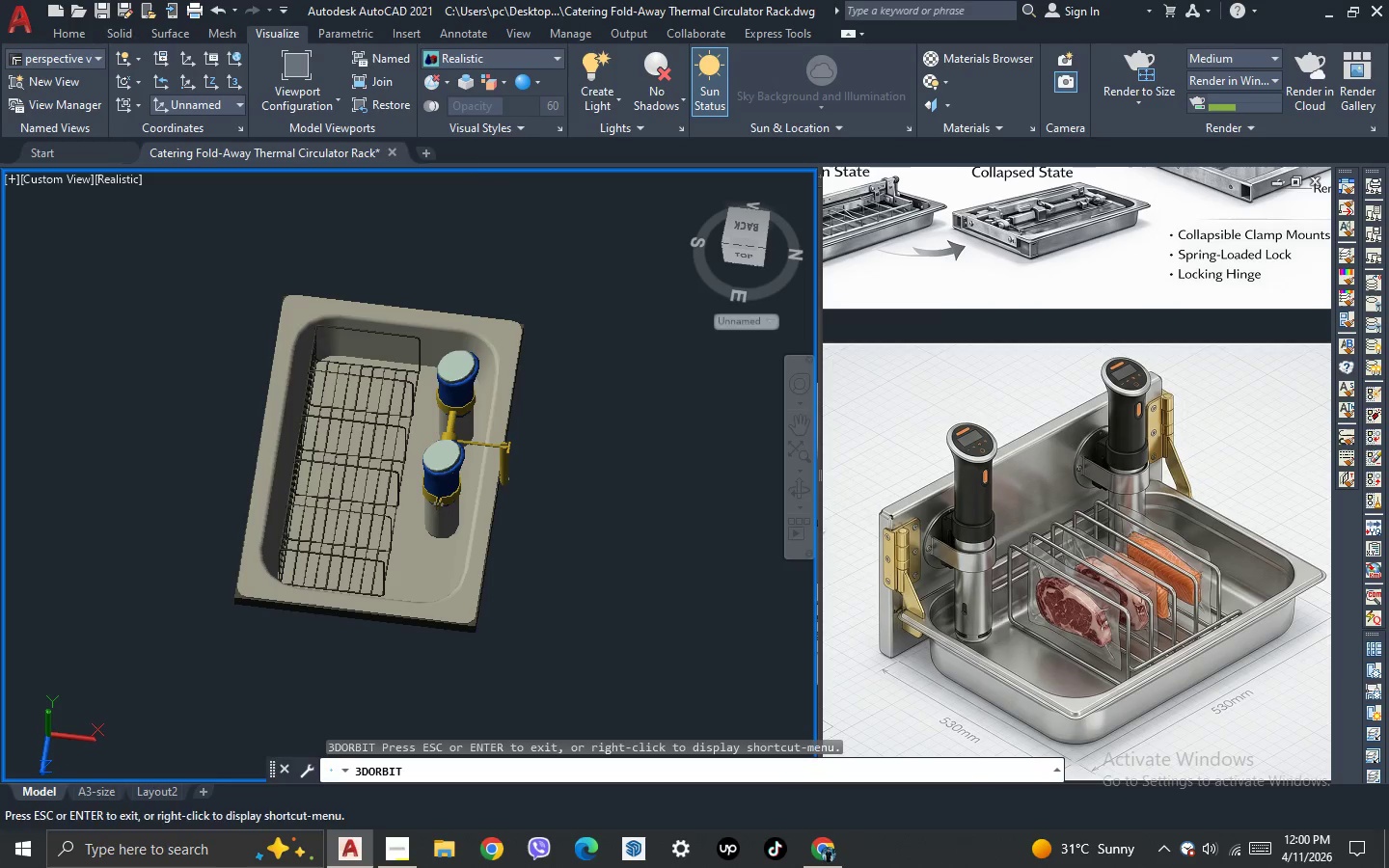 
key(Escape)
 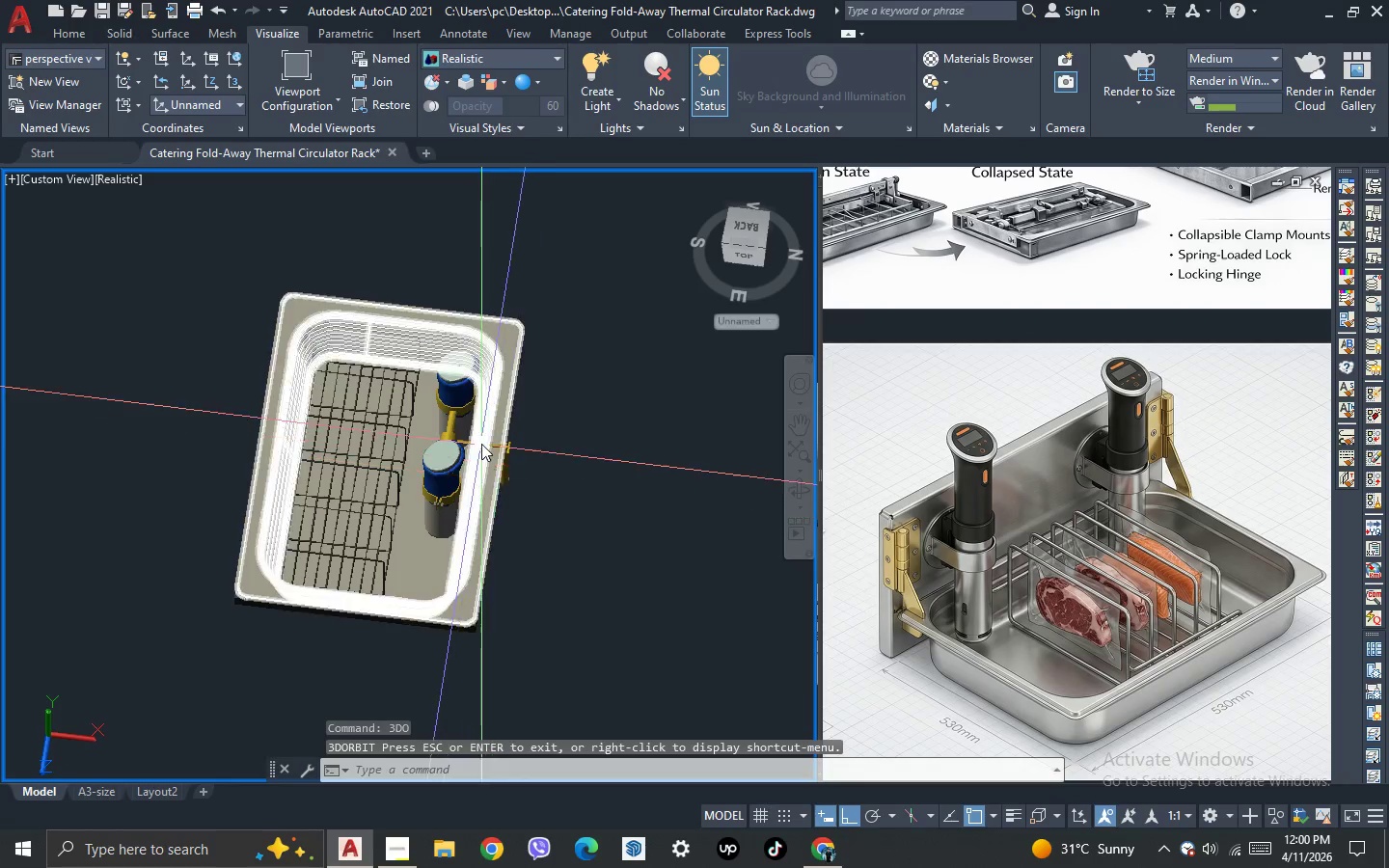 
scroll: coordinate [504, 448], scroll_direction: up, amount: 6.0
 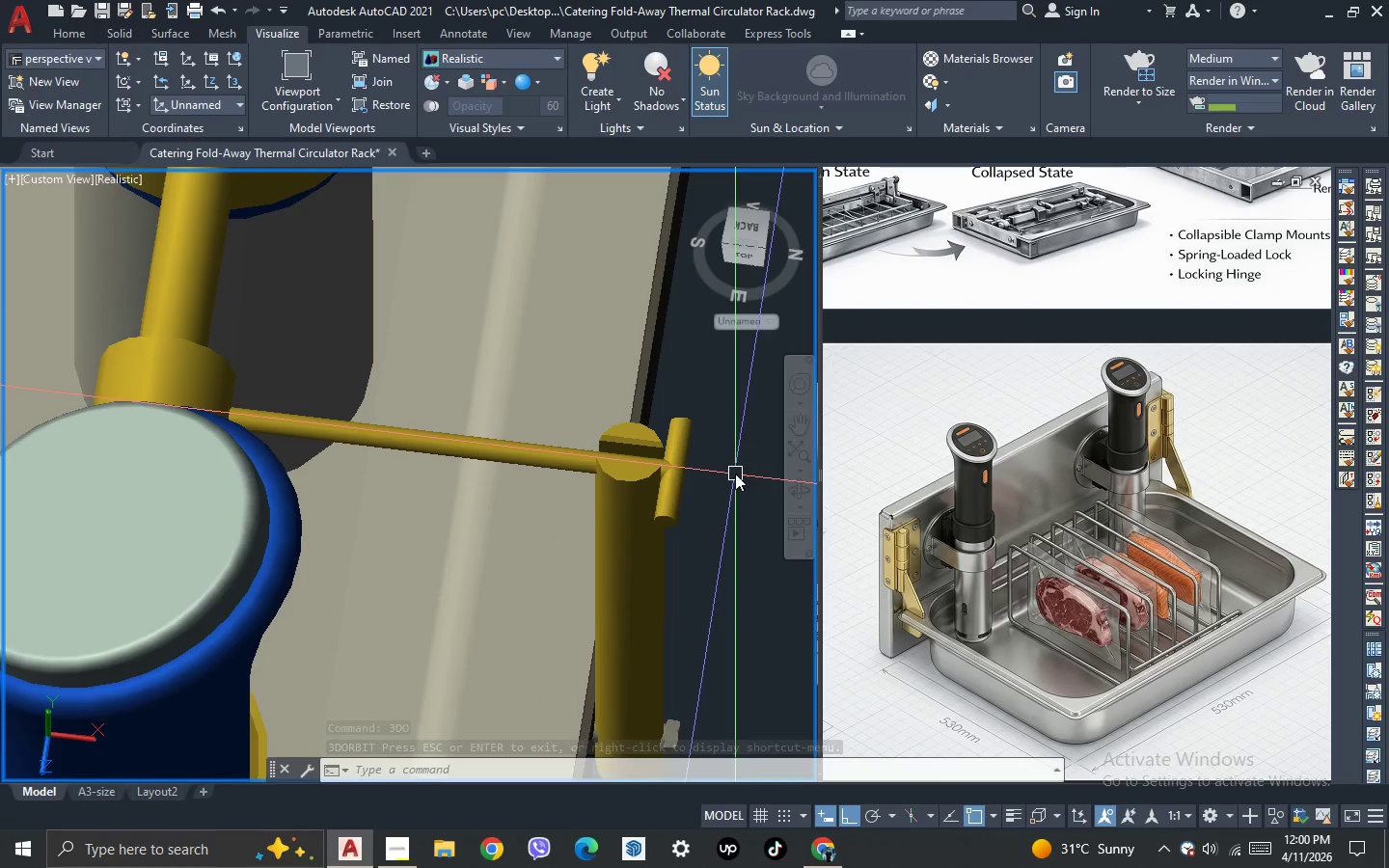 
wait(5.37)
 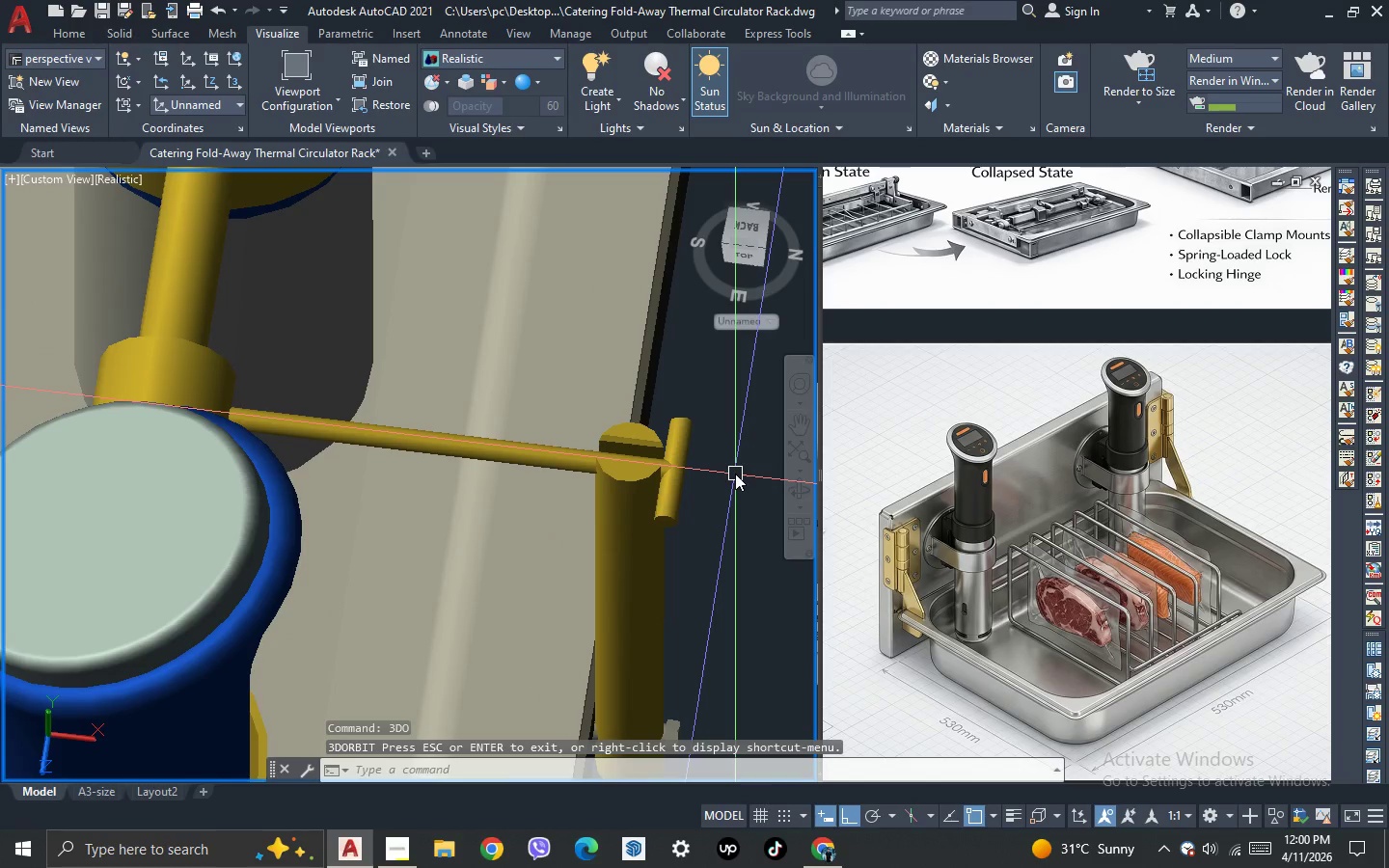 
left_click([691, 438])
 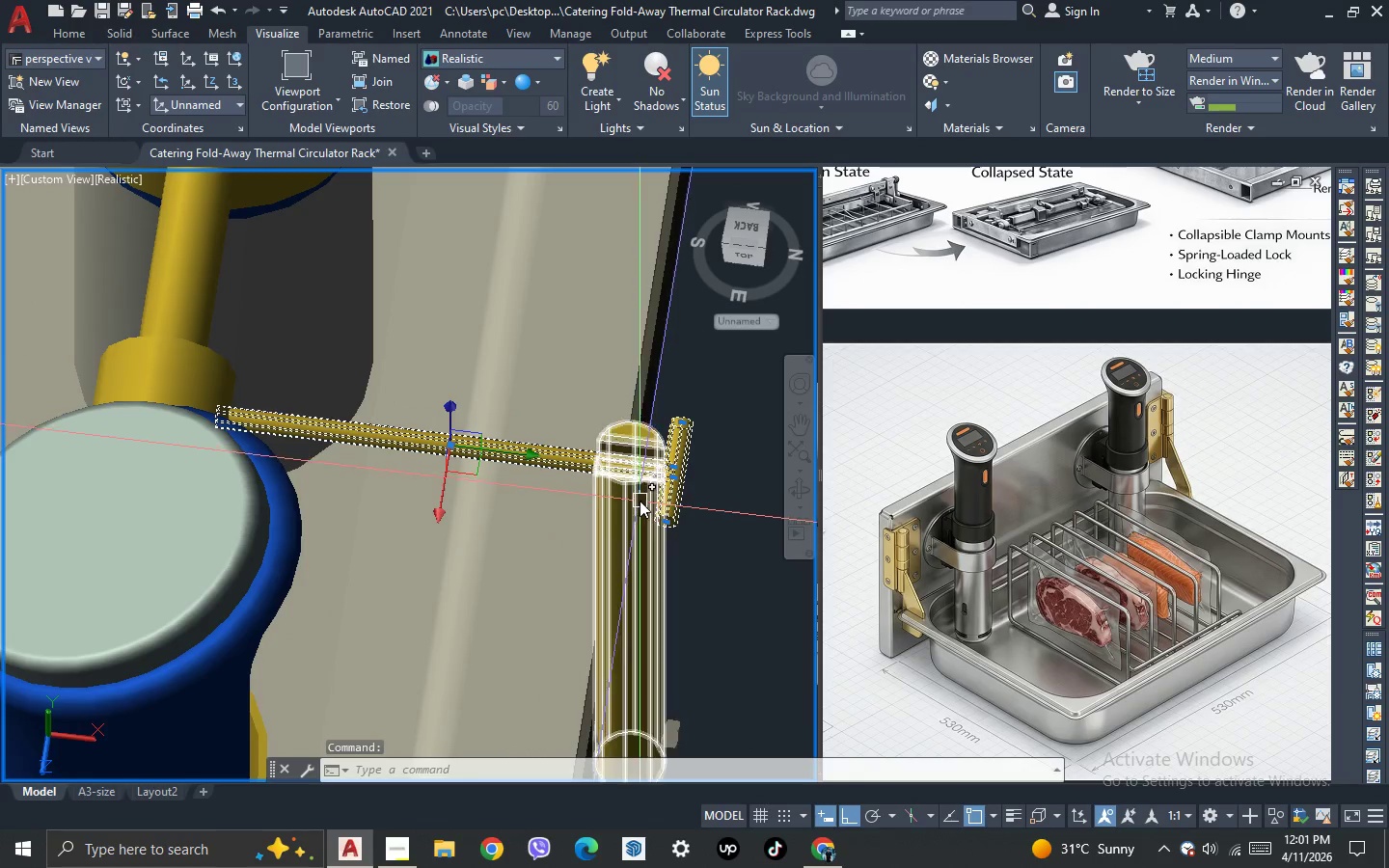 
left_click([645, 509])
 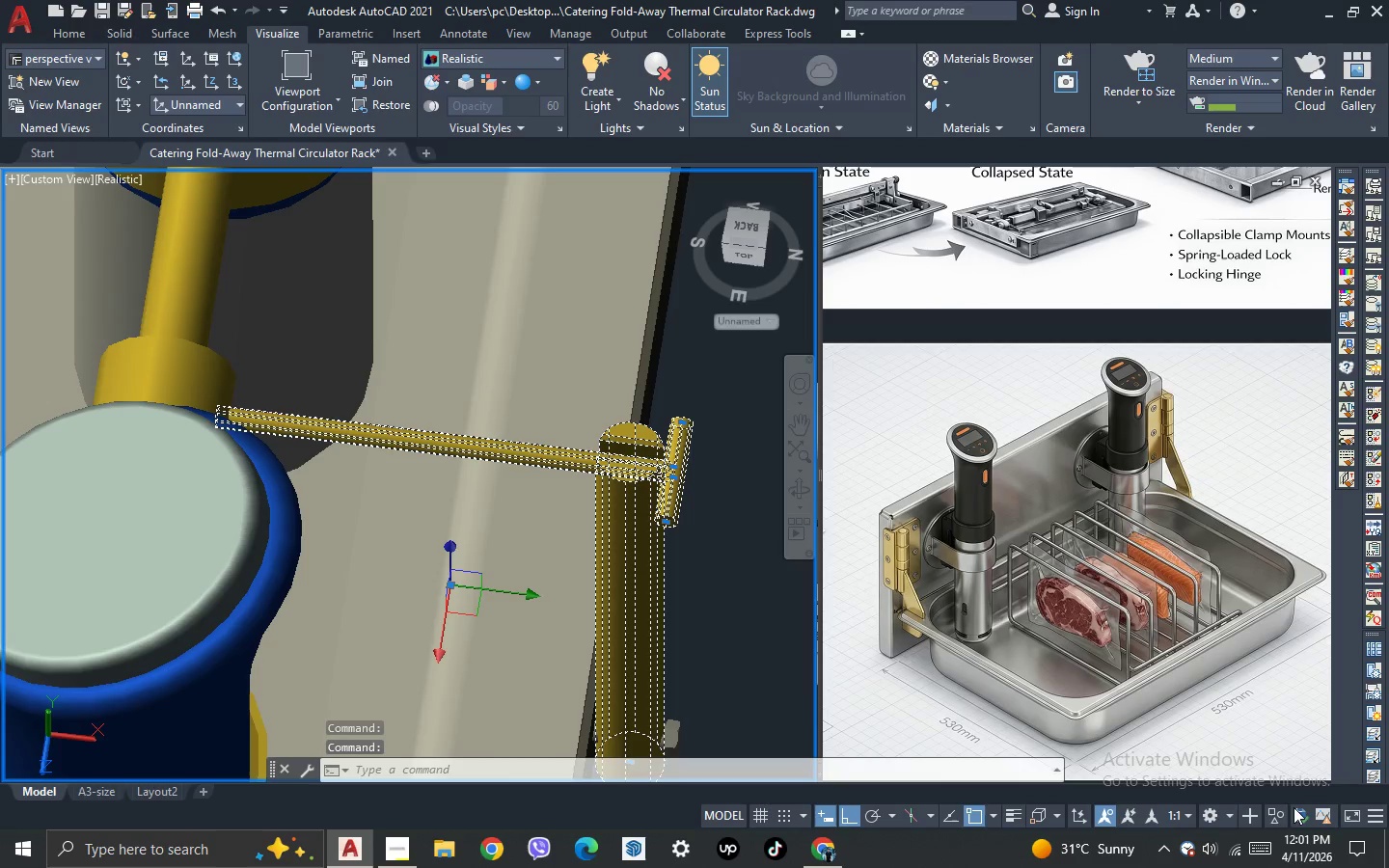 
left_click([1276, 823])
 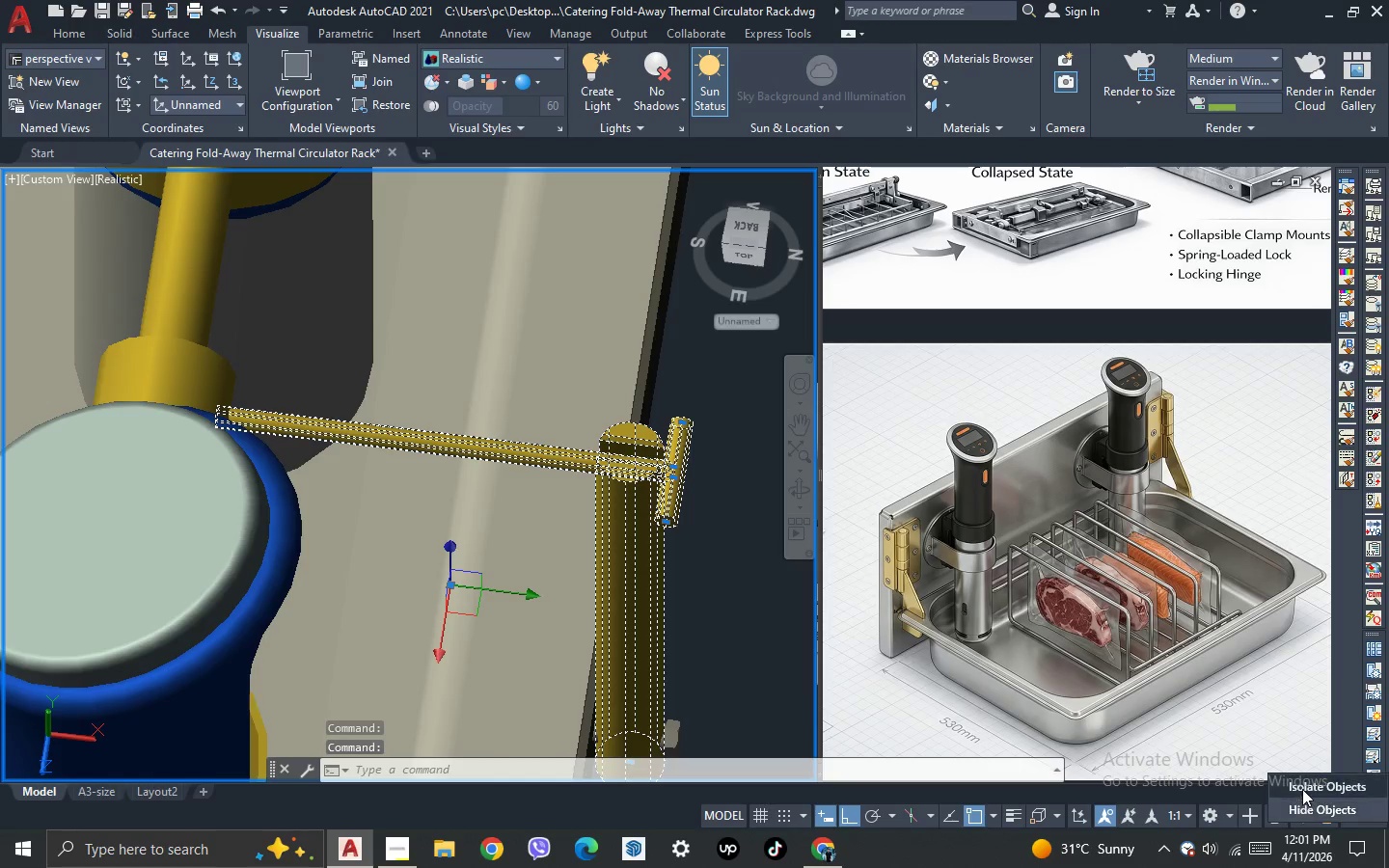 
left_click([1303, 788])
 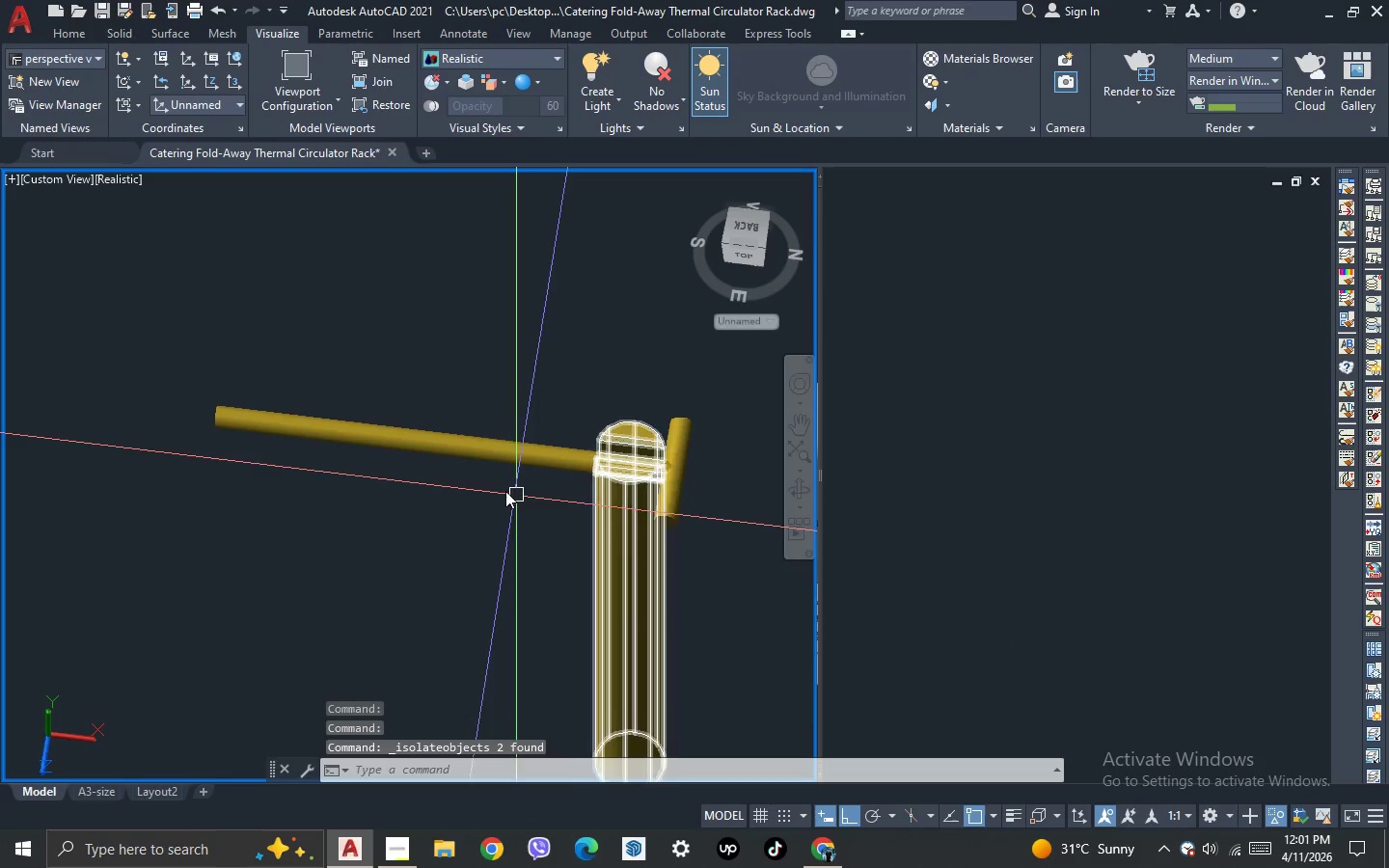 
key(3)
 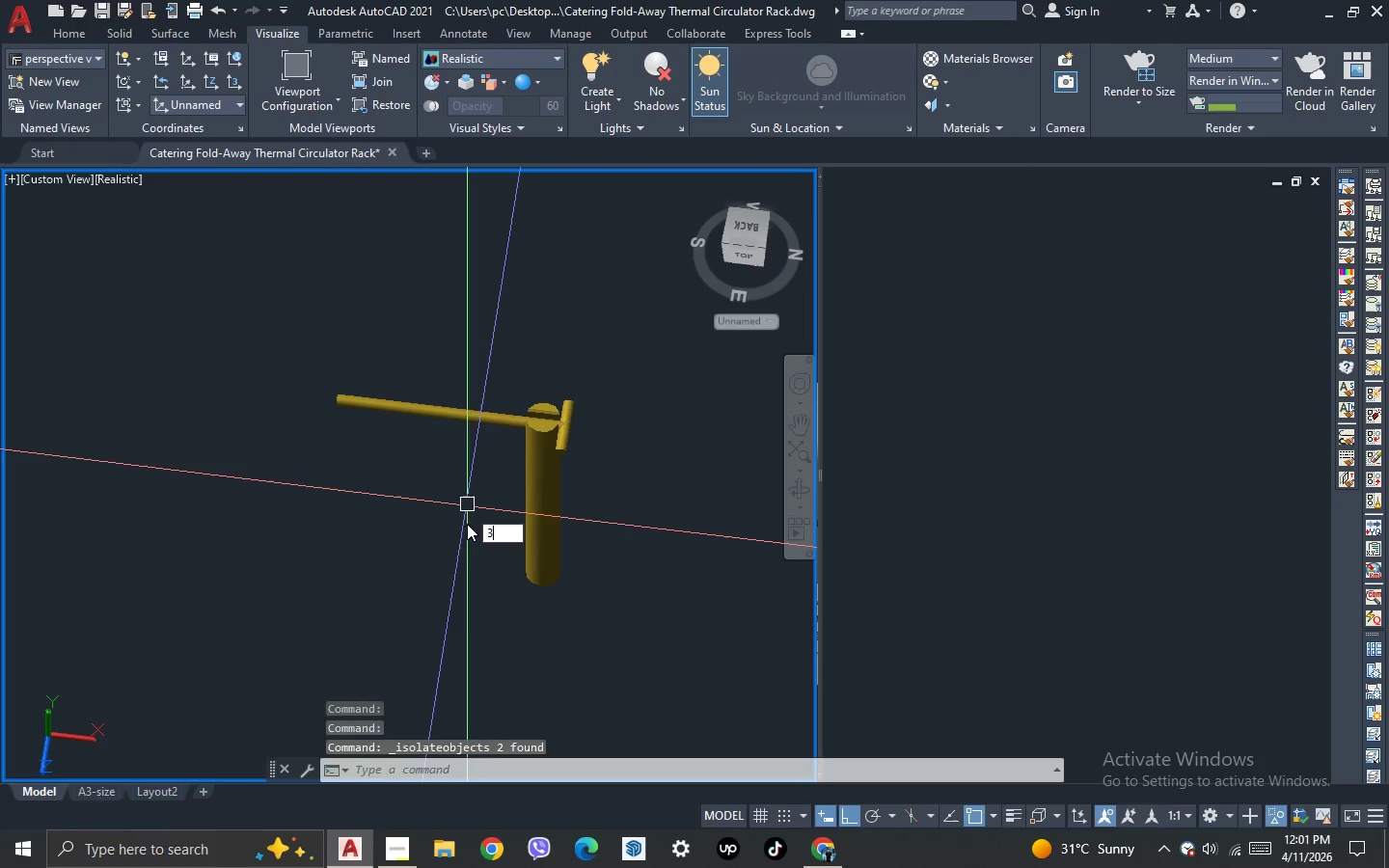 
scroll: coordinate [463, 463], scroll_direction: down, amount: 1.0
 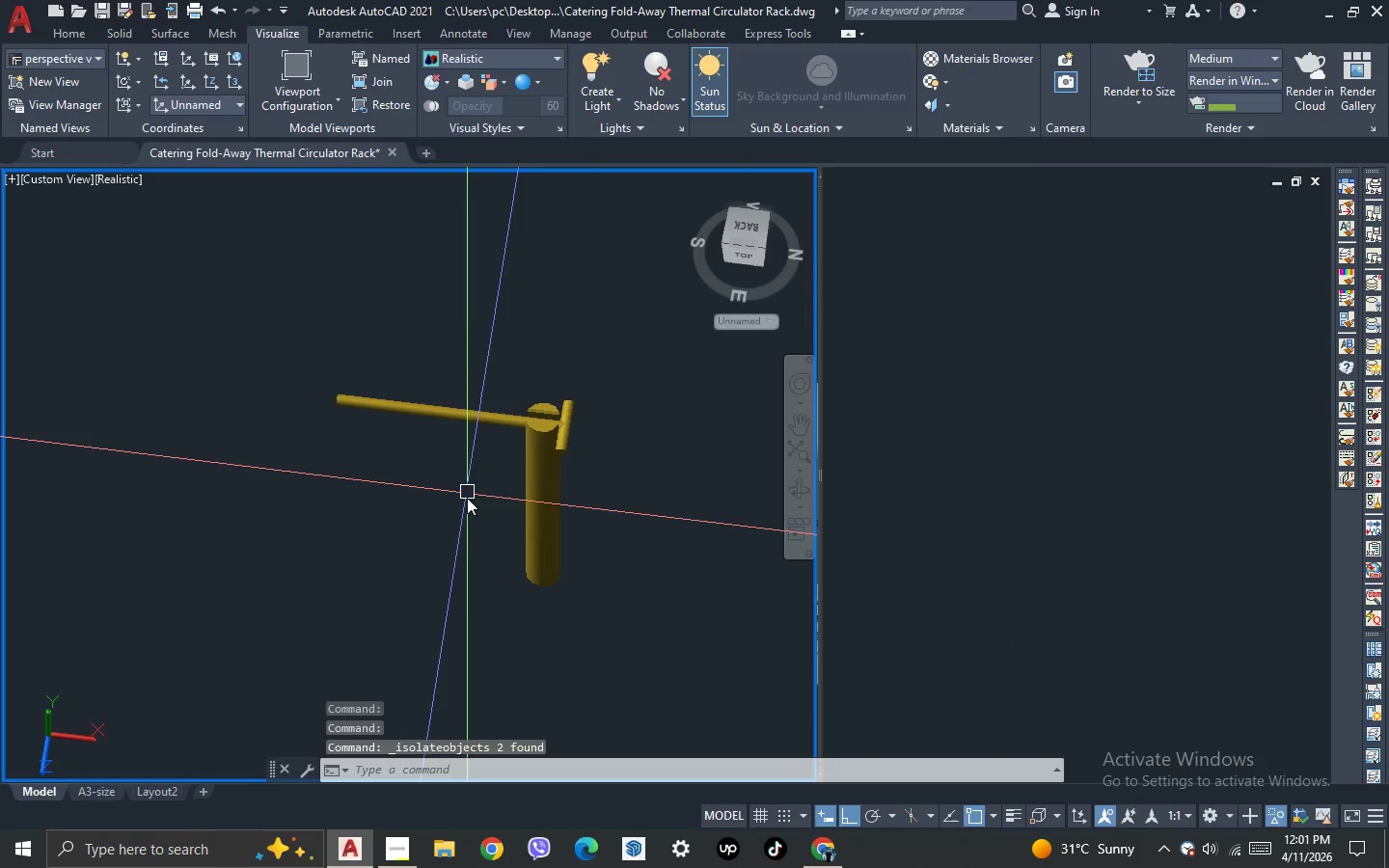 
key(Space)
 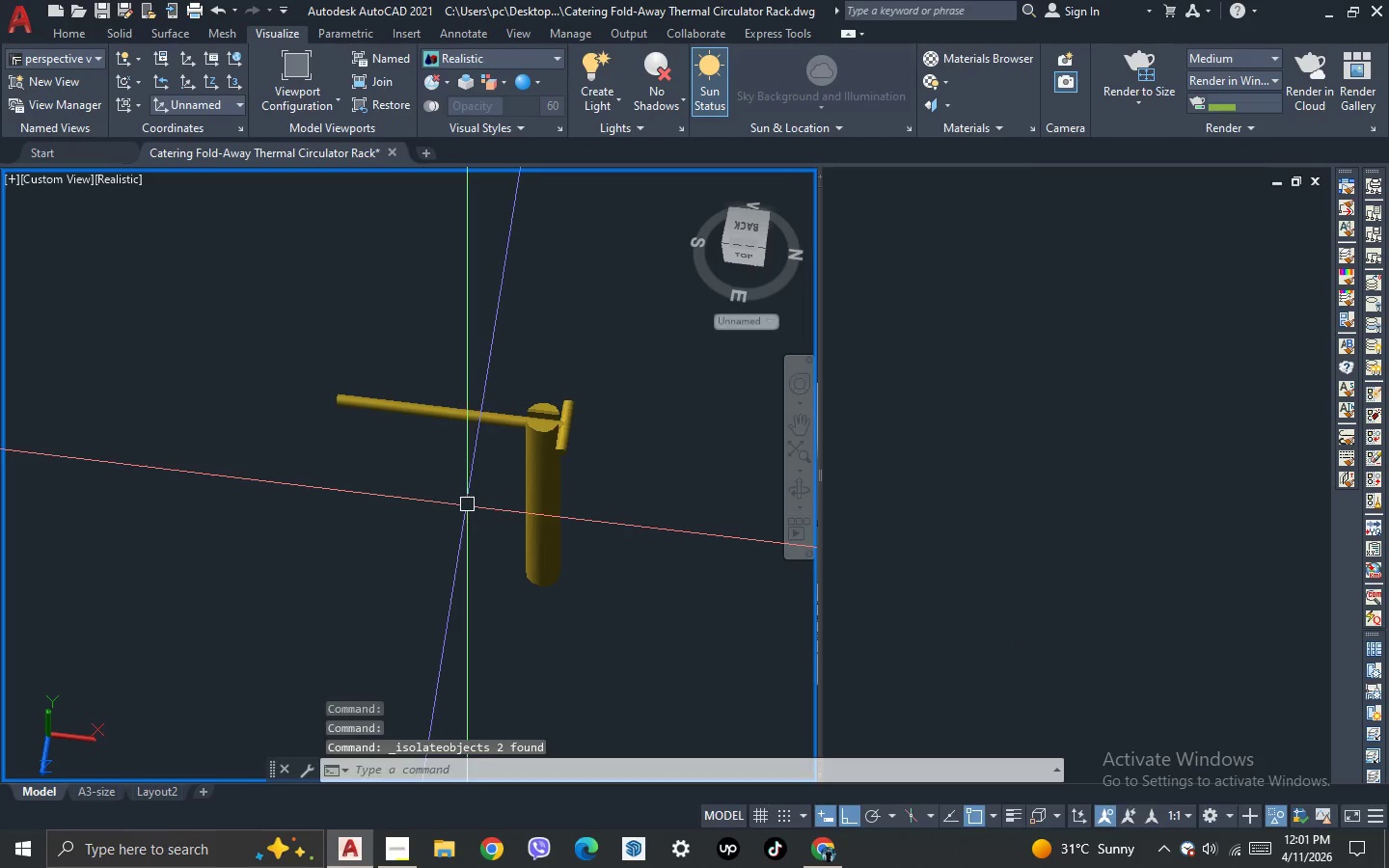 
left_click_drag(start_coordinate=[467, 524], to_coordinate=[519, 487])
 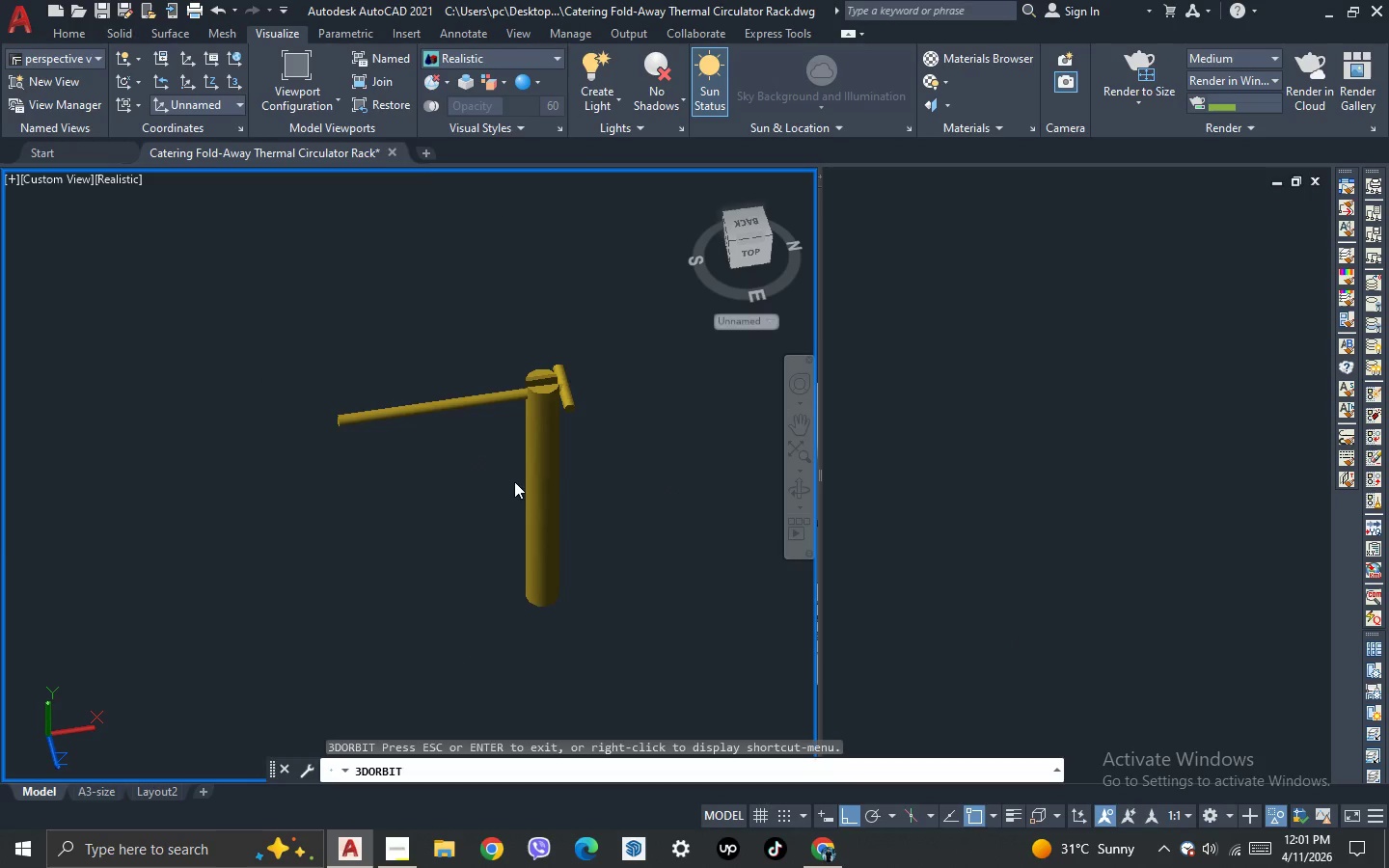 
key(Escape)
 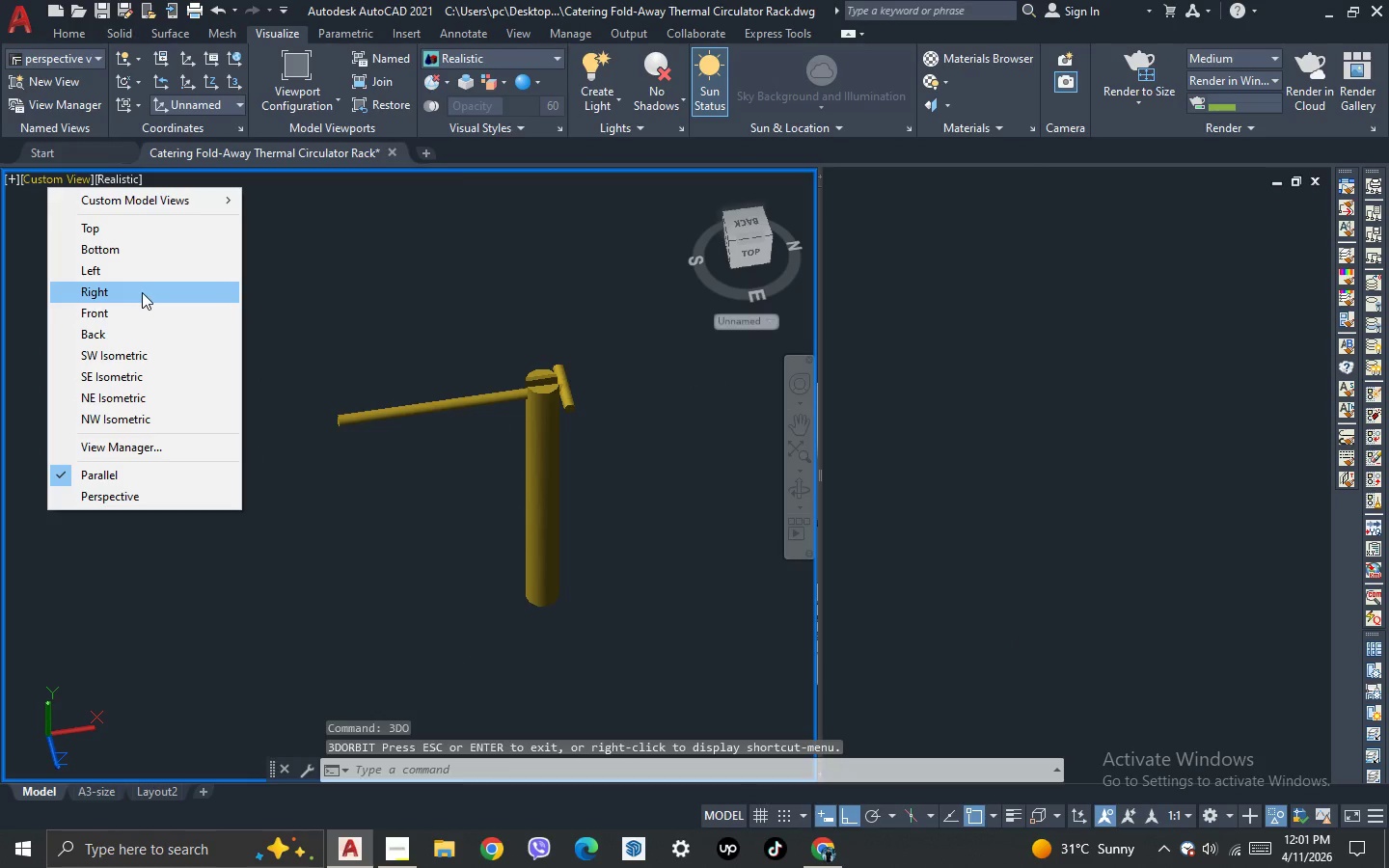 
left_click([142, 292])
 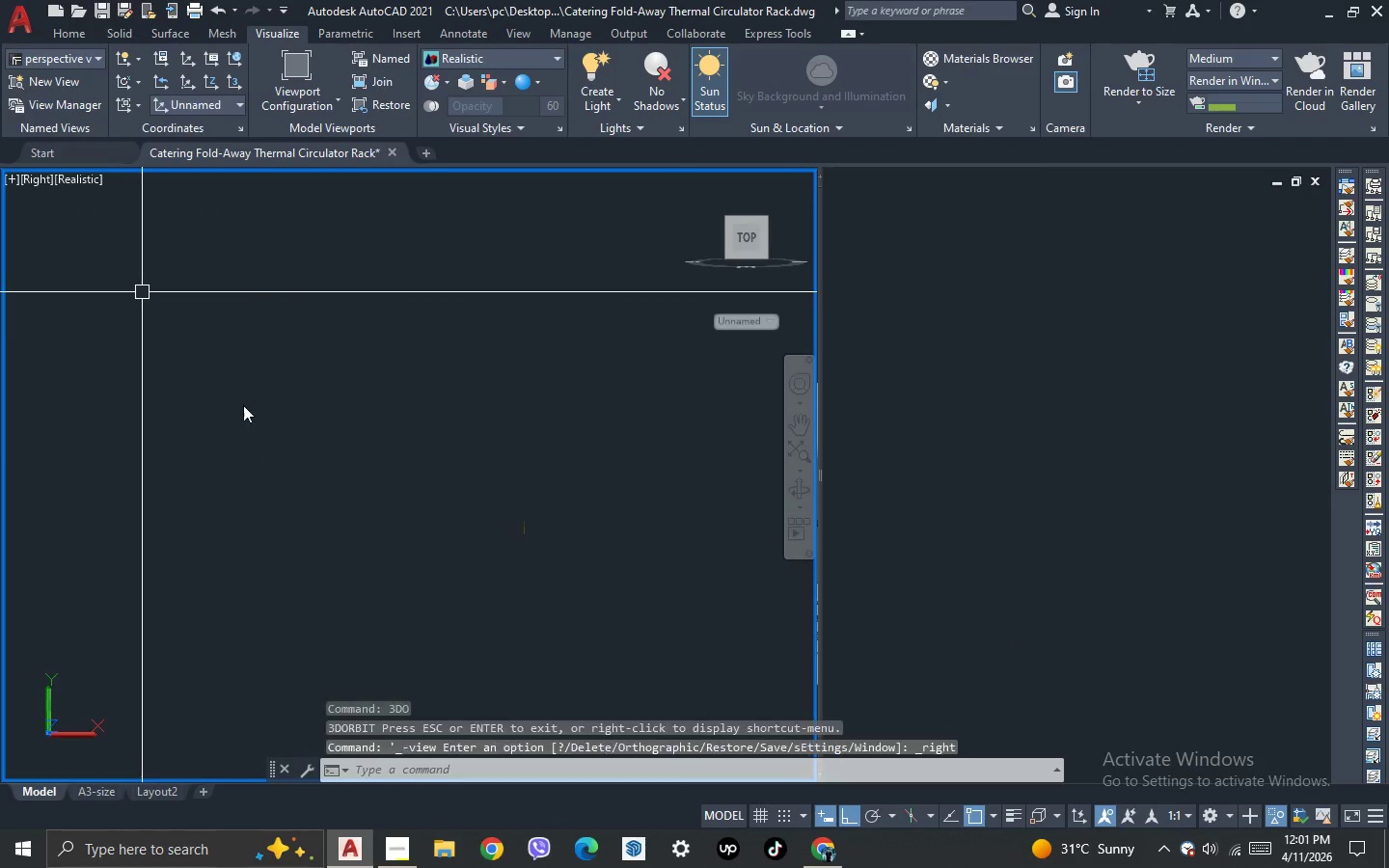 
scroll: coordinate [719, 439], scroll_direction: up, amount: 12.0
 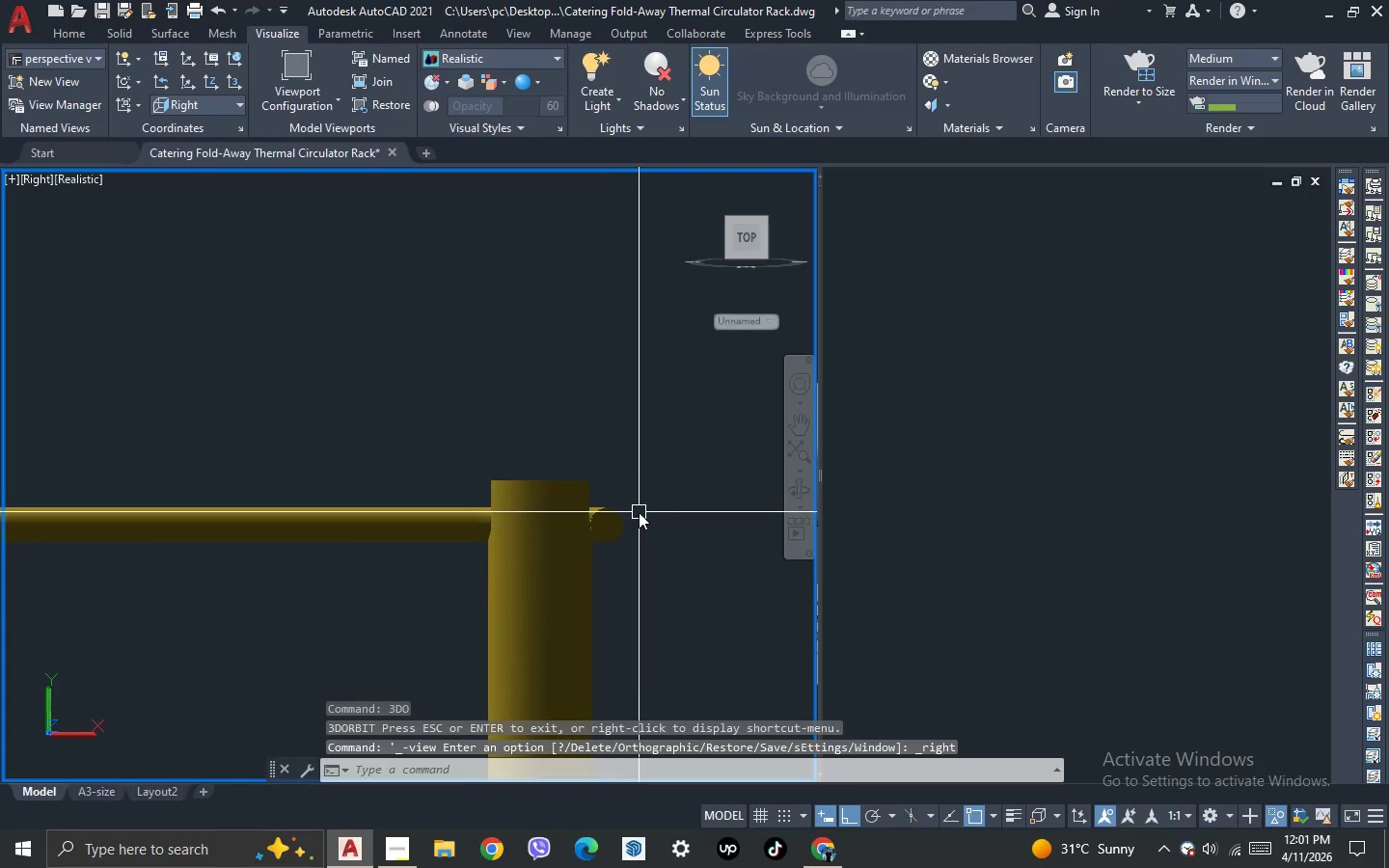 
type(sli )
 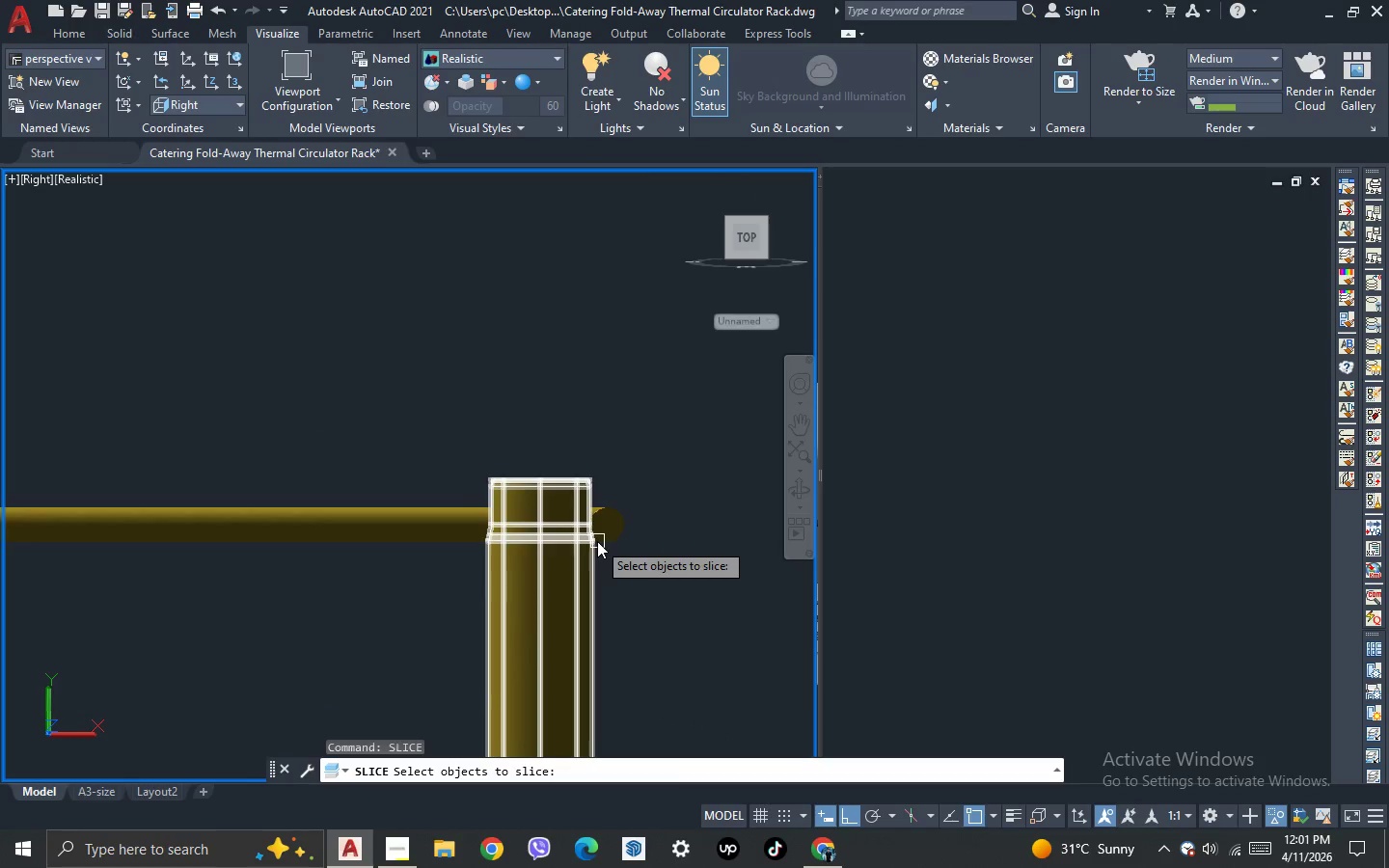 
left_click([607, 535])
 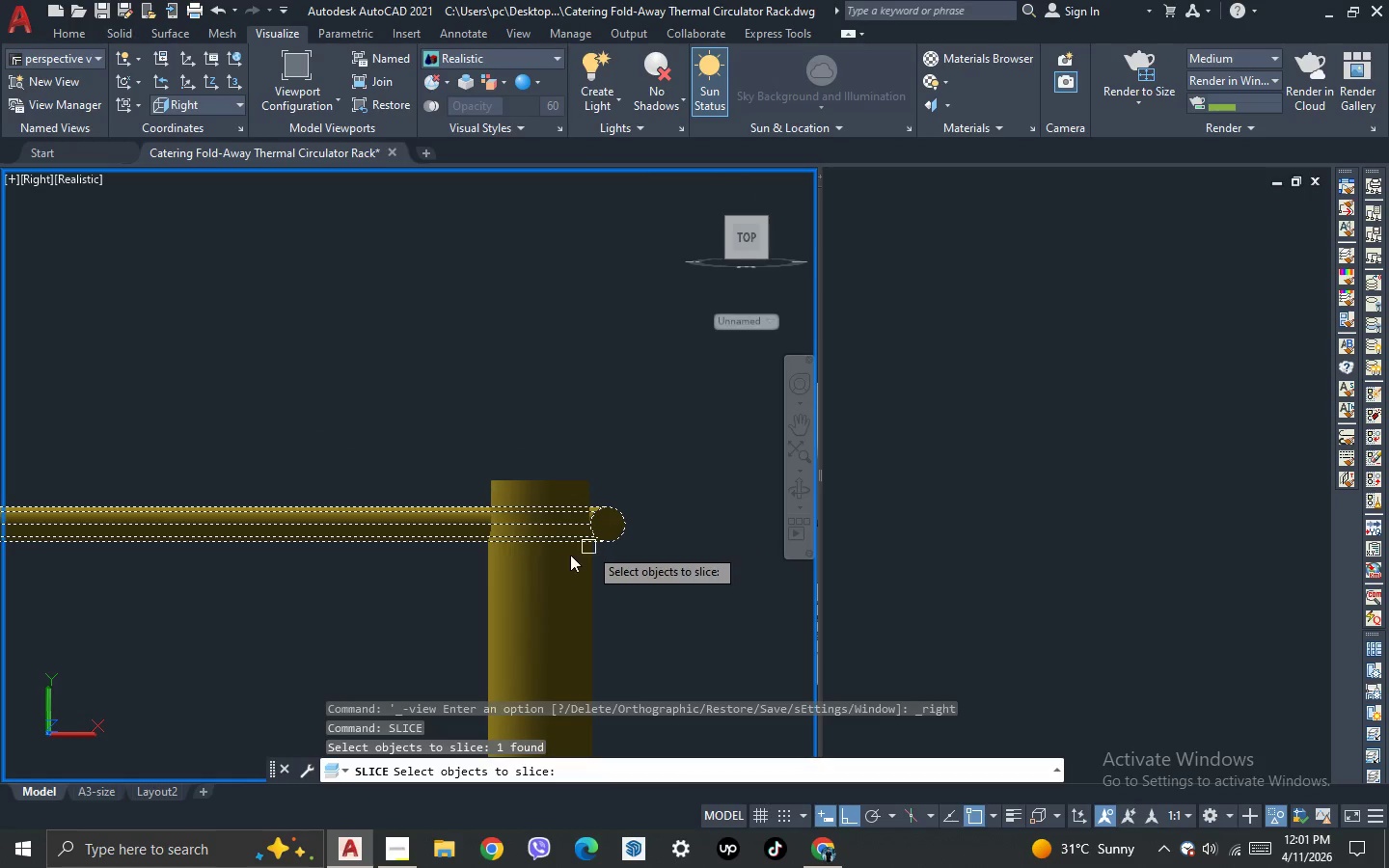 
key(Space)
 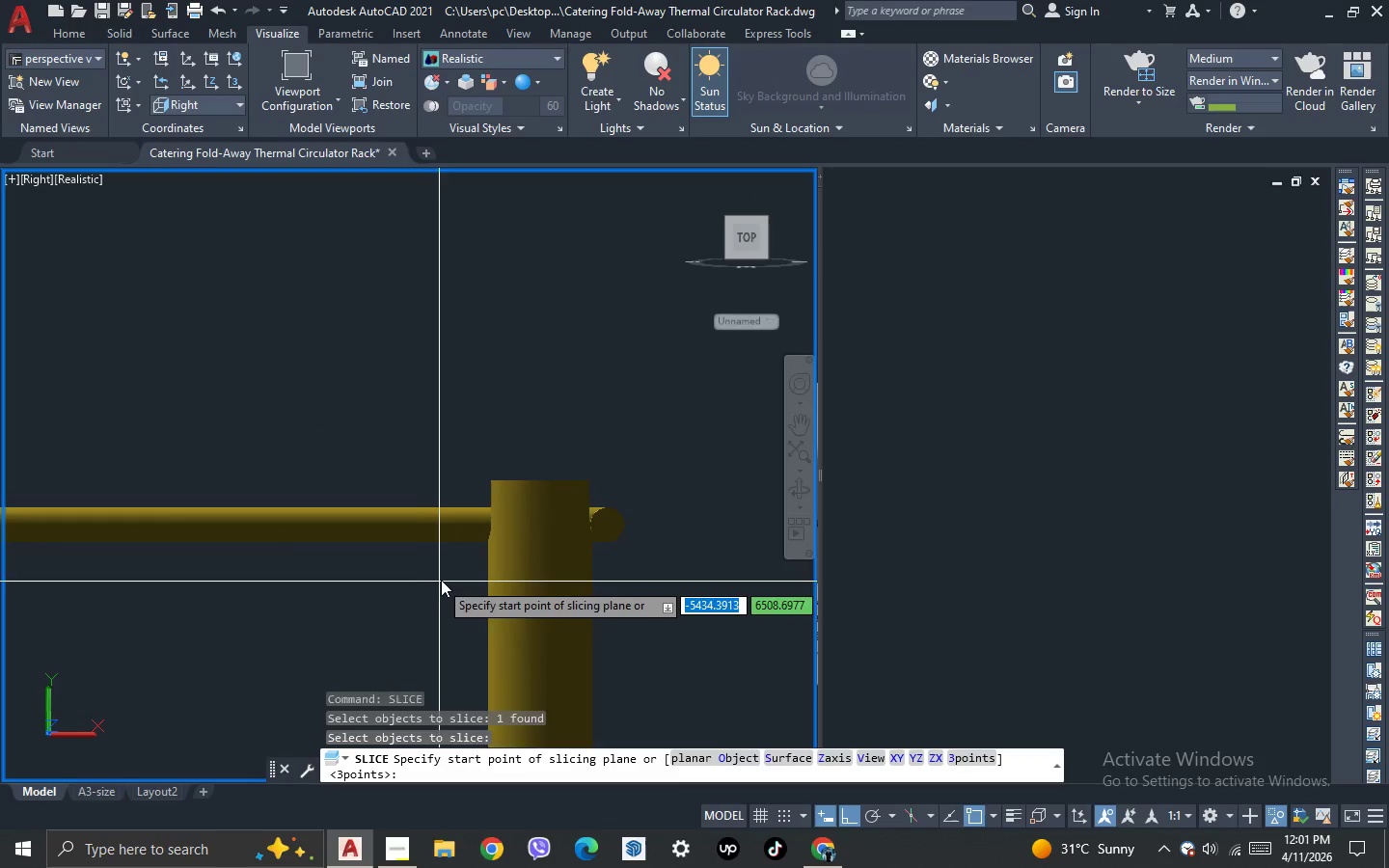 
scroll: coordinate [474, 548], scroll_direction: up, amount: 3.0
 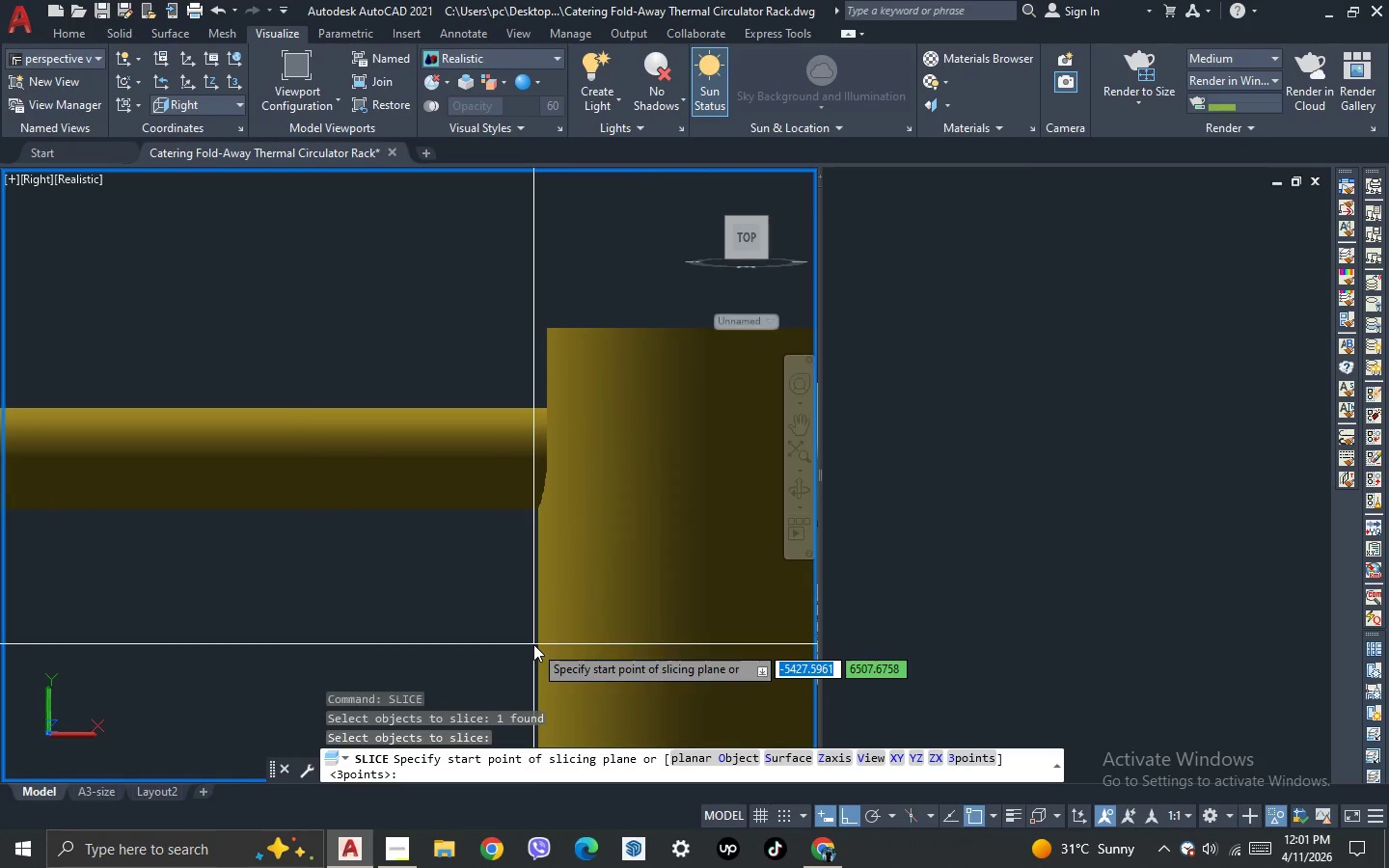 
left_click([509, 336])
 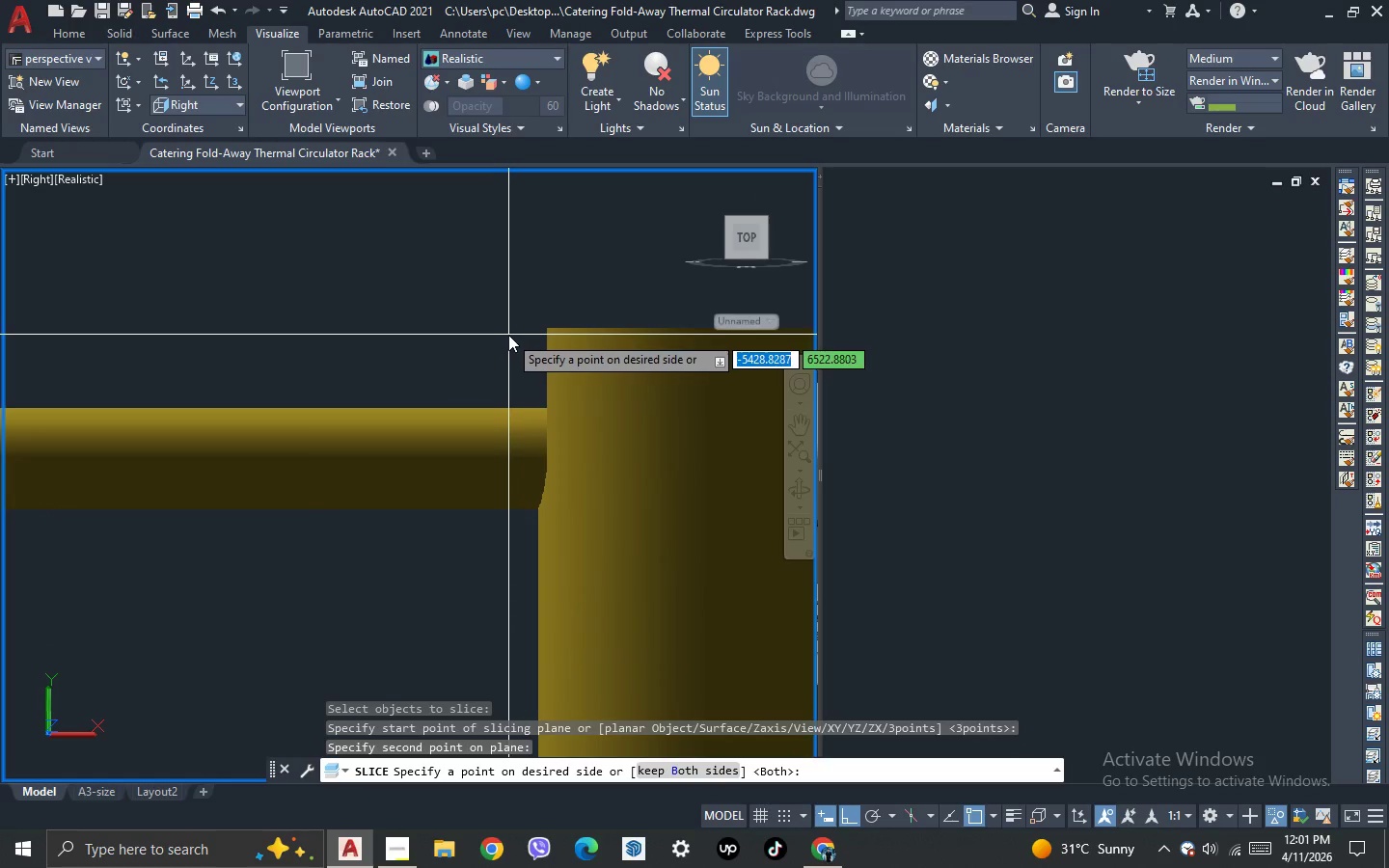 
key(Space)
 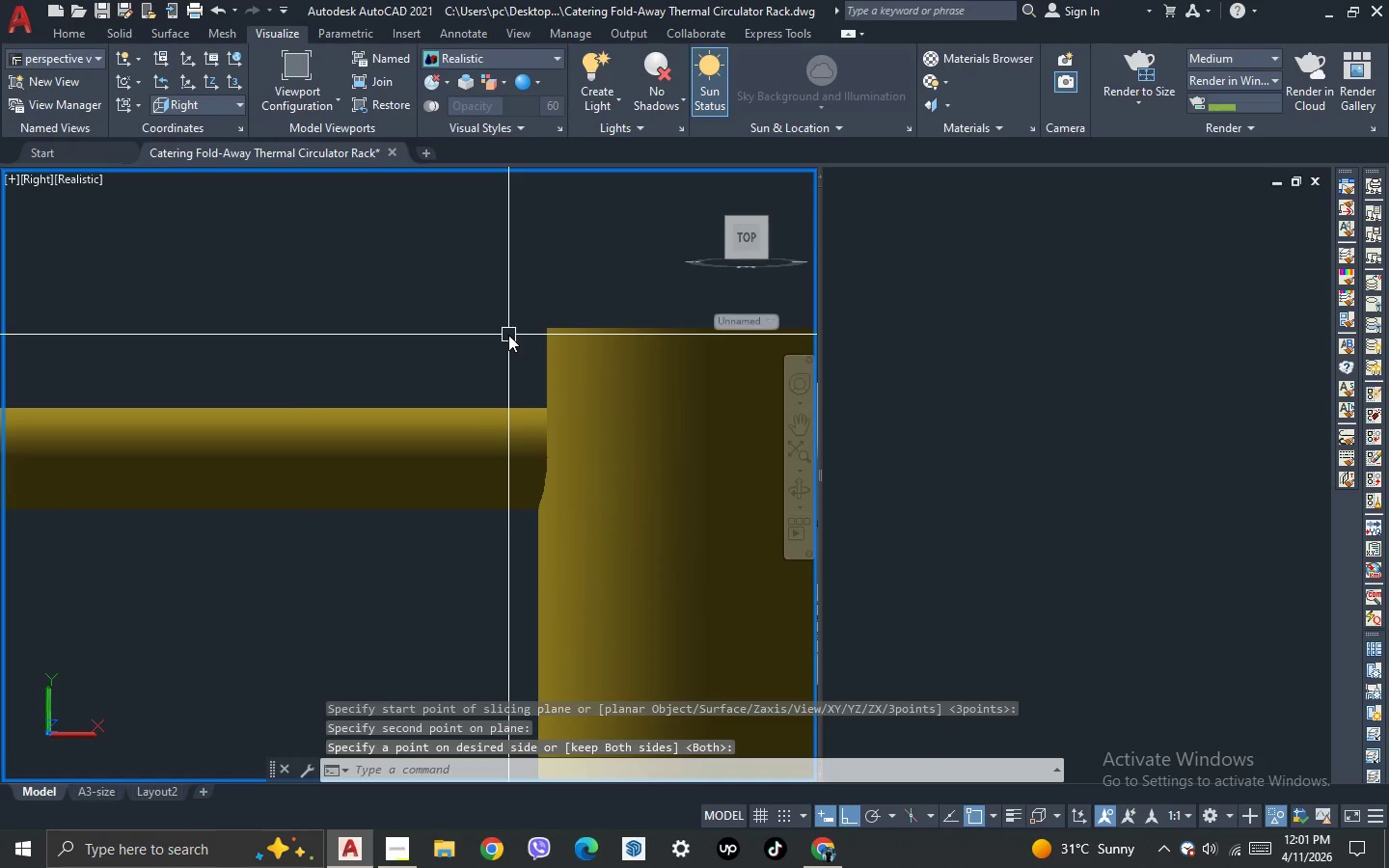 
key(Space)
 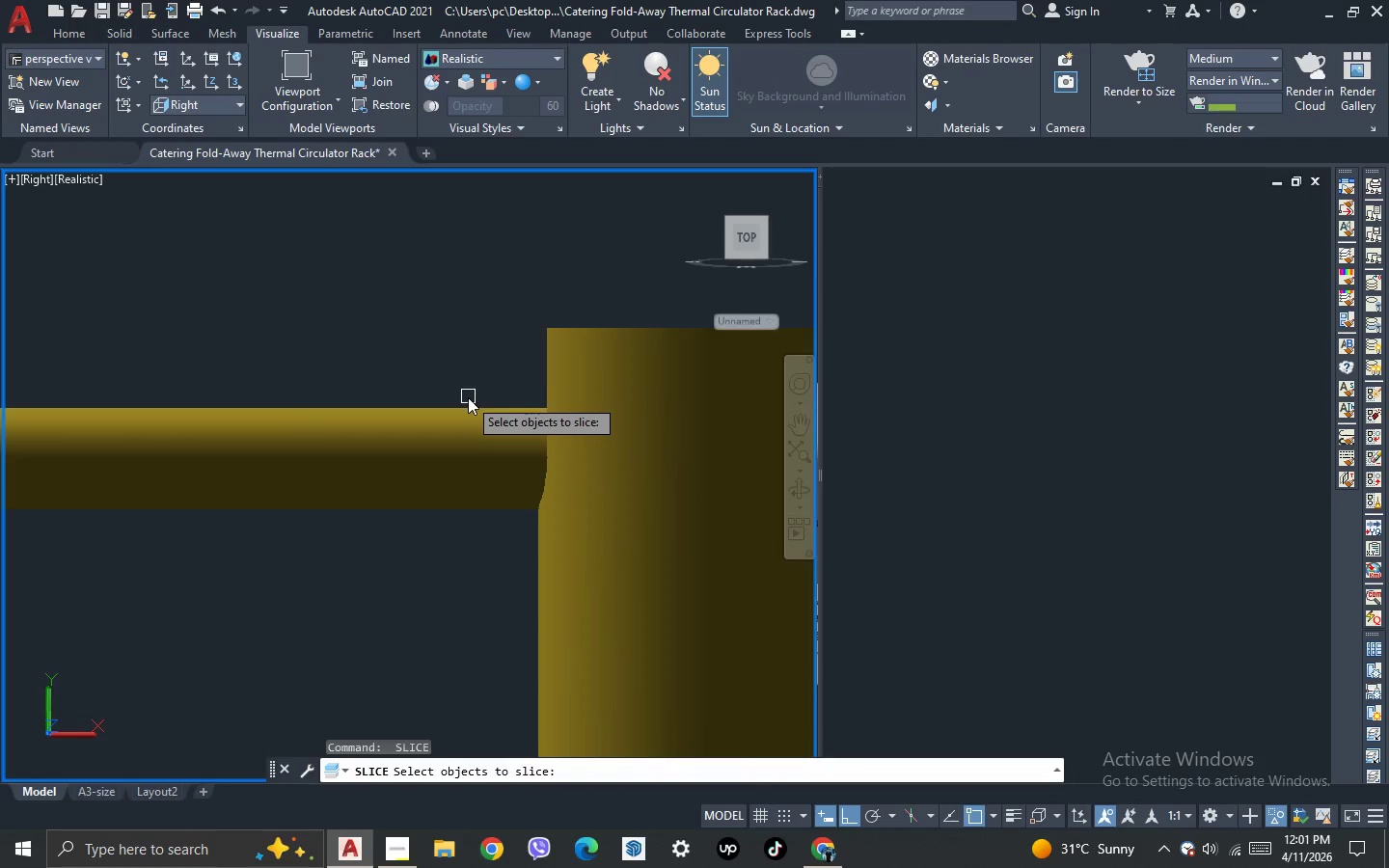 
key(Escape)
 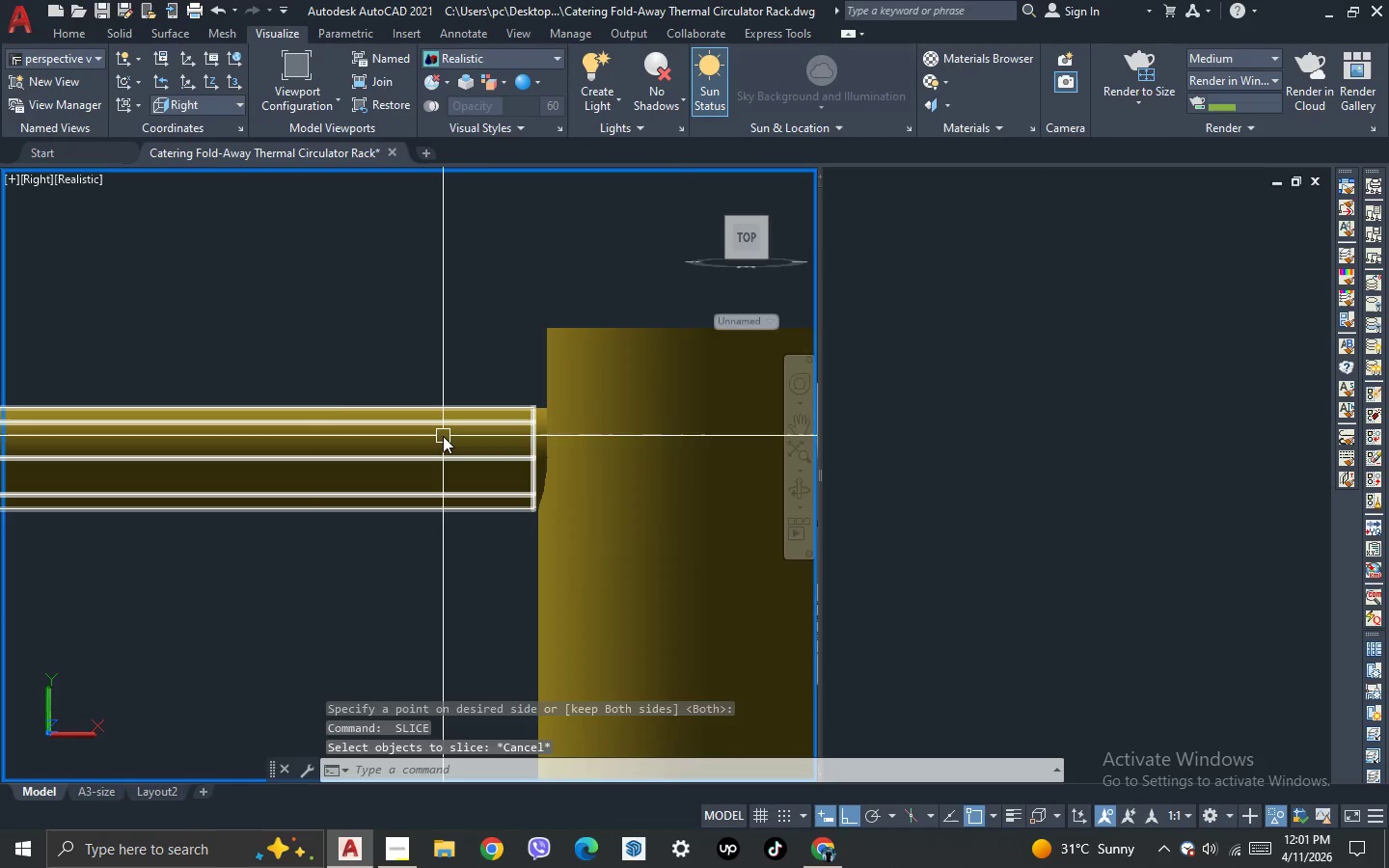 
left_click([443, 437])
 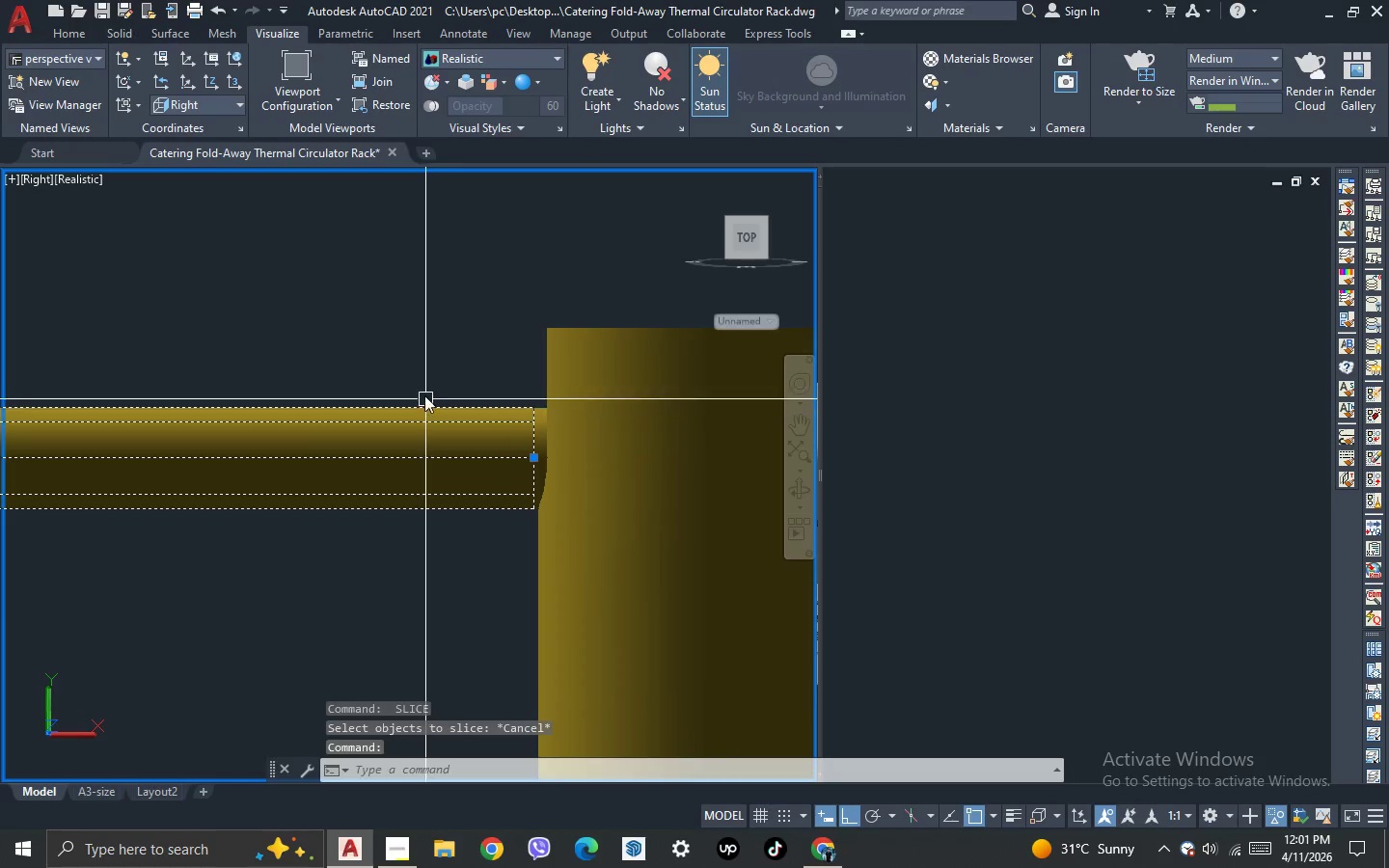 
key(Escape)
 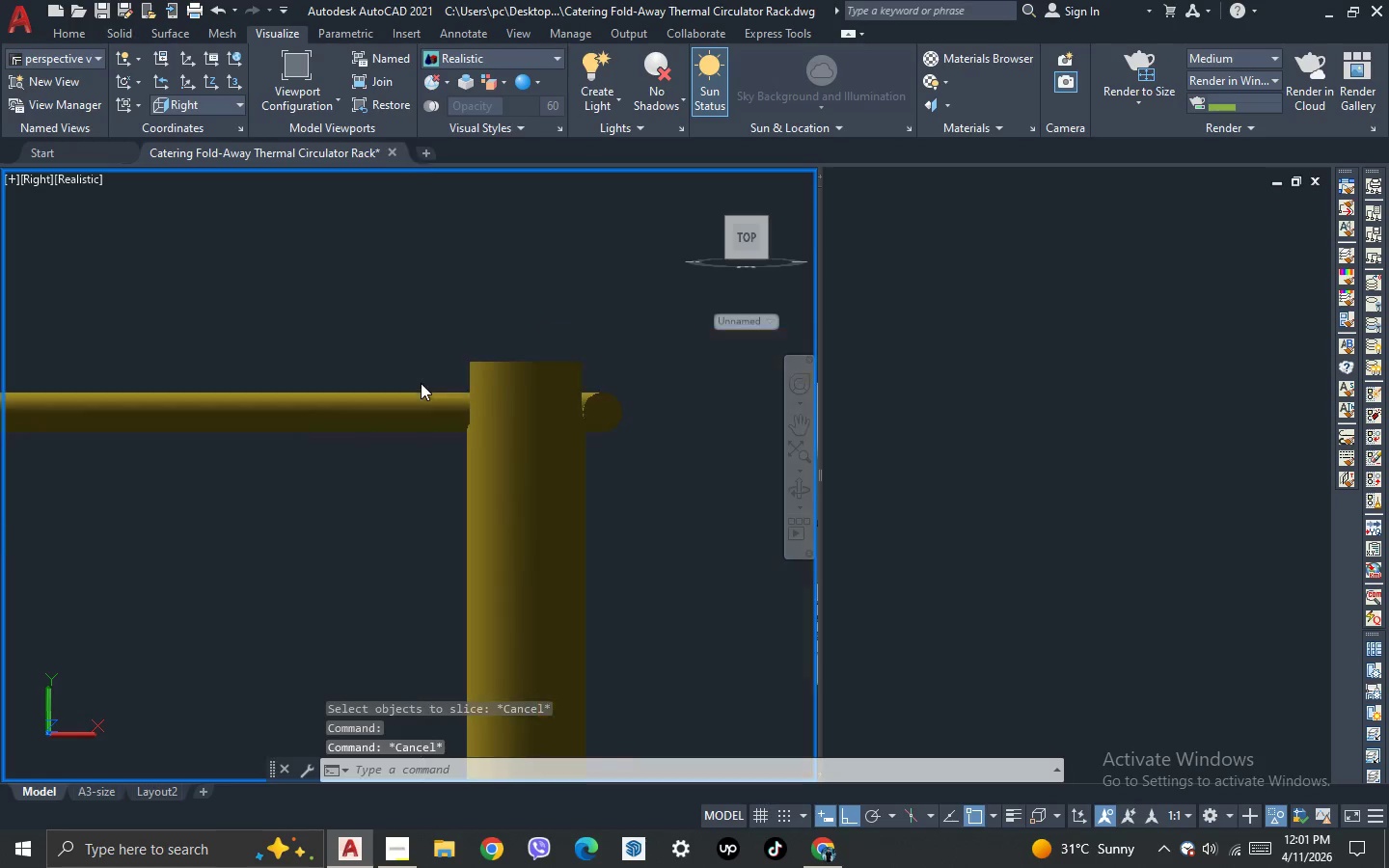 
scroll: coordinate [421, 383], scroll_direction: down, amount: 2.0
 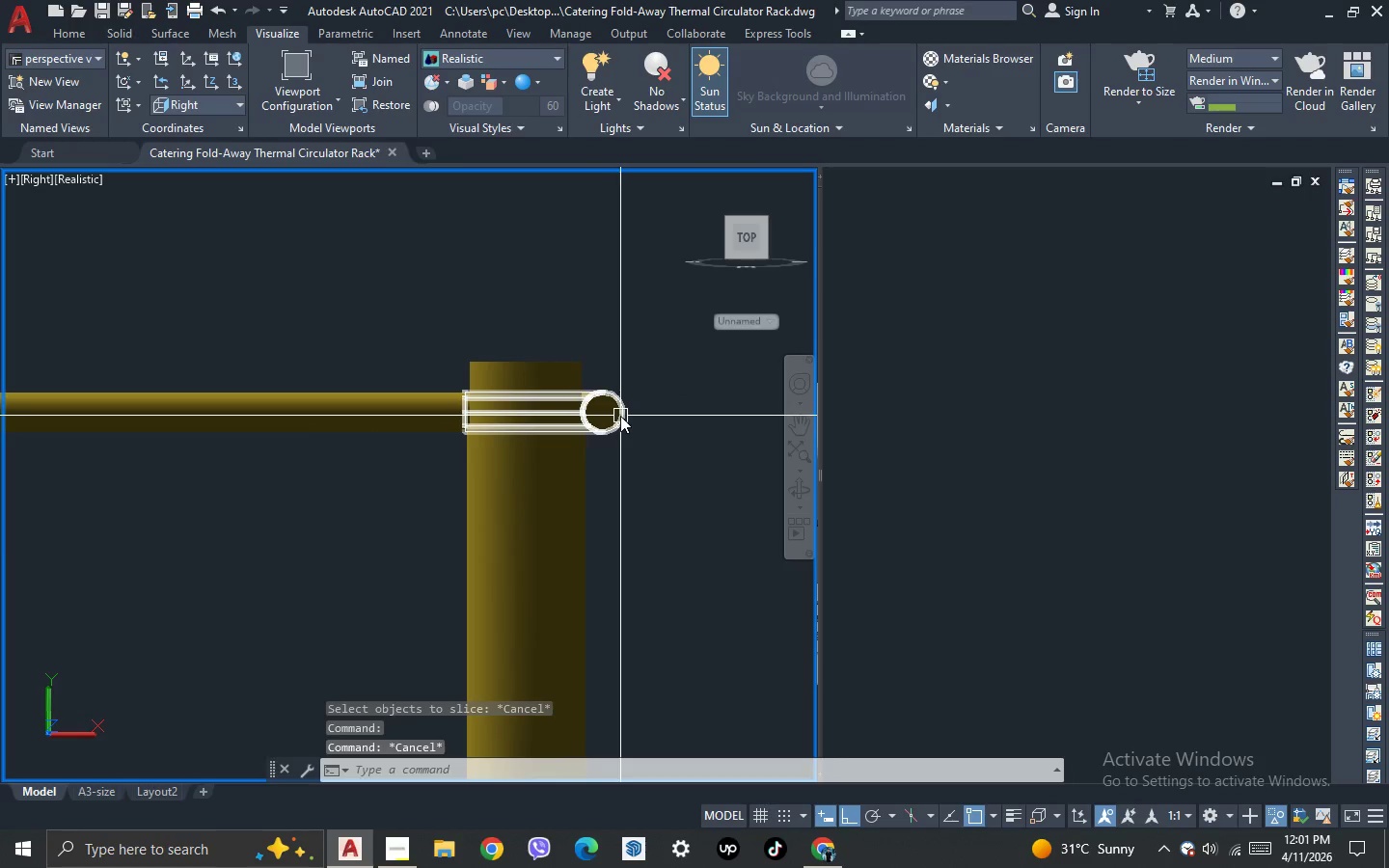 
left_click([620, 416])
 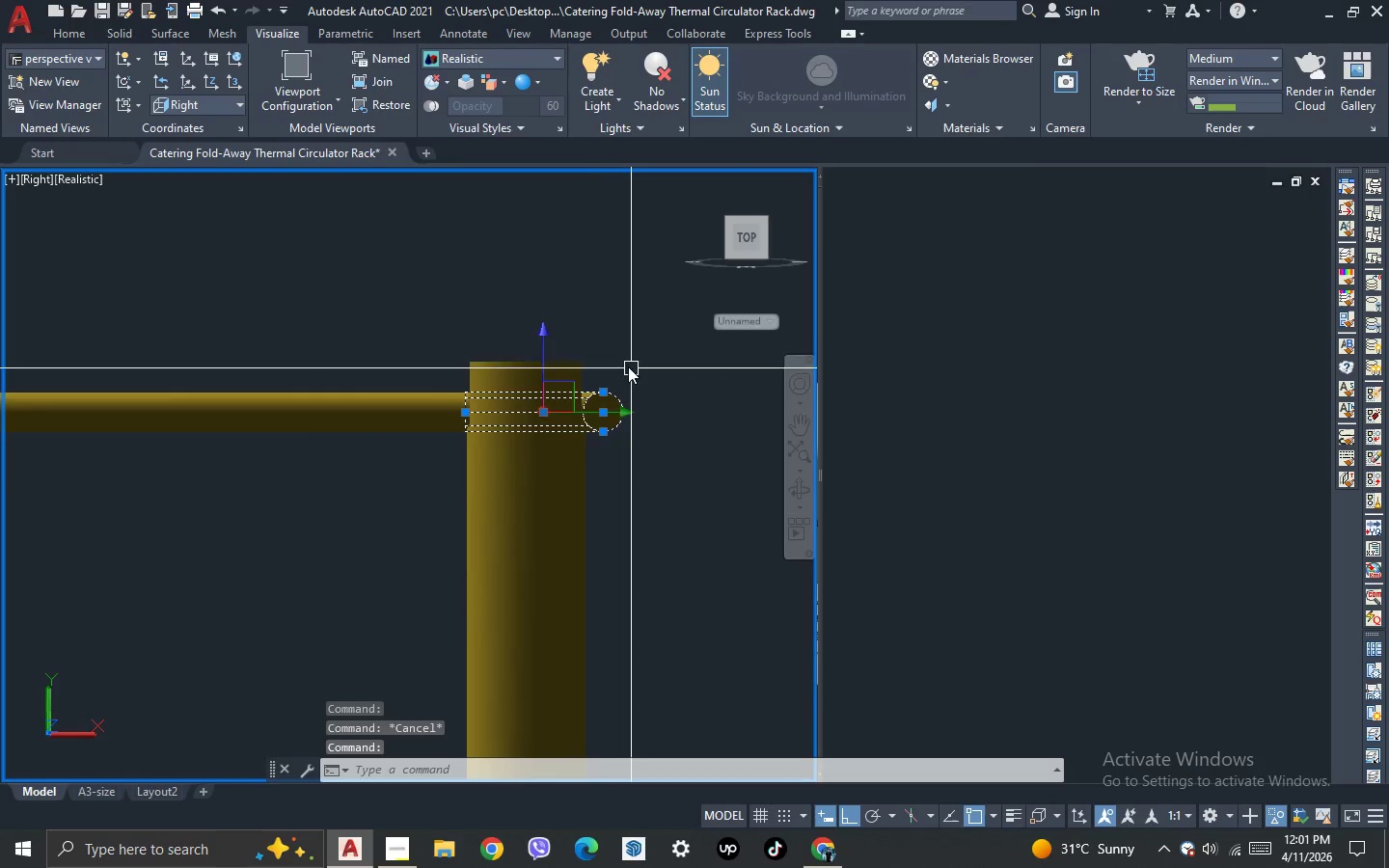 
type(mi )
 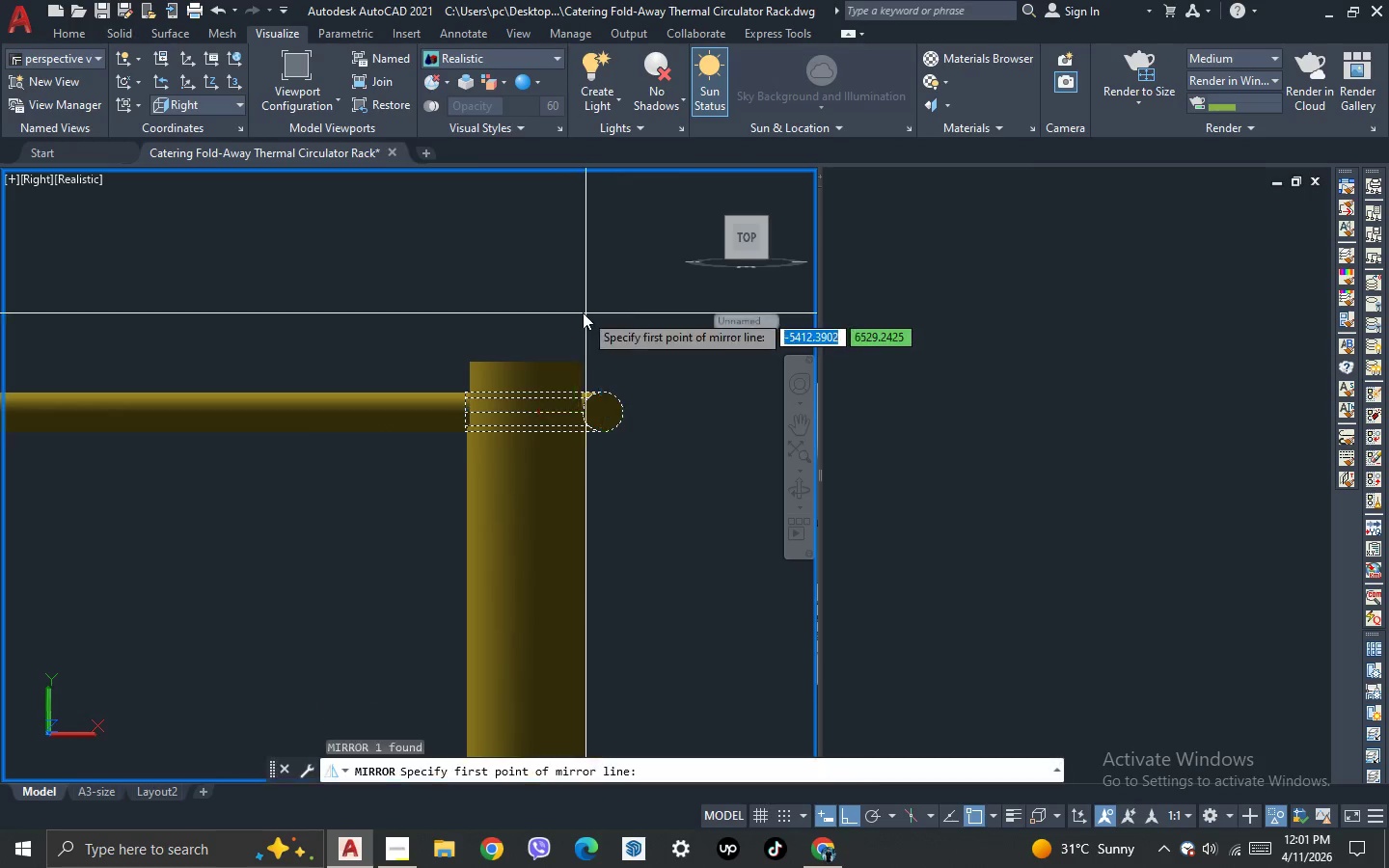 
scroll: coordinate [581, 312], scroll_direction: up, amount: 1.0
 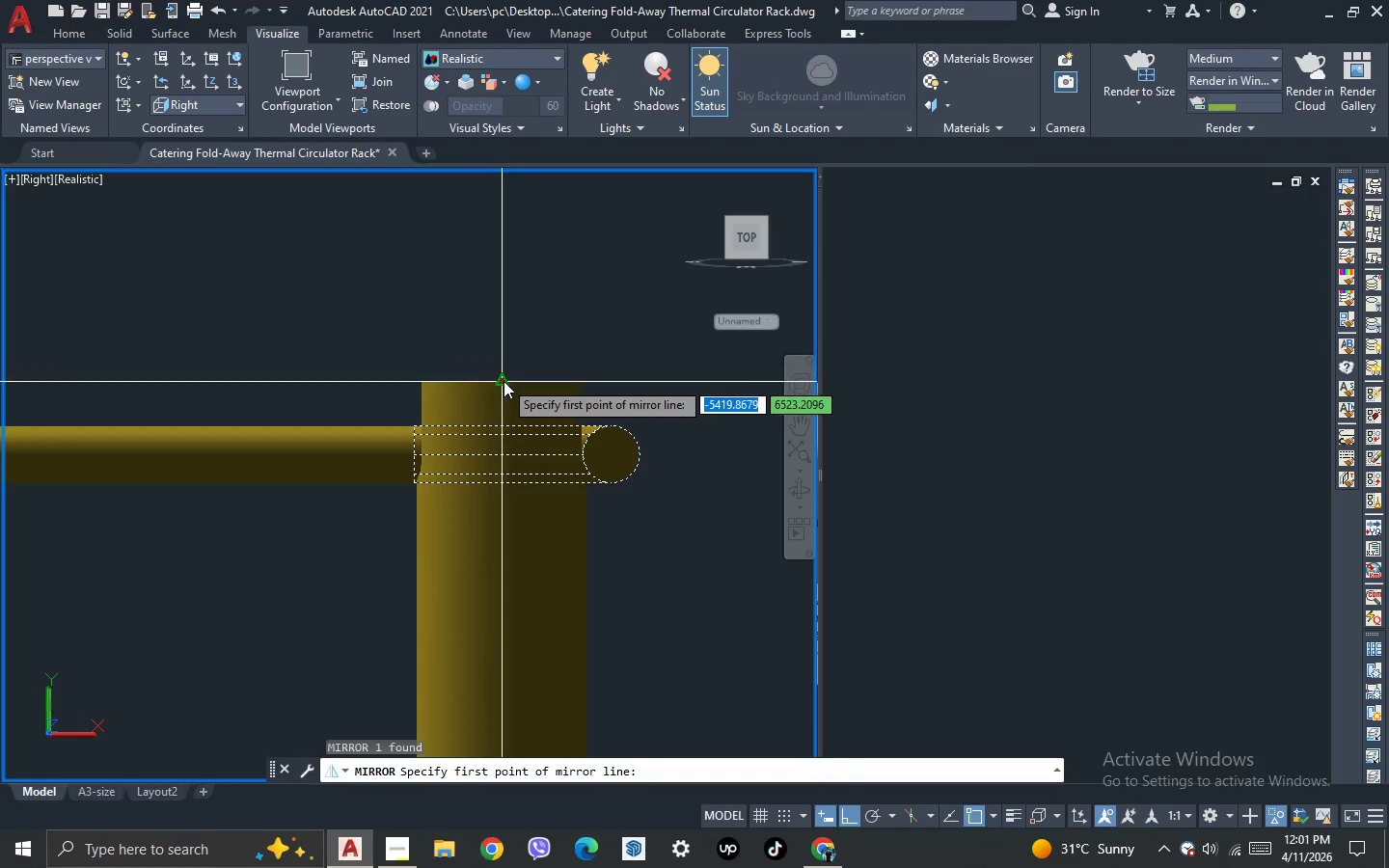 
left_click([504, 383])
 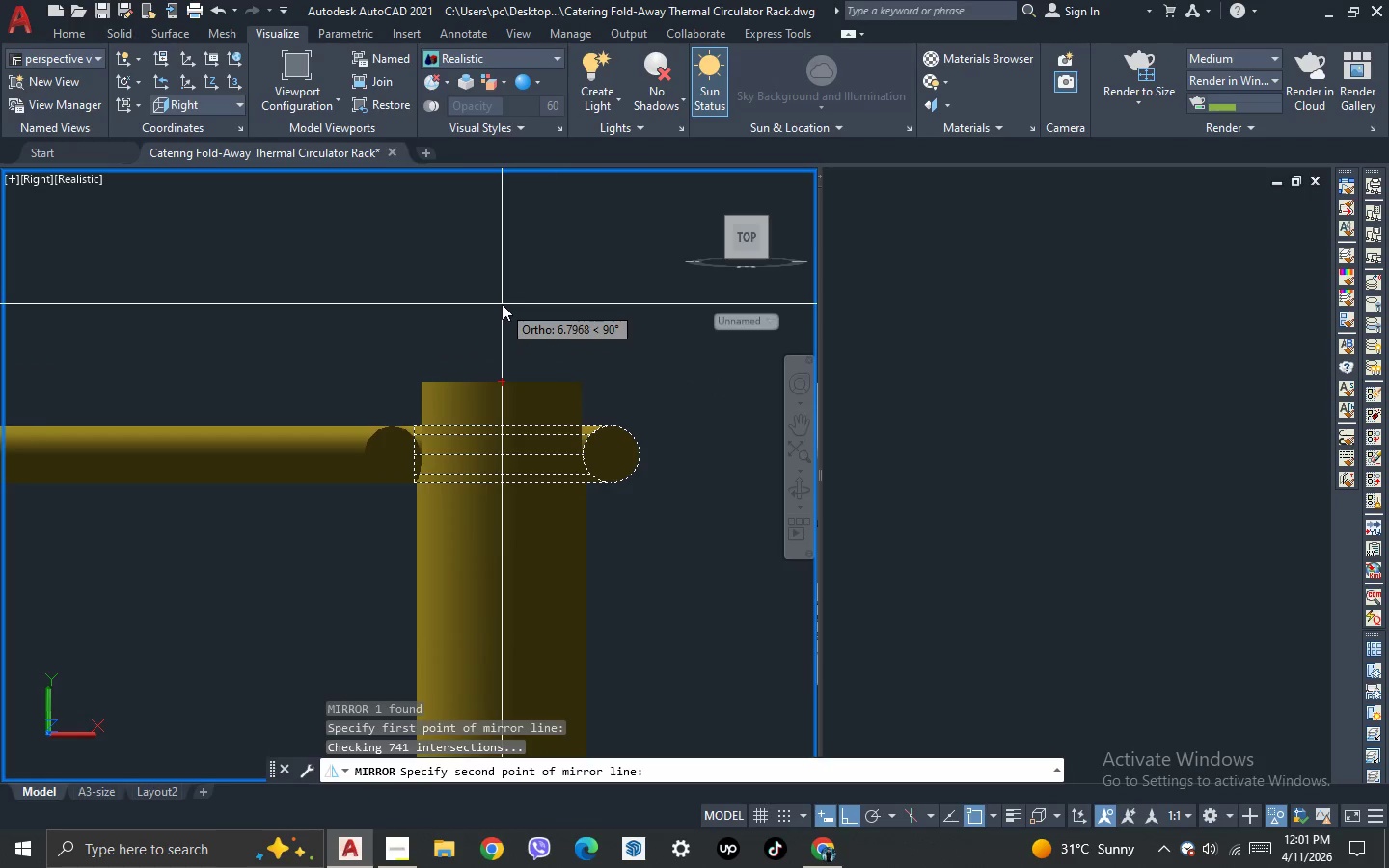 
left_click_drag(start_coordinate=[502, 304], to_coordinate=[319, 665])
 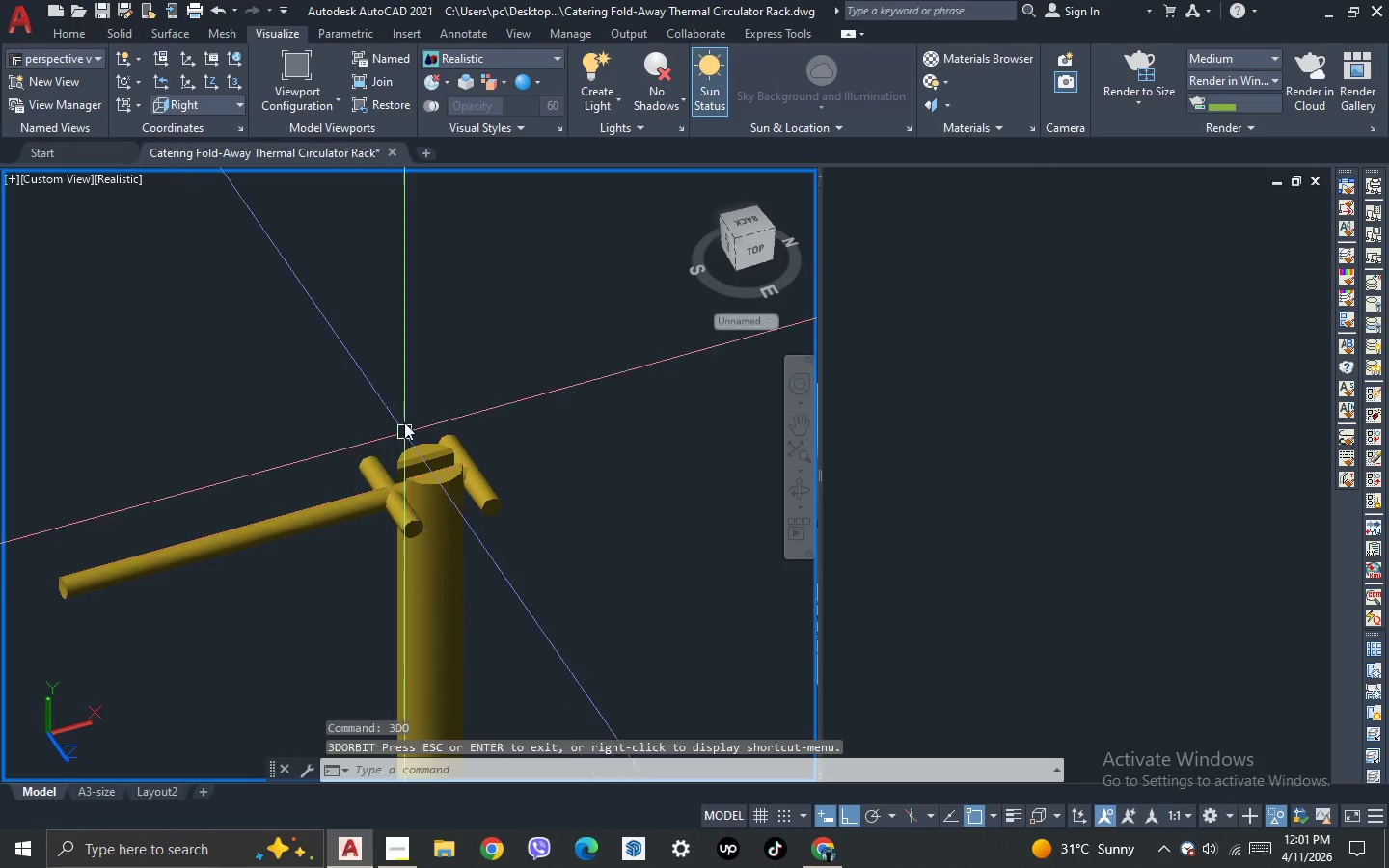 
key(Space)
 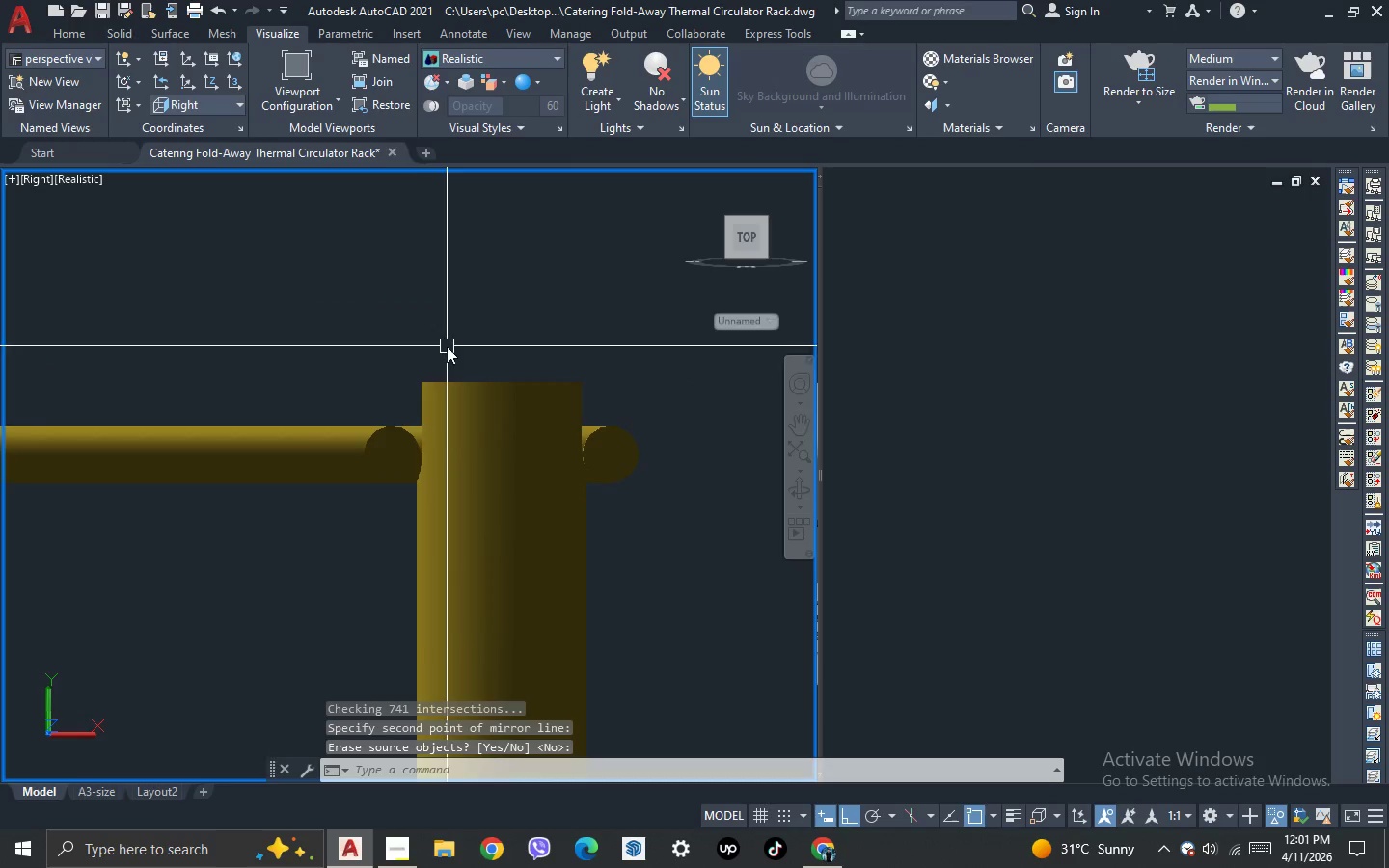 
key(3)
 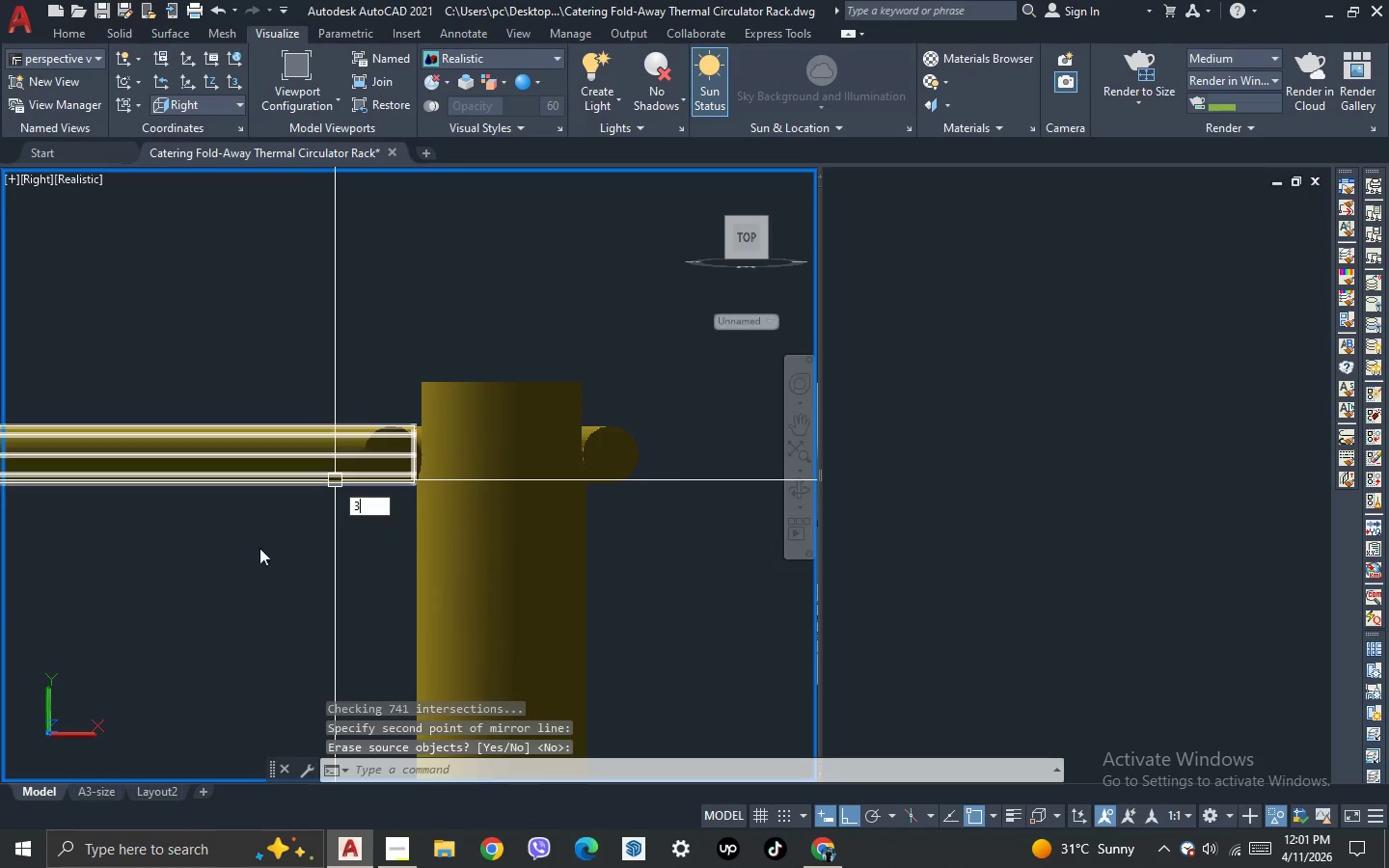 
key(Space)
 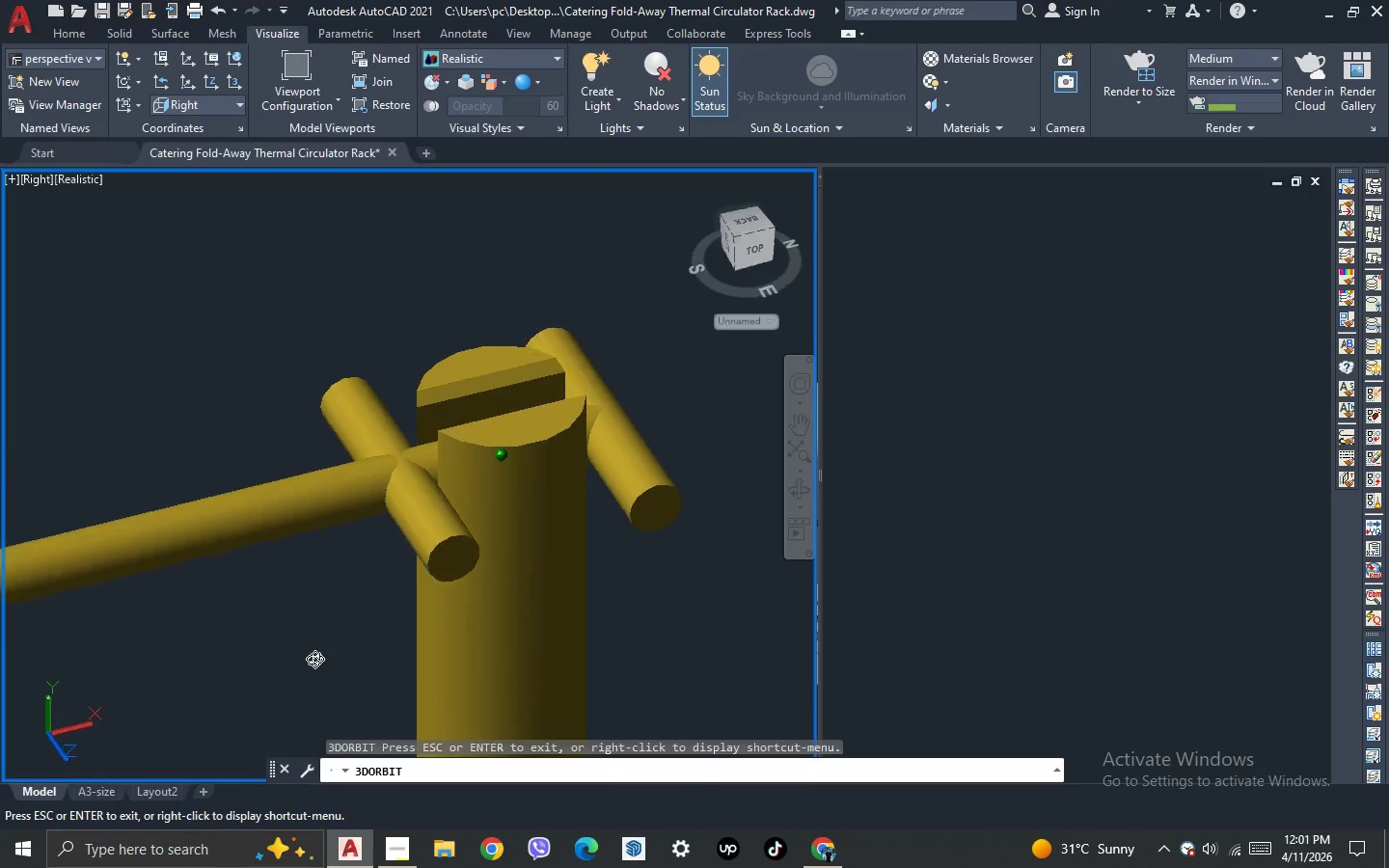 
key(Escape)
 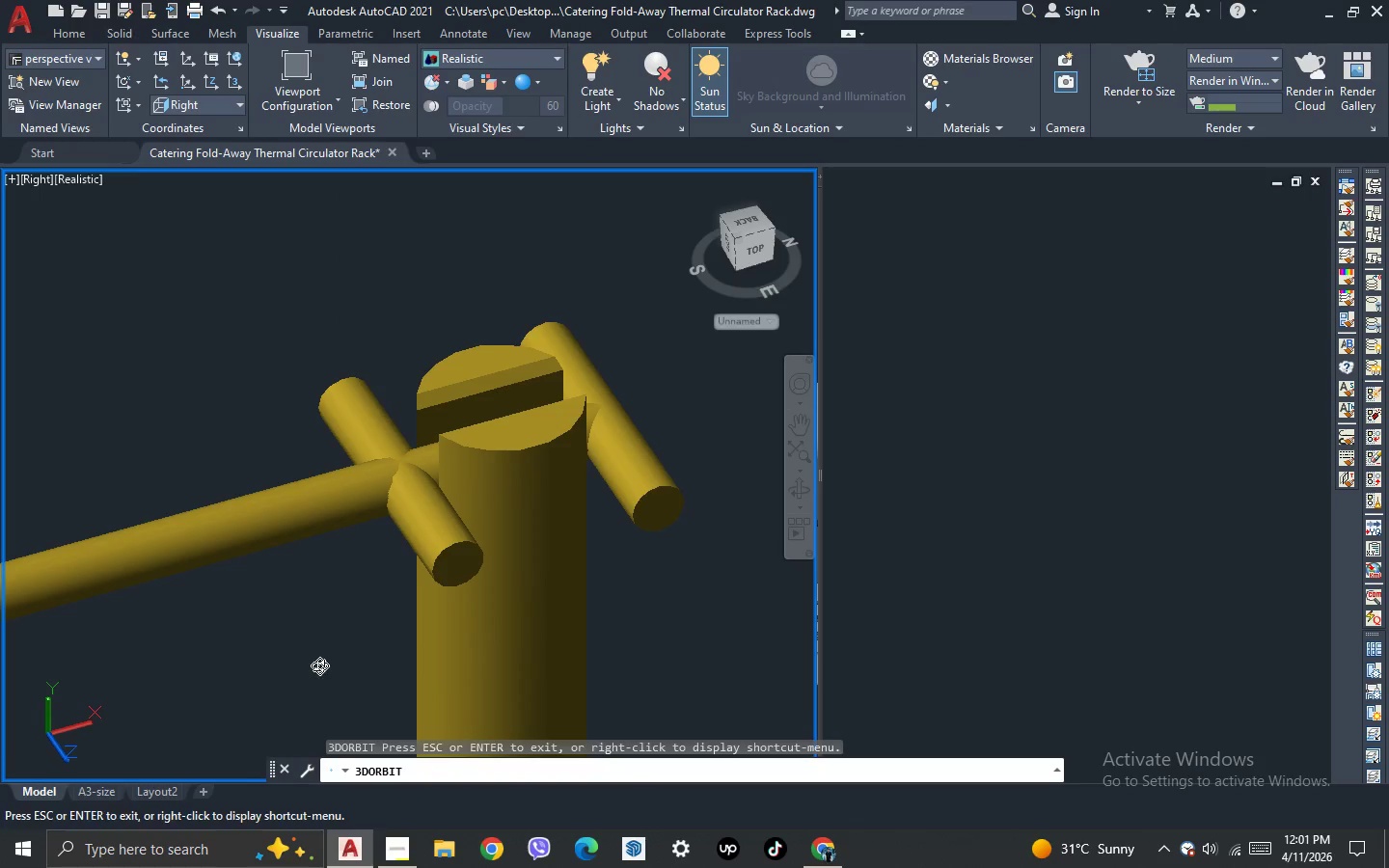 
key(Escape)
 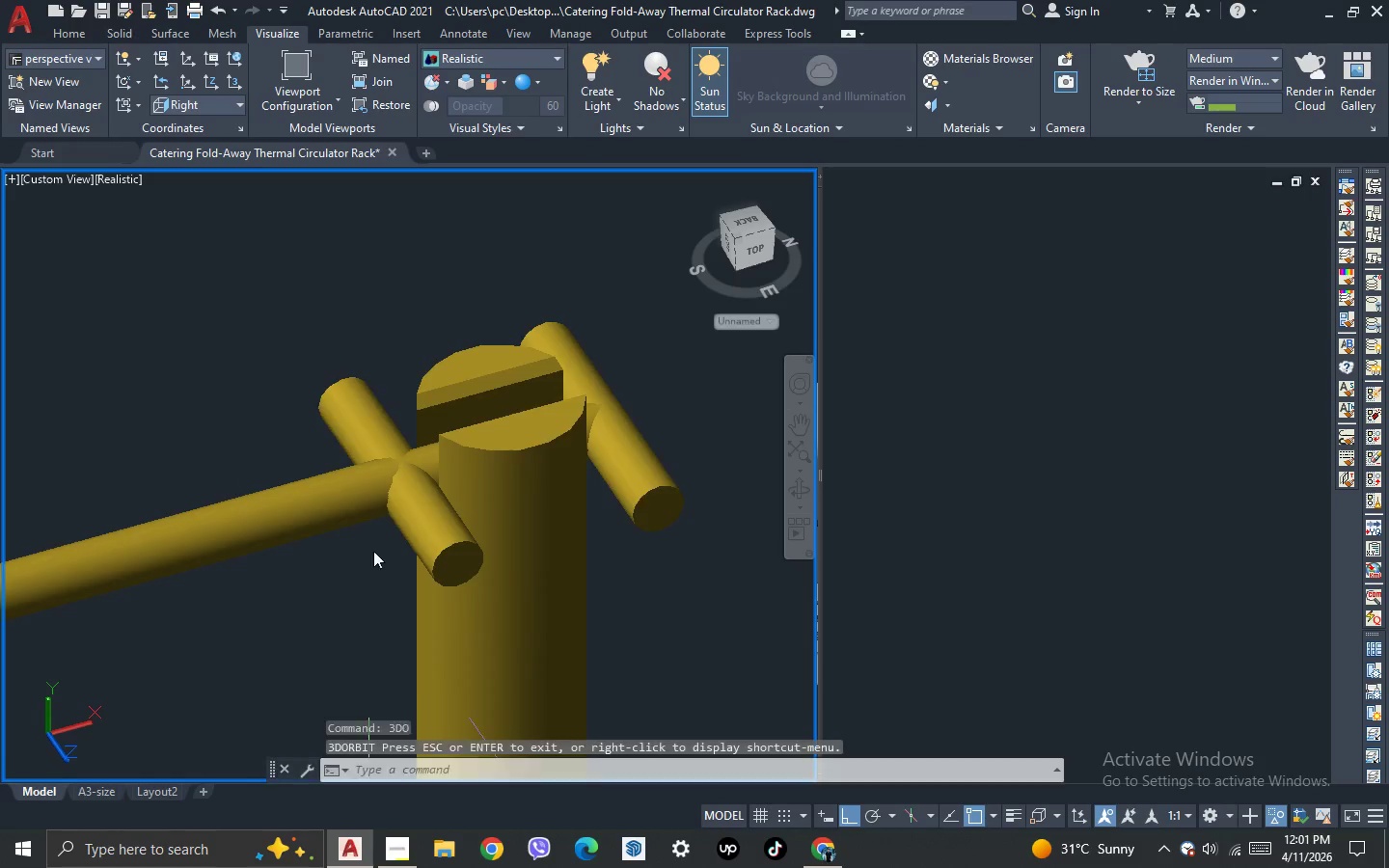 
scroll: coordinate [386, 378], scroll_direction: down, amount: 2.0
 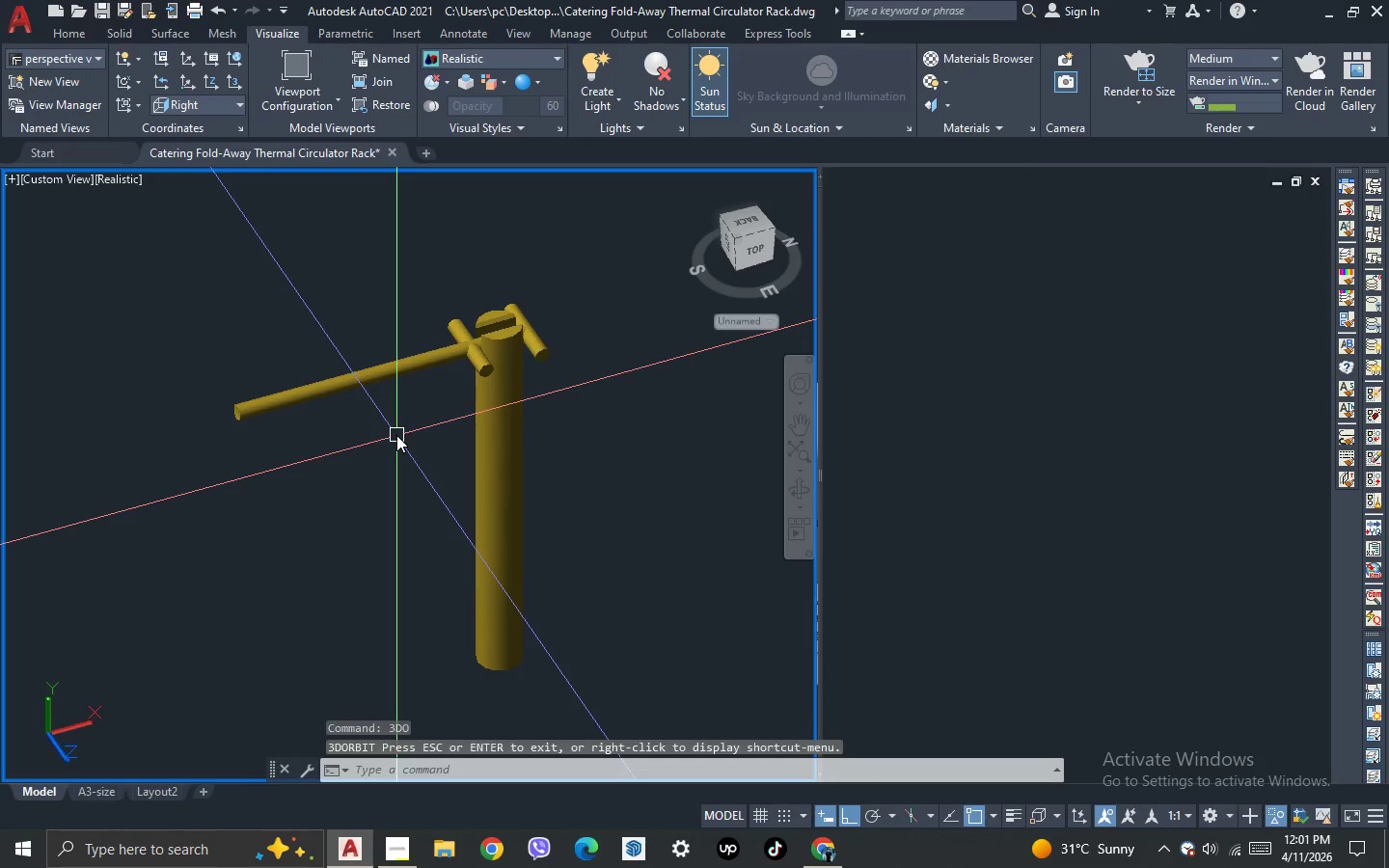 
type(unio)
 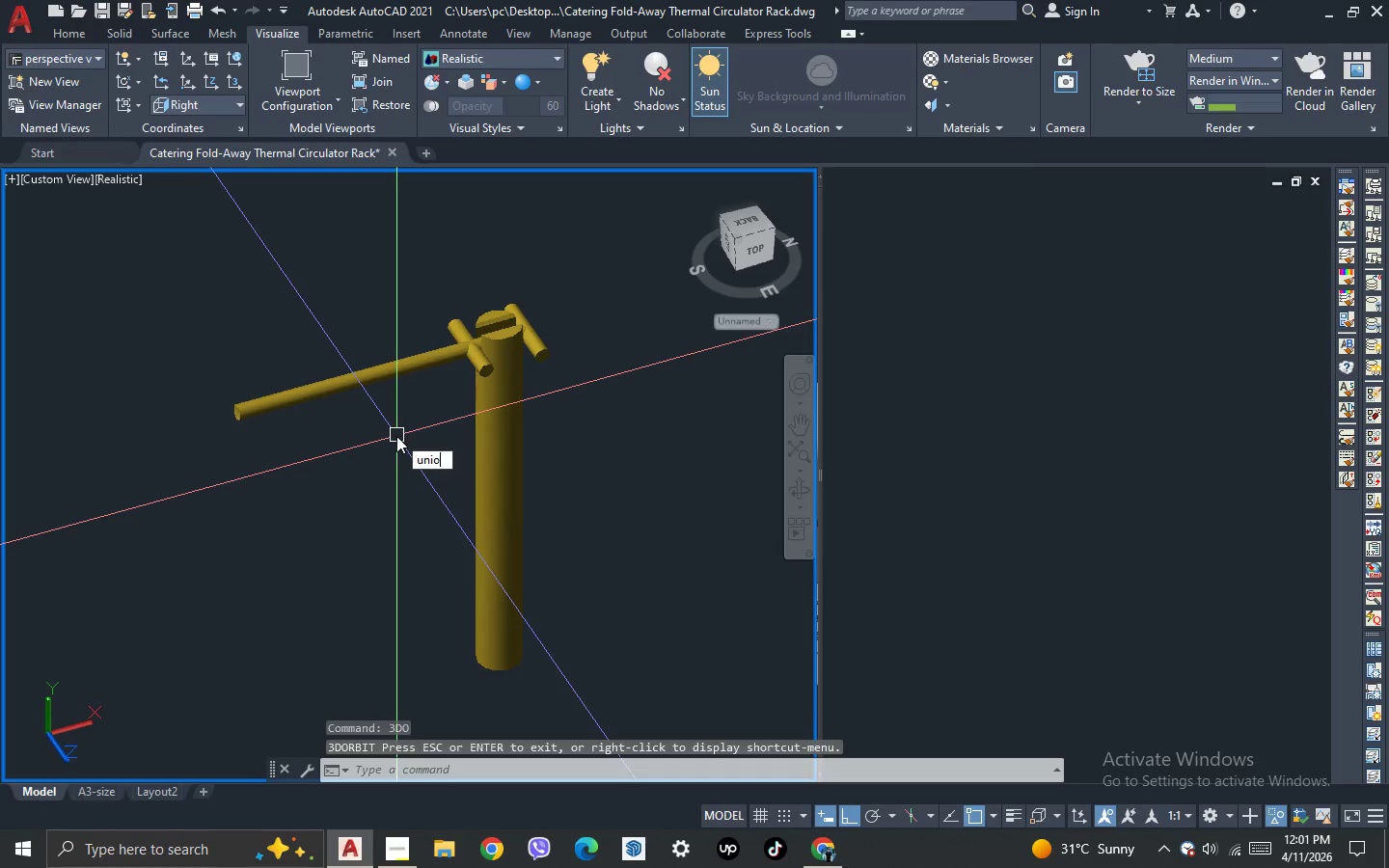 
mouse_move([417, 457])
 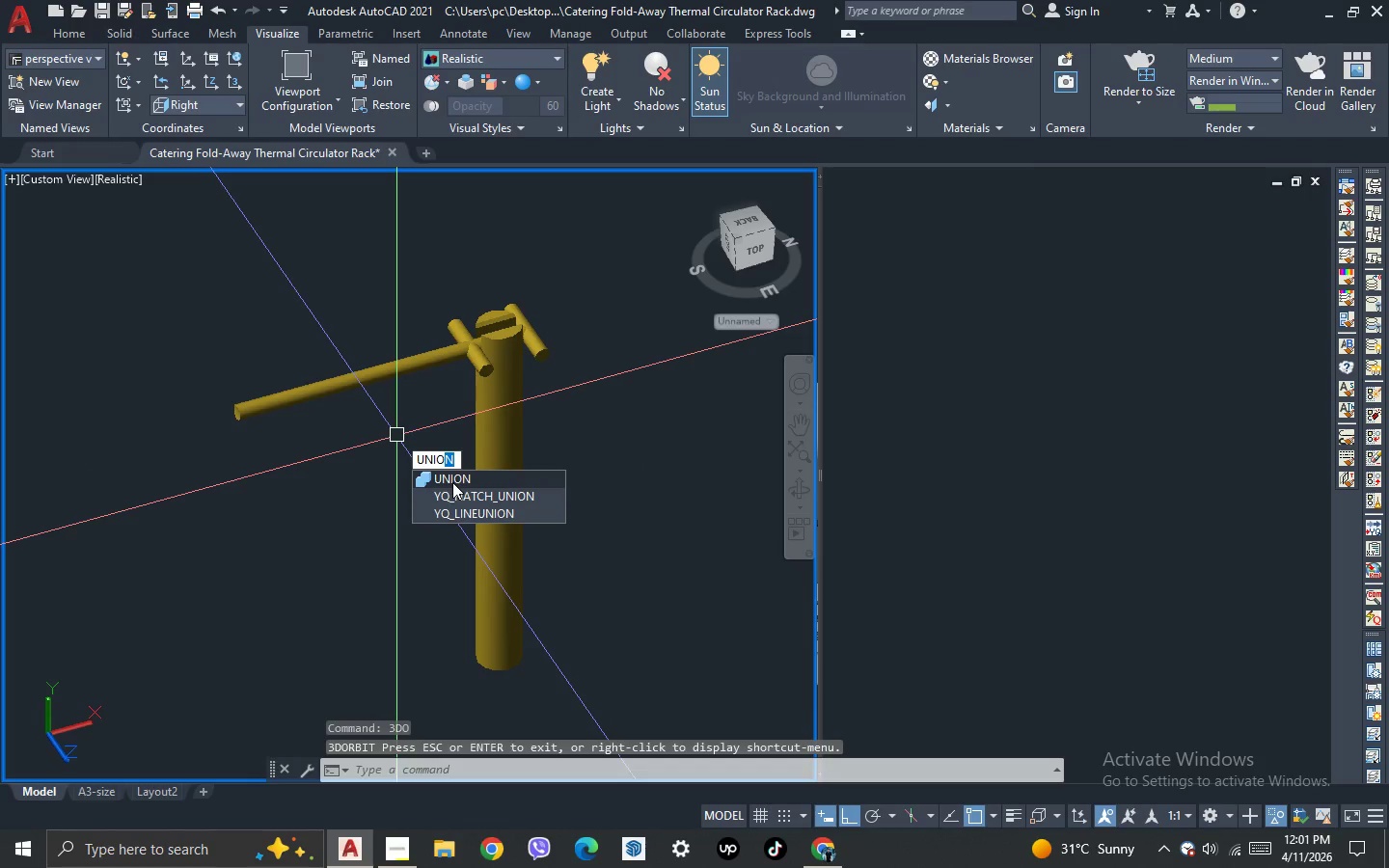 
left_click([452, 480])
 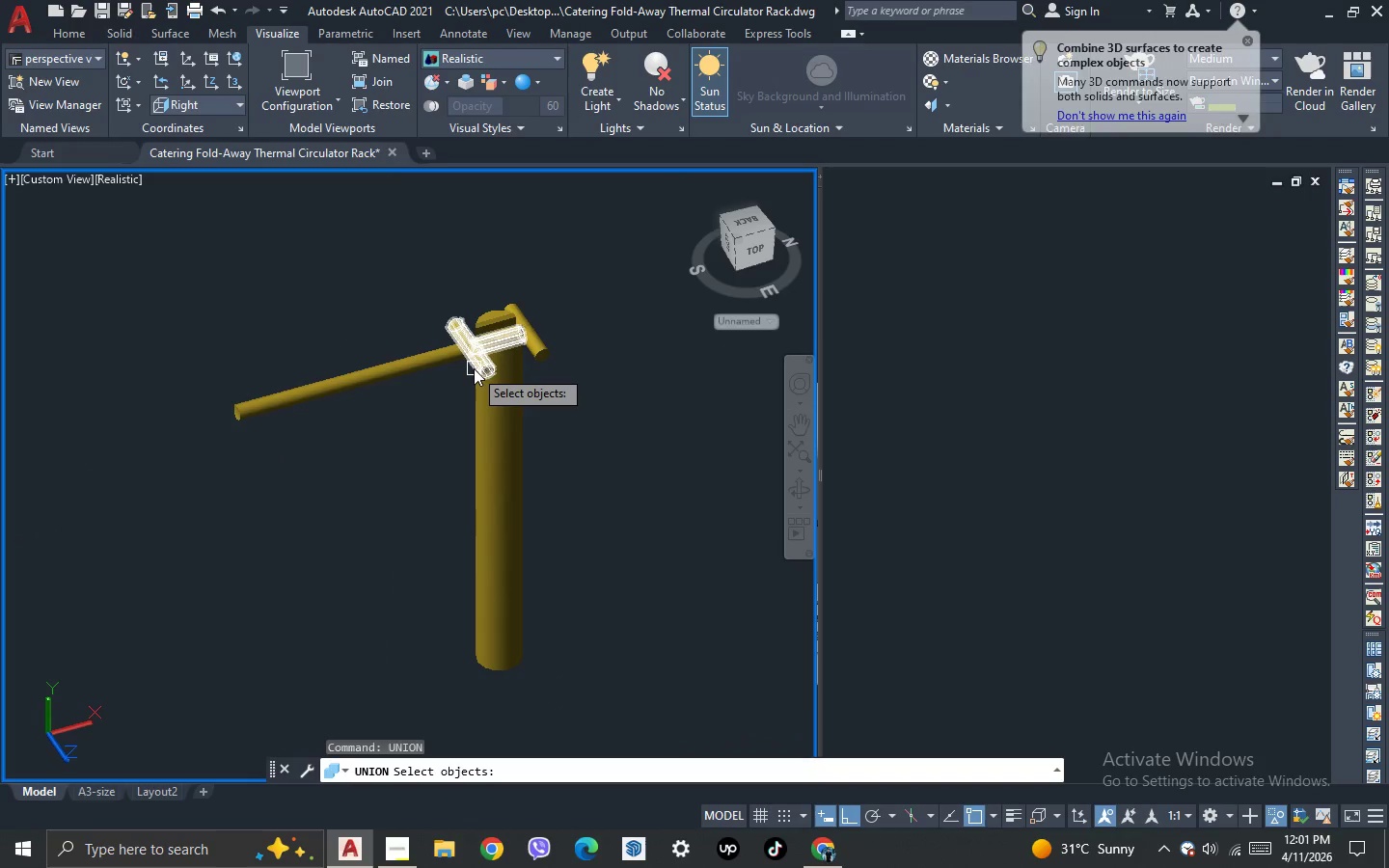 
left_click([474, 368])
 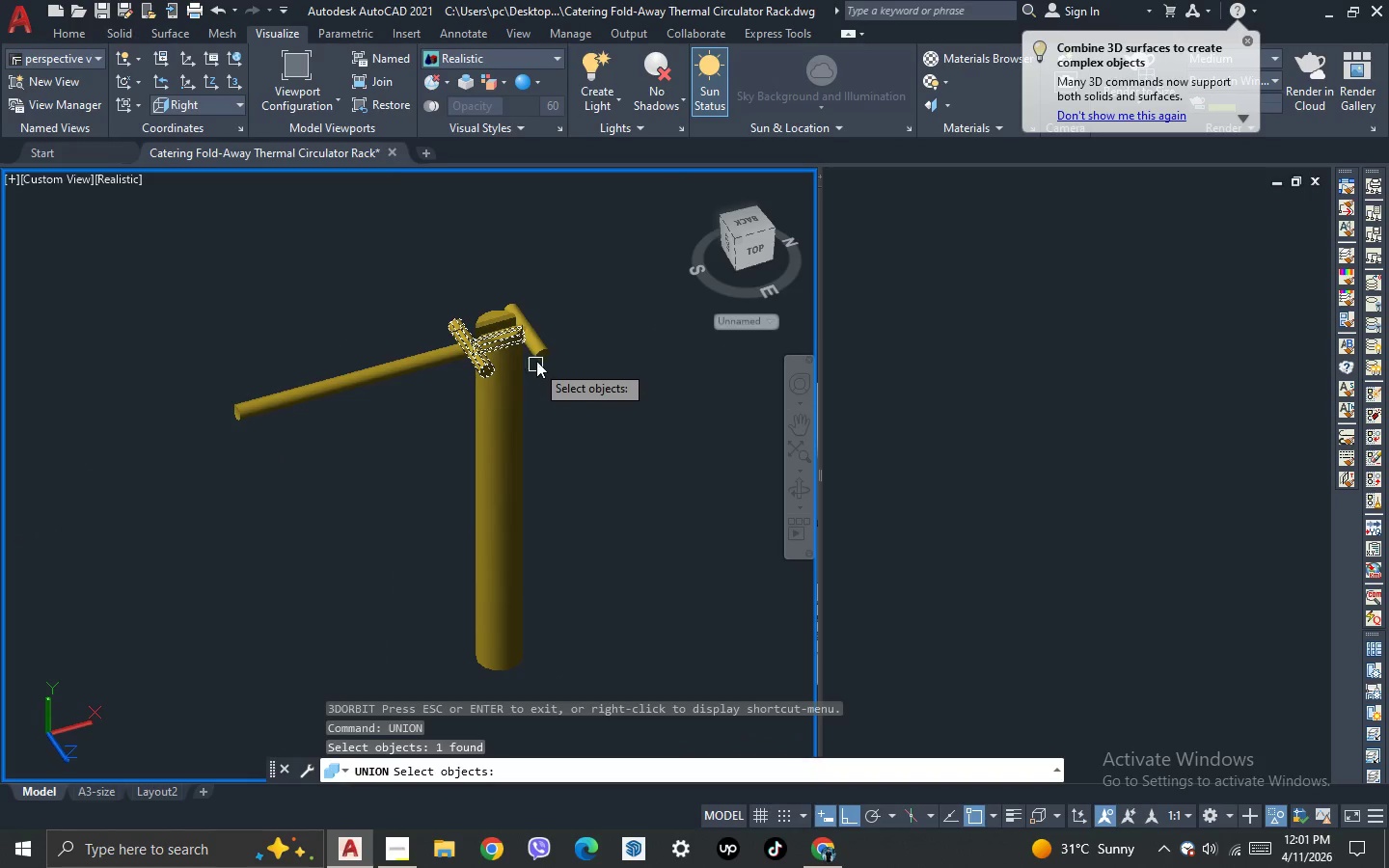 
left_click([540, 355])
 